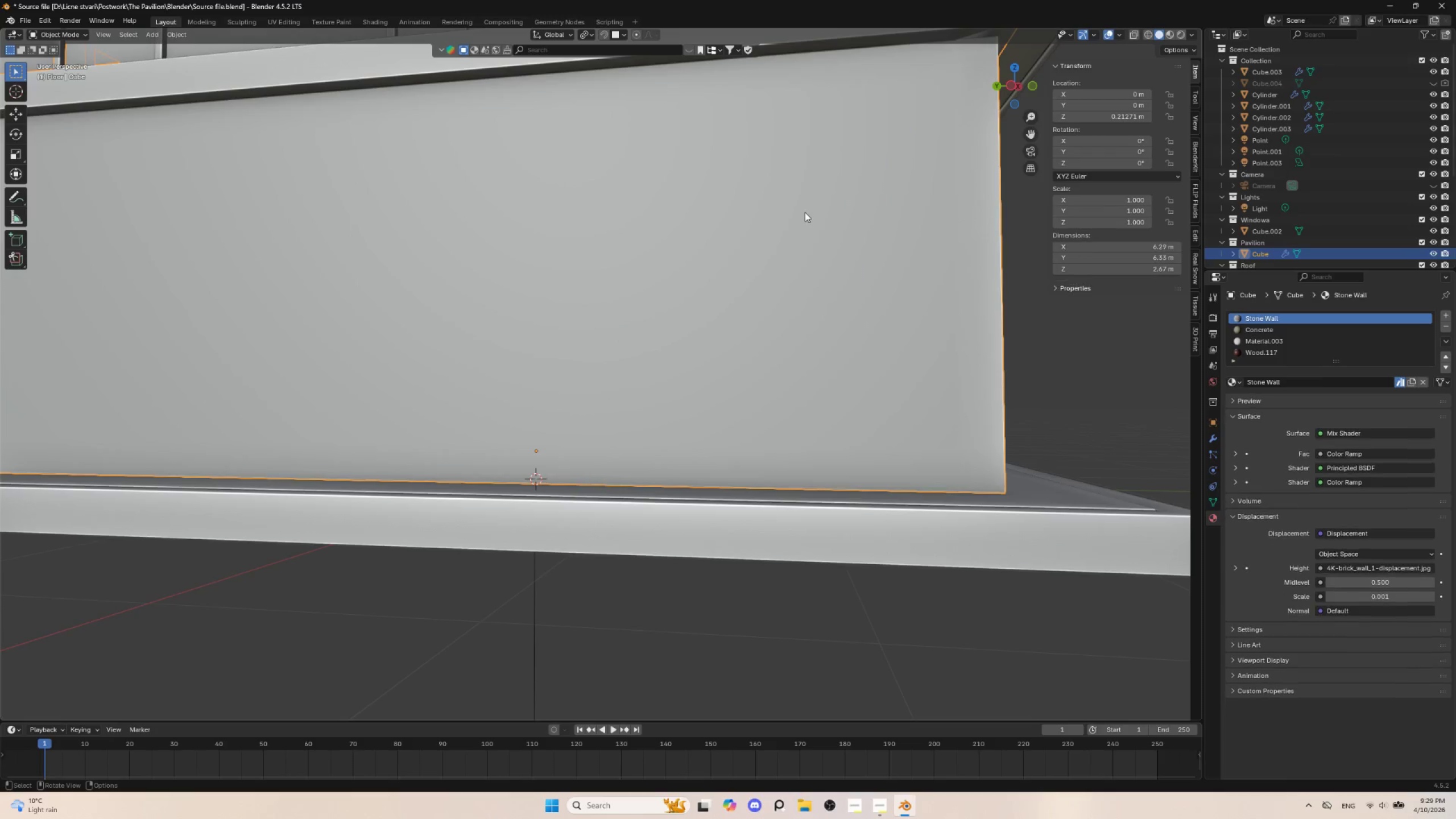 
scroll: coordinate [805, 212], scroll_direction: down, amount: 3.0
 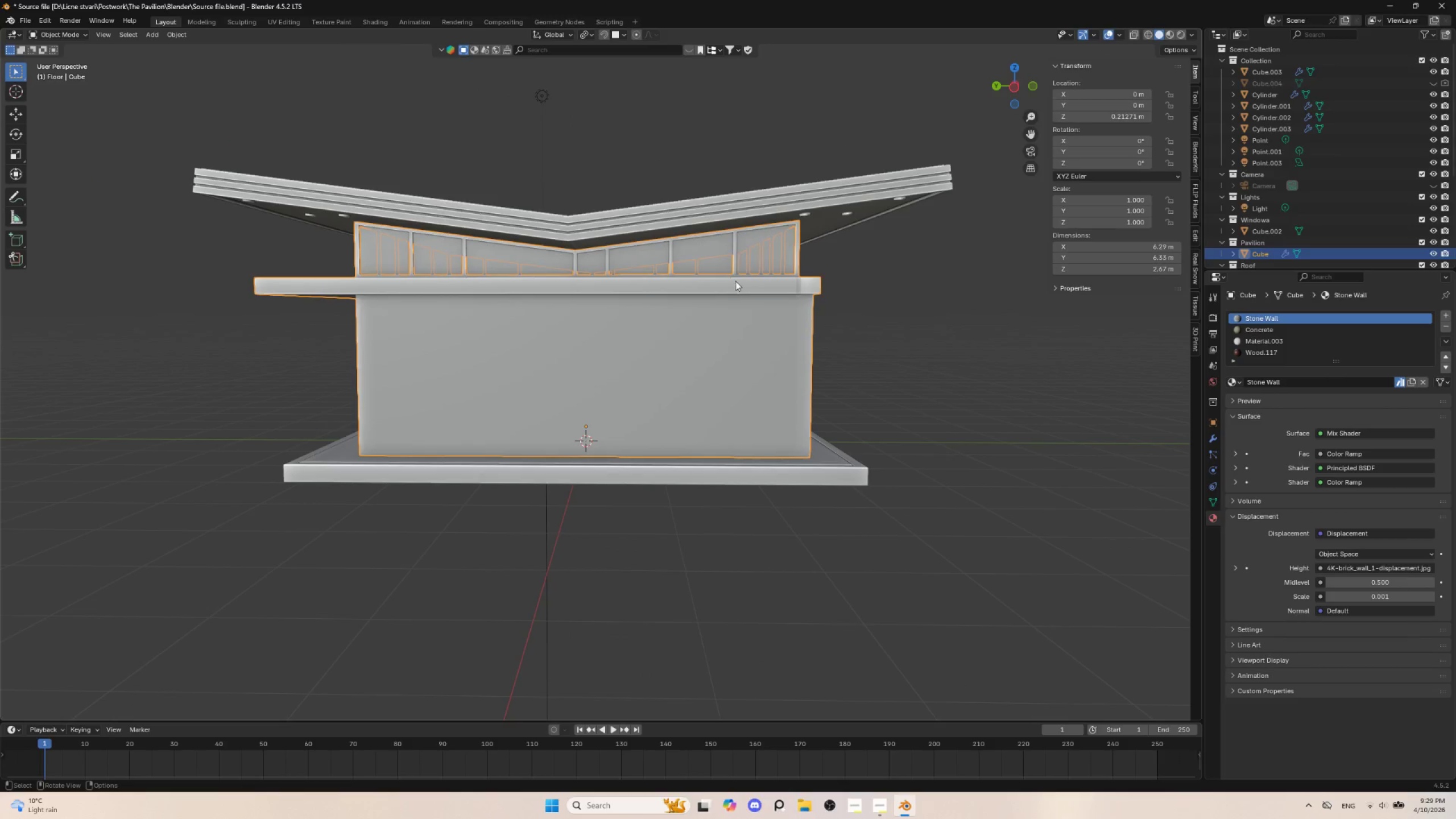 
scroll: coordinate [714, 307], scroll_direction: up, amount: 1.0
 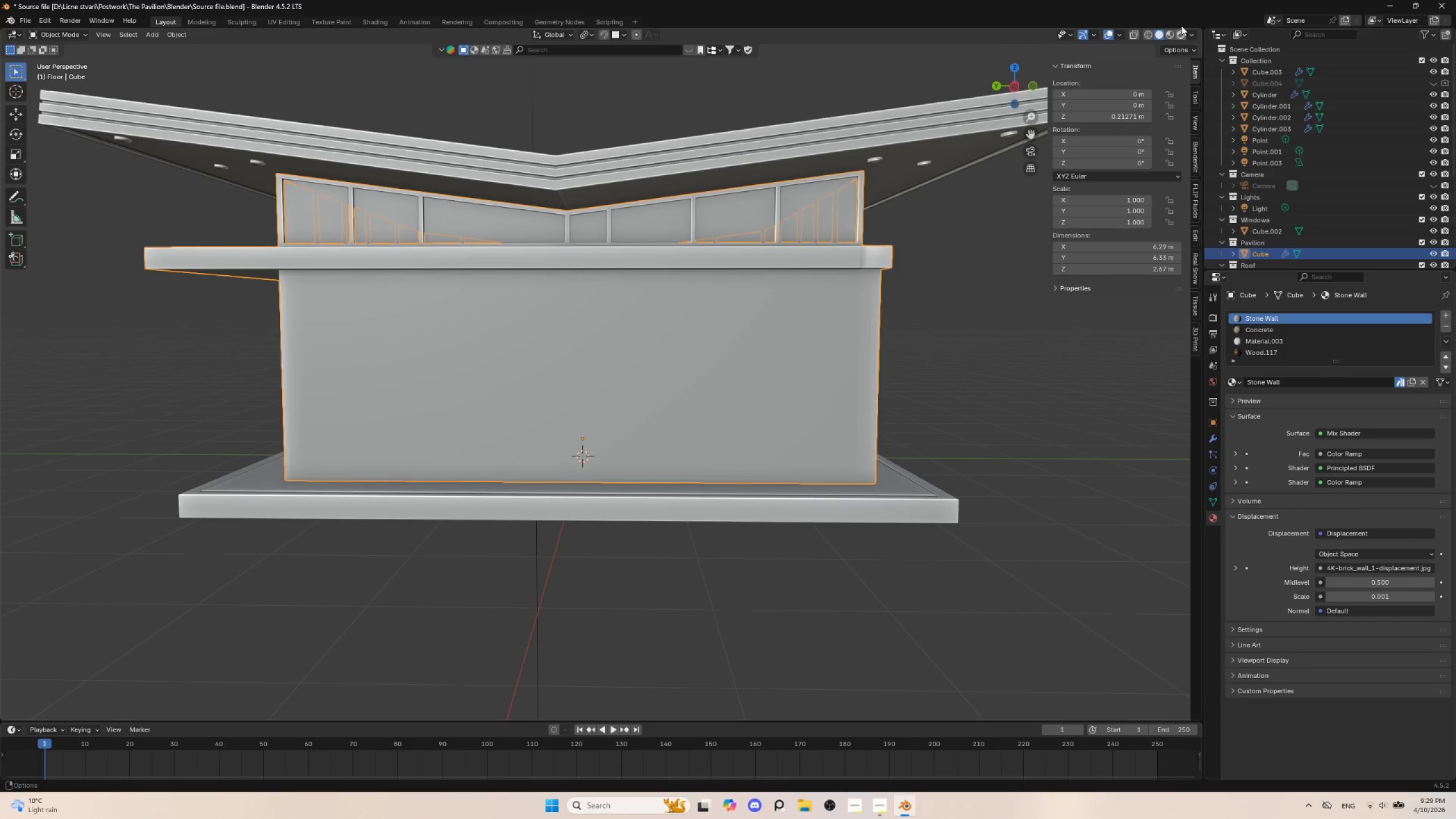 
left_click([1181, 33])
 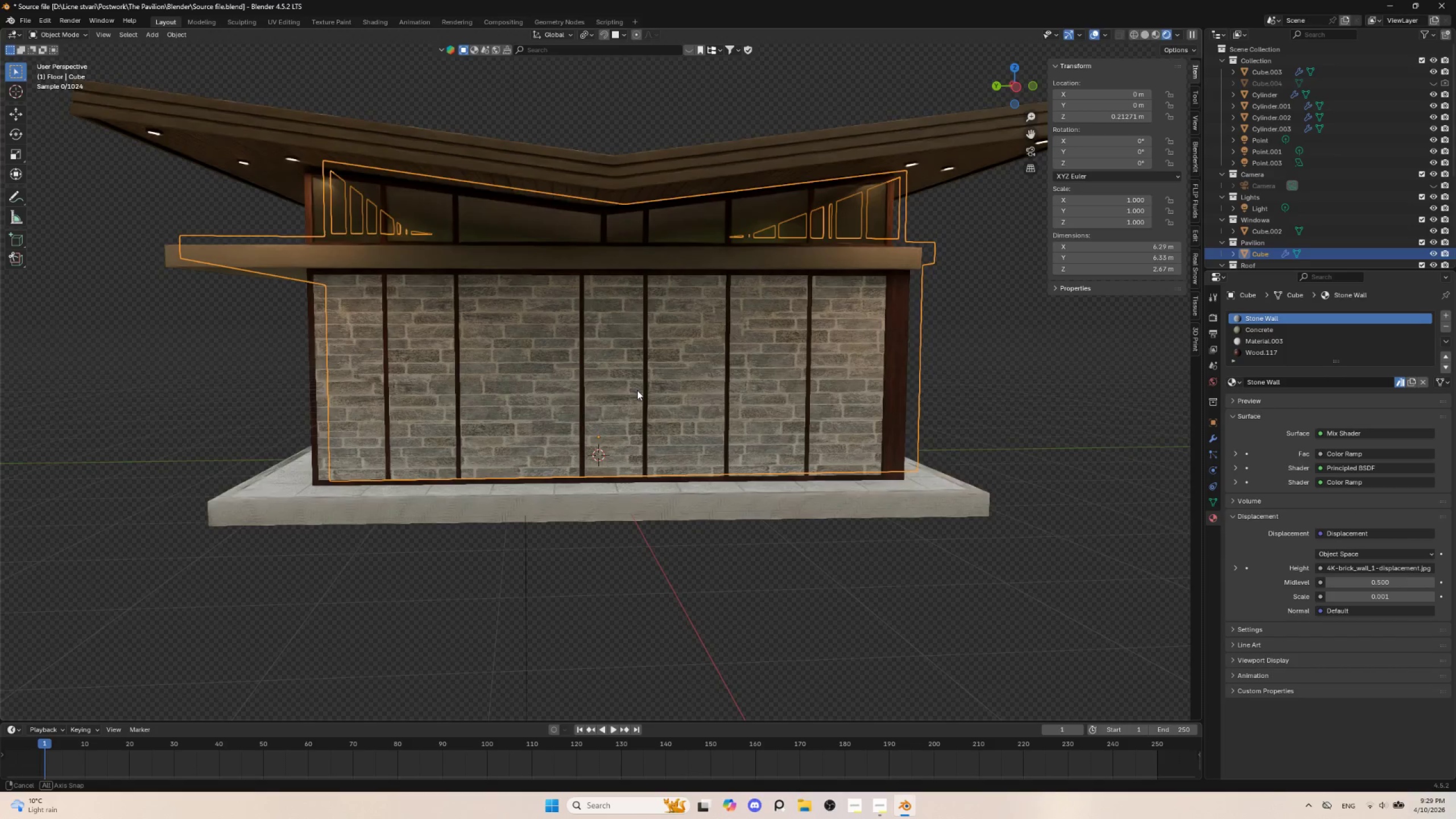 
scroll: coordinate [533, 419], scroll_direction: up, amount: 1.0
 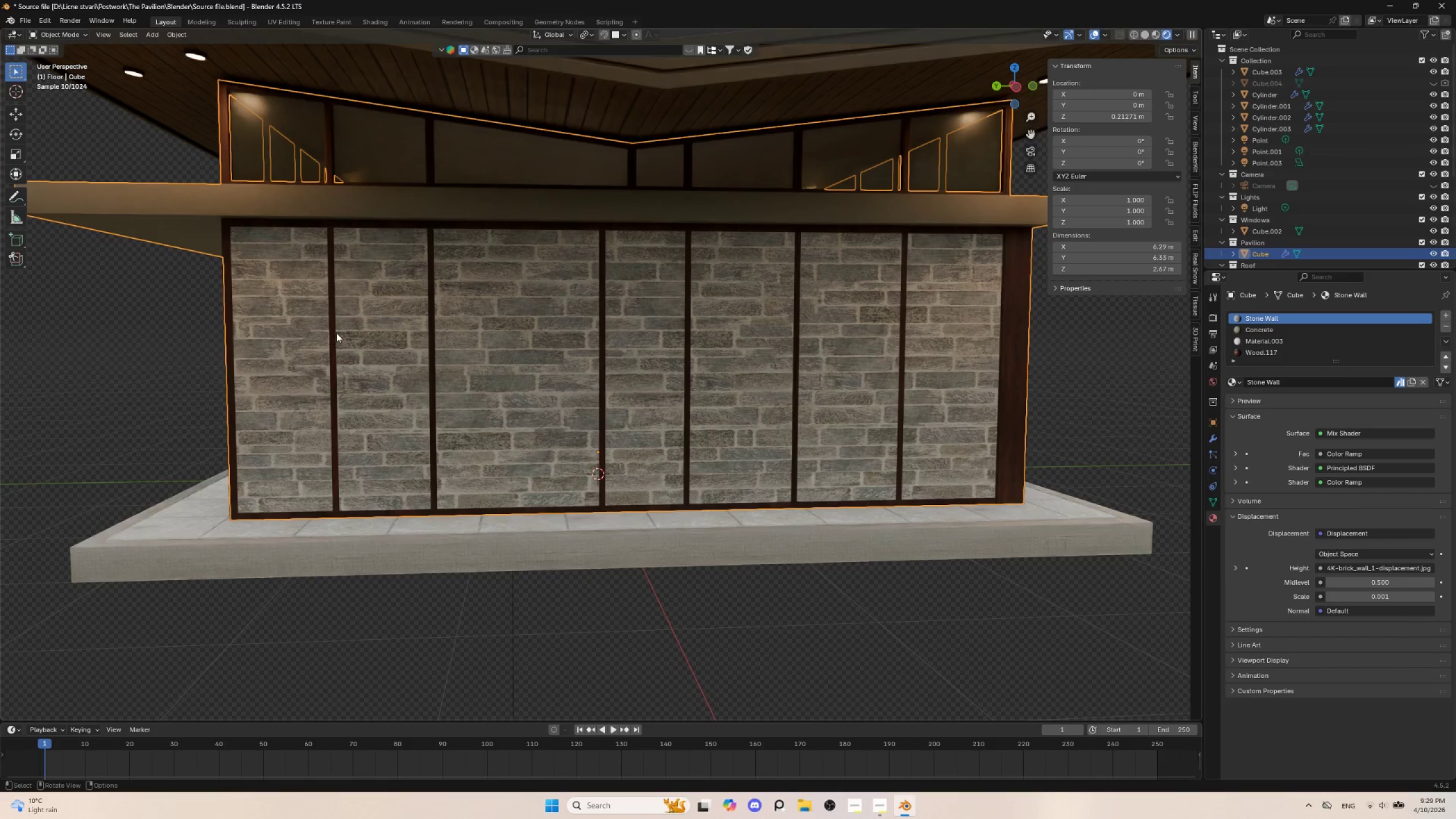 
key(Tab)
 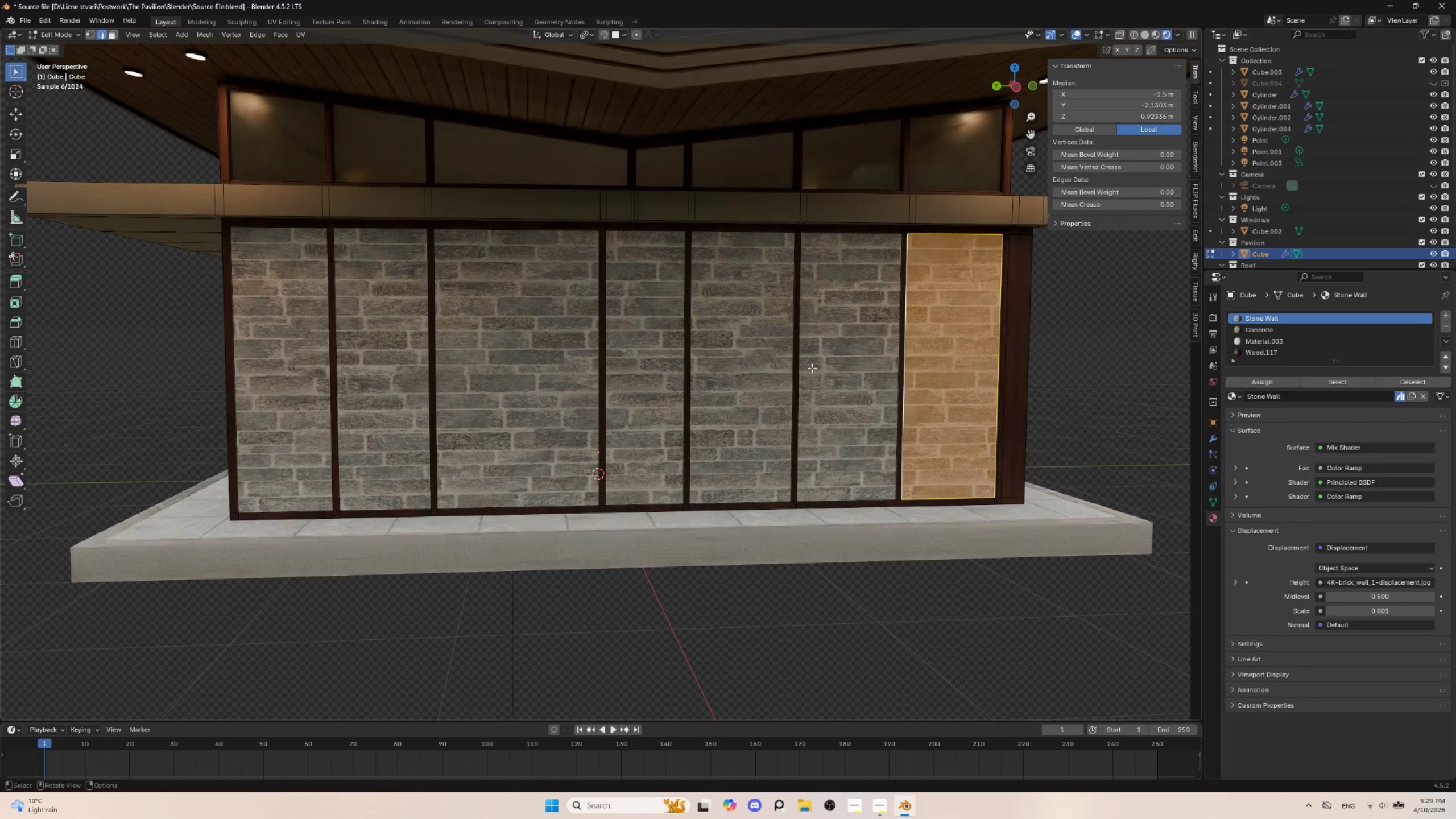 
scroll: coordinate [837, 371], scroll_direction: up, amount: 1.0
 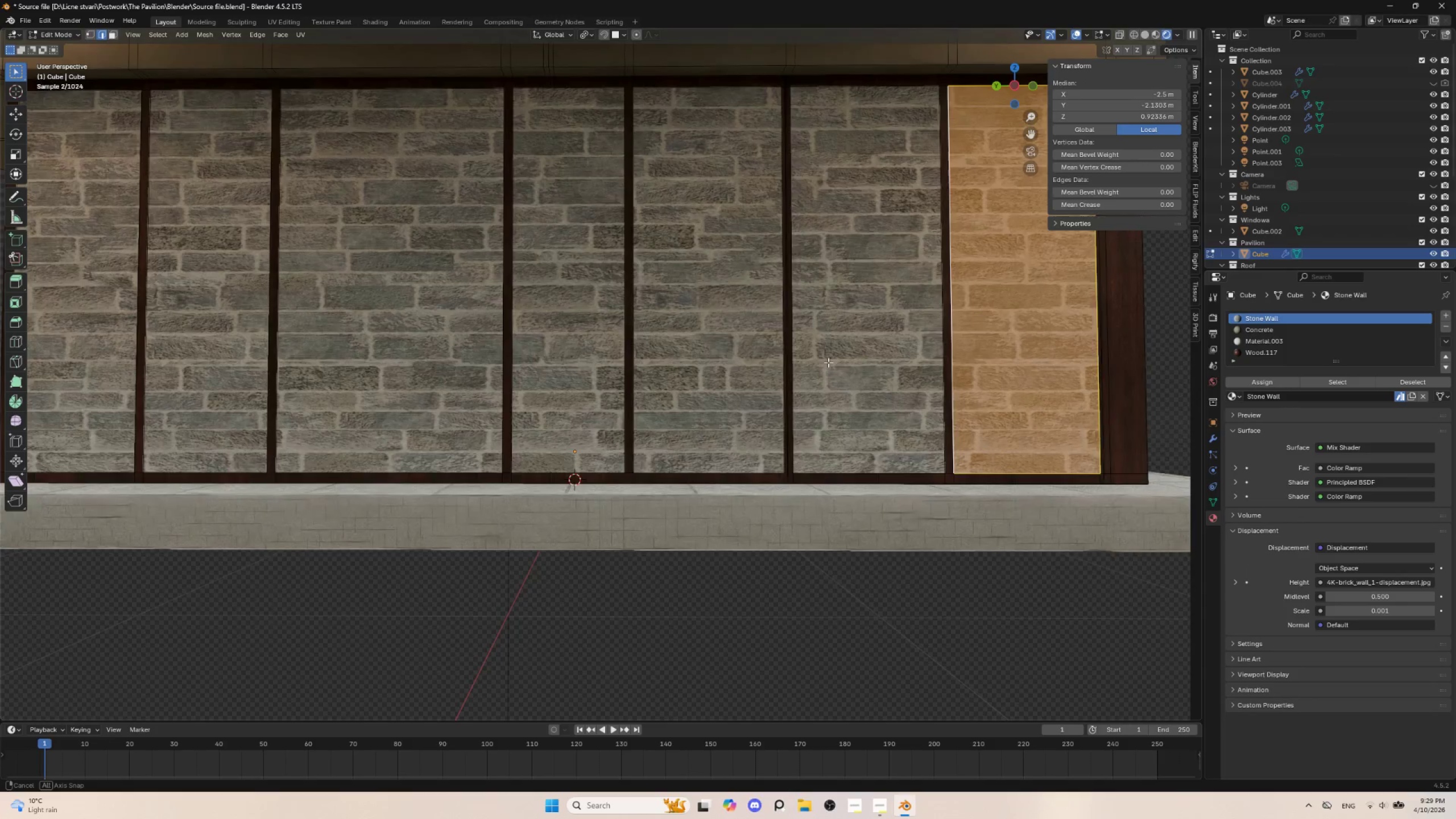 
hold_key(key=AltLeft, duration=0.5)
 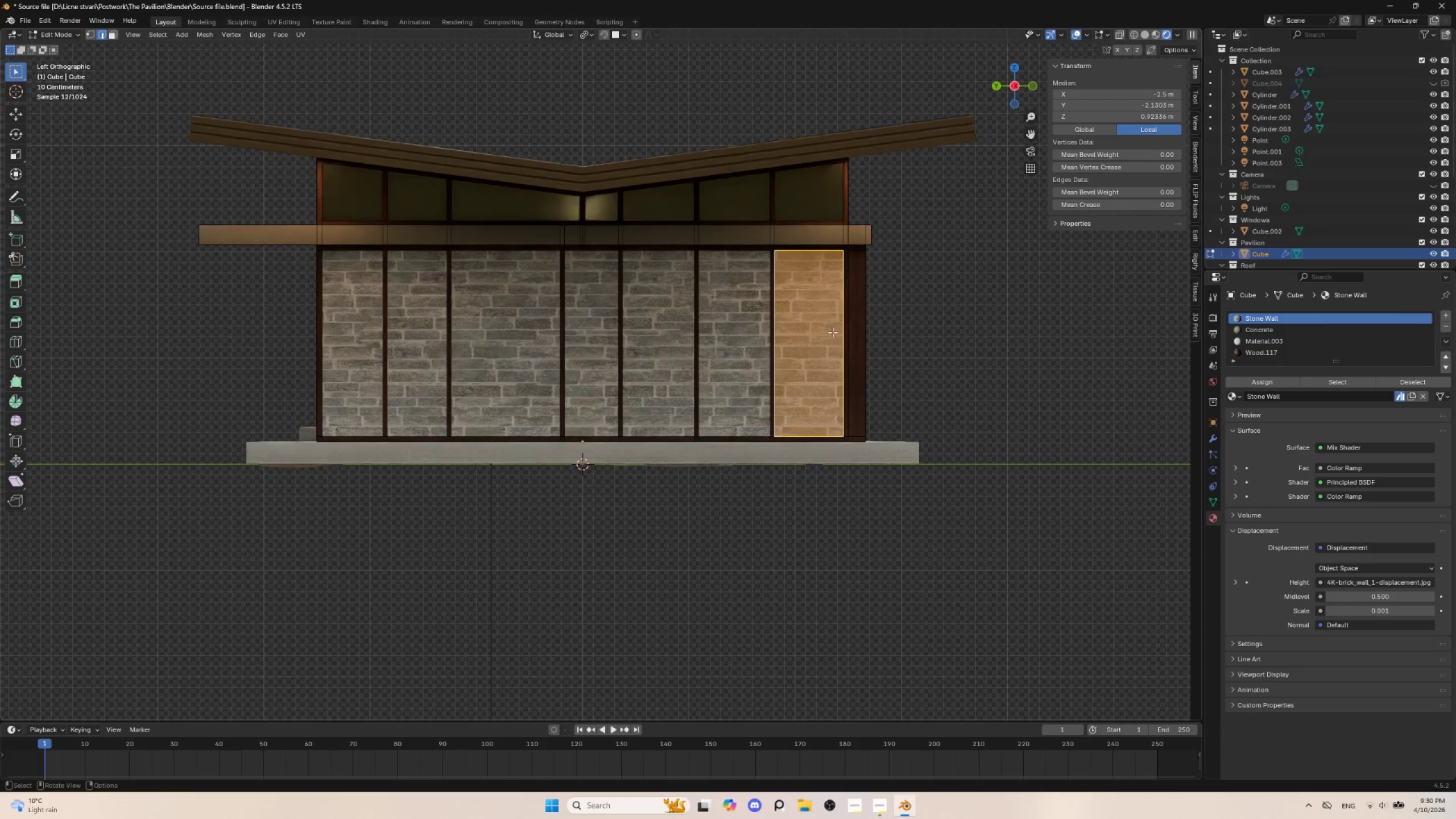 
hold_key(key=AltLeft, duration=4.91)
scroll: coordinate [844, 339], scroll_direction: up, amount: 1.0
 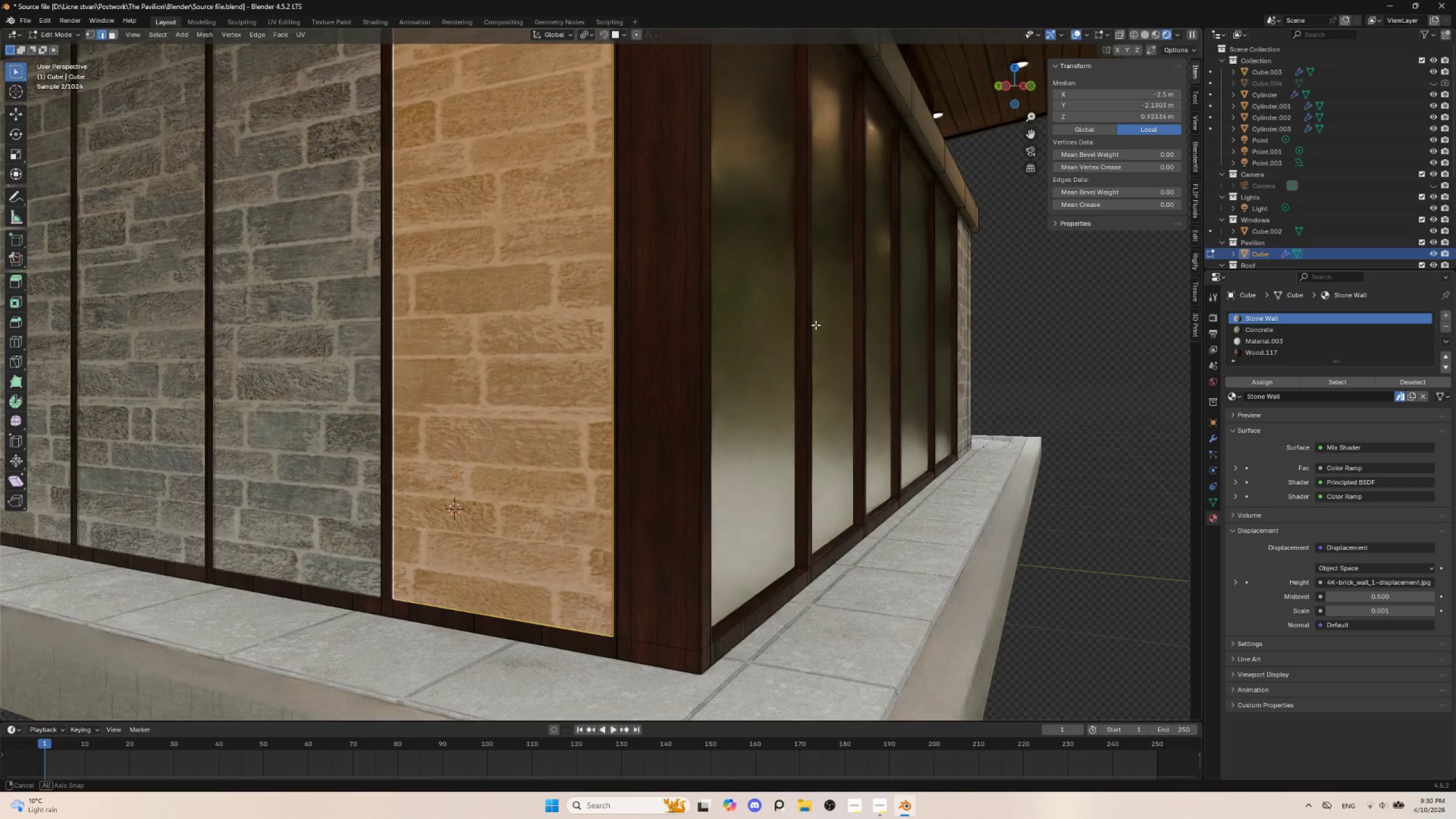 
hold_key(key=AltLeft, duration=0.66)
 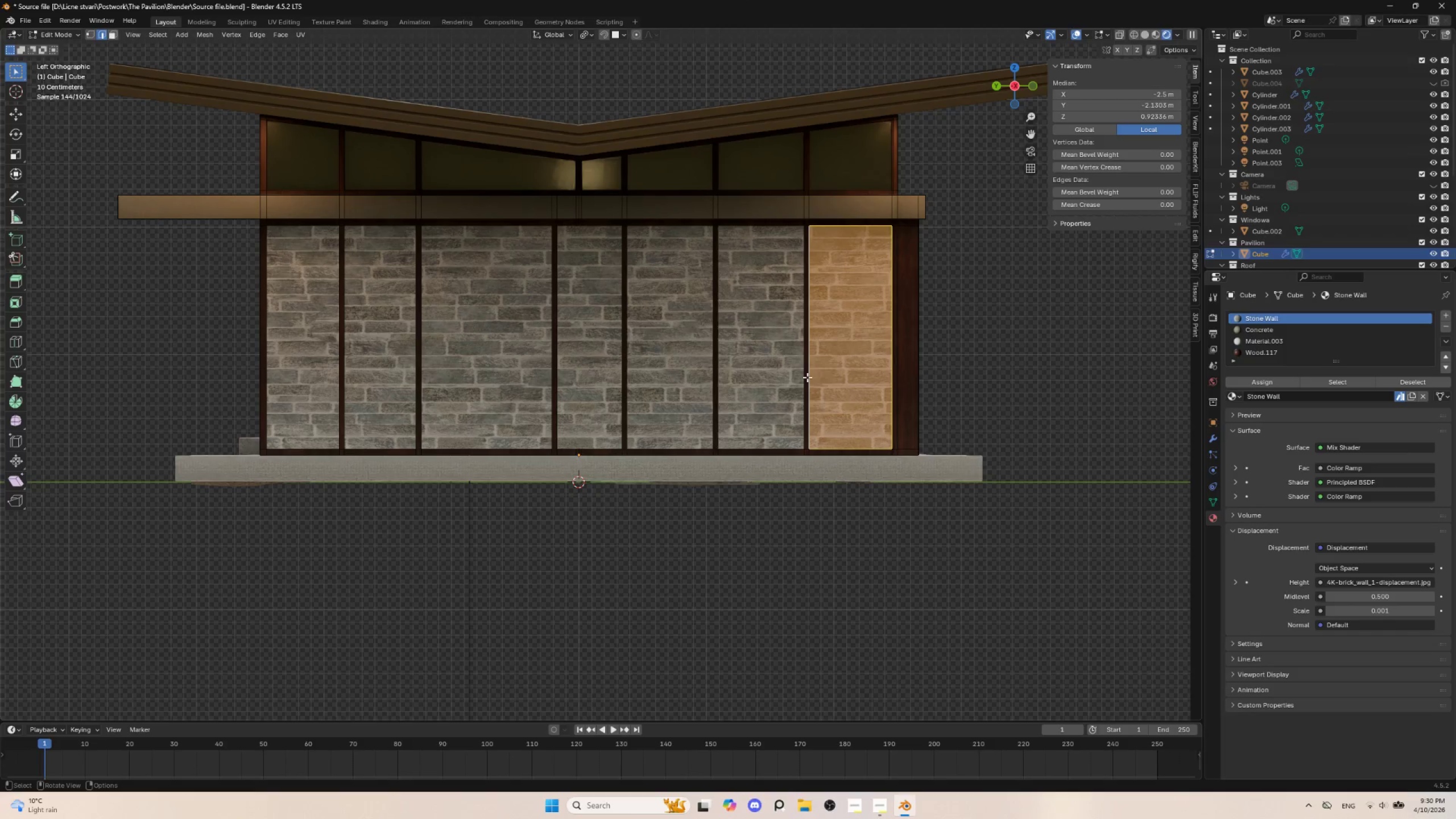 
left_click_drag(start_coordinate=[837, 258], to_coordinate=[330, 395])
 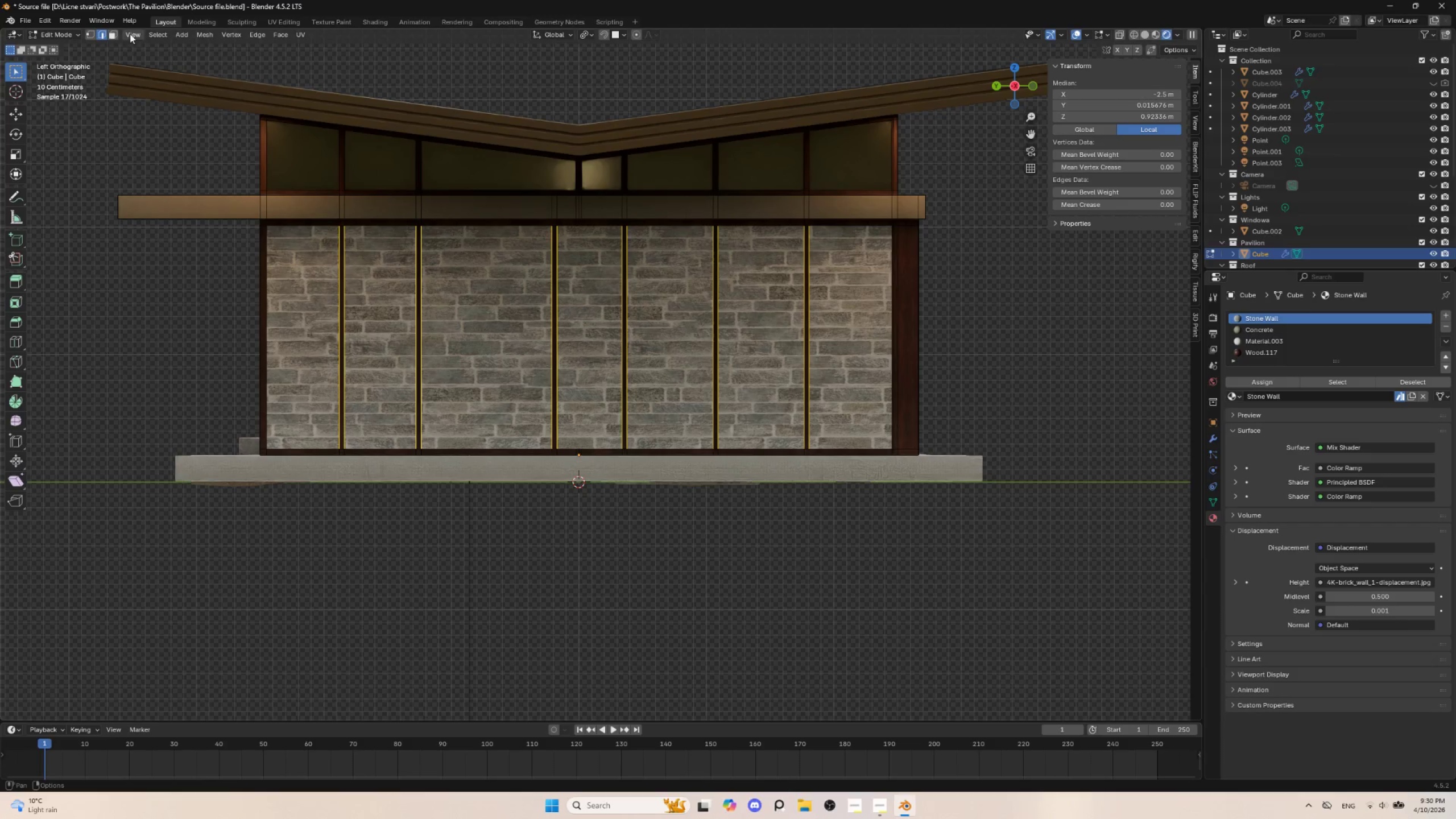 
left_click([112, 36])
 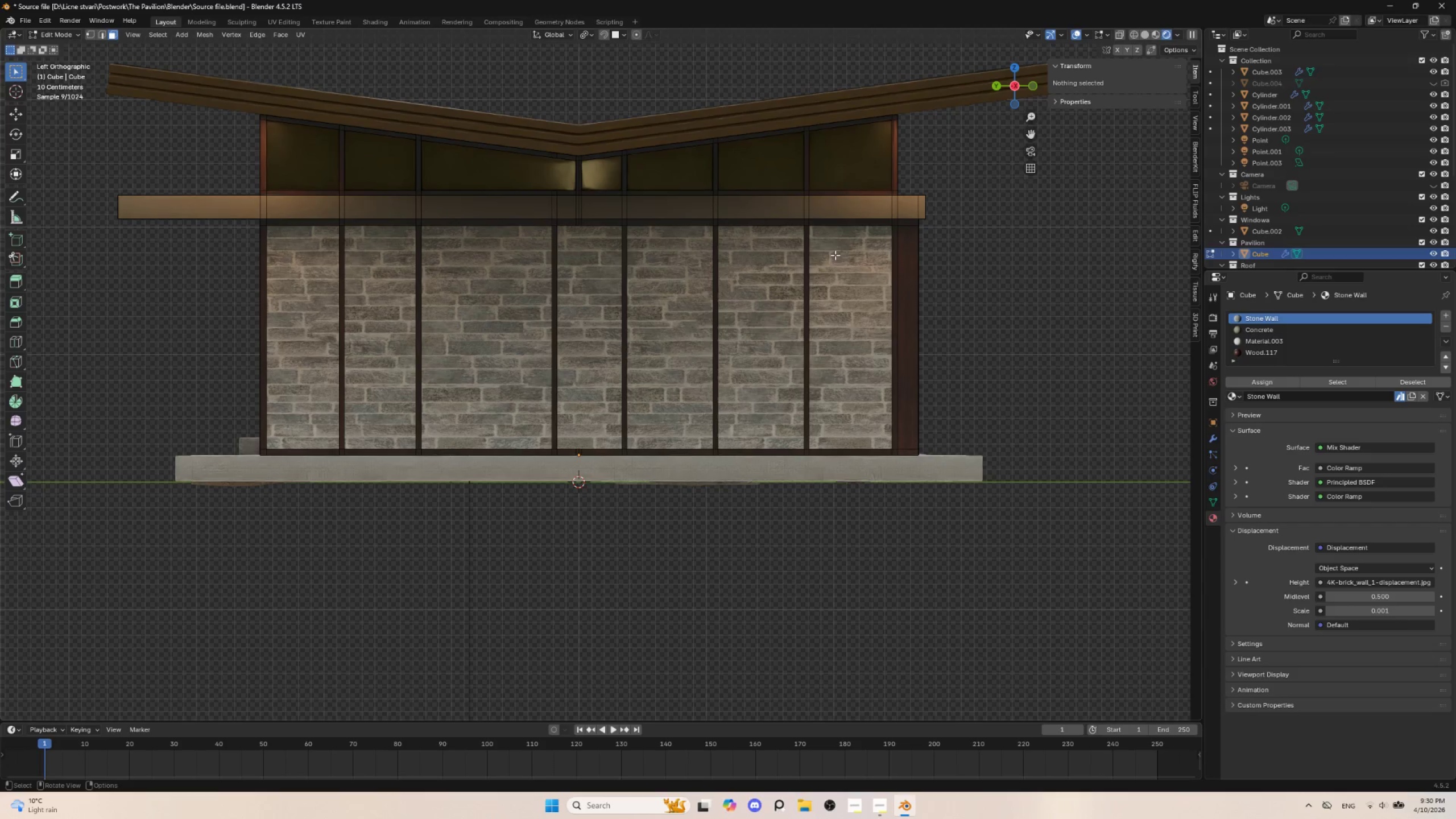 
left_click_drag(start_coordinate=[842, 243], to_coordinate=[303, 431])
 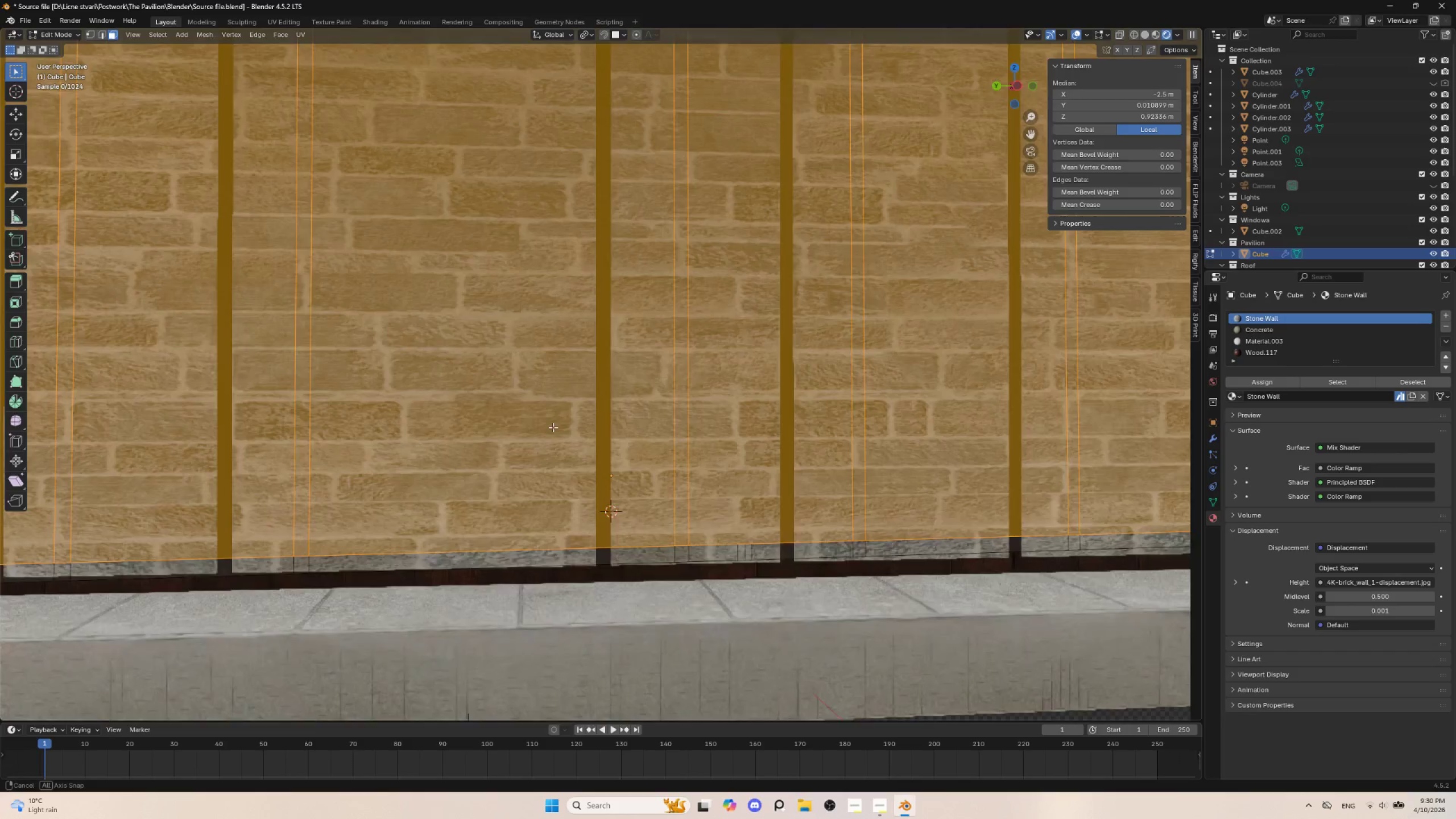 
hold_key(key=AltLeft, duration=0.36)
 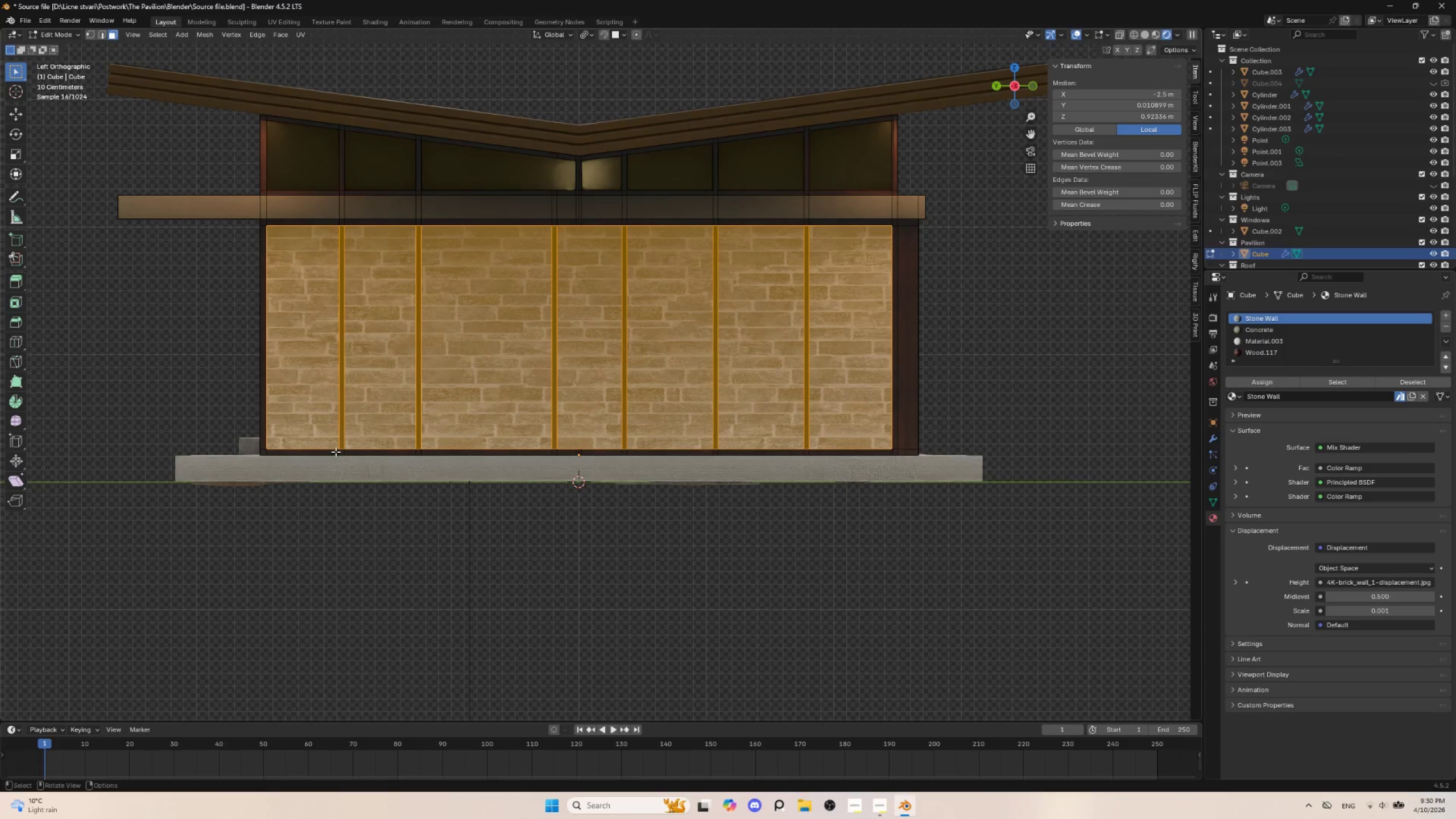 
hold_key(key=ShiftLeft, duration=0.97)
 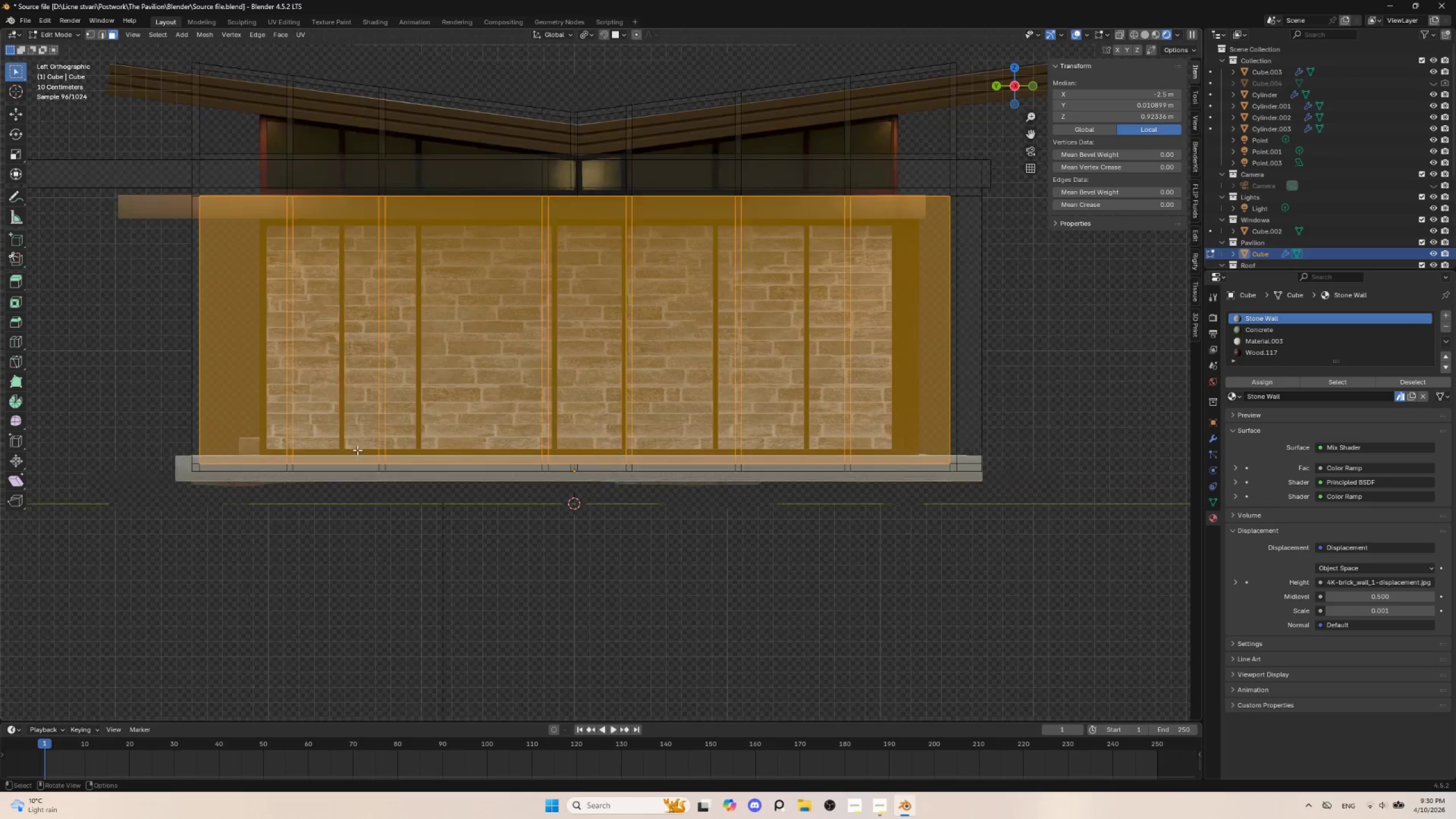 
hold_key(key=ShiftLeft, duration=1.56)
scroll: coordinate [357, 450], scroll_direction: up, amount: 2.0
 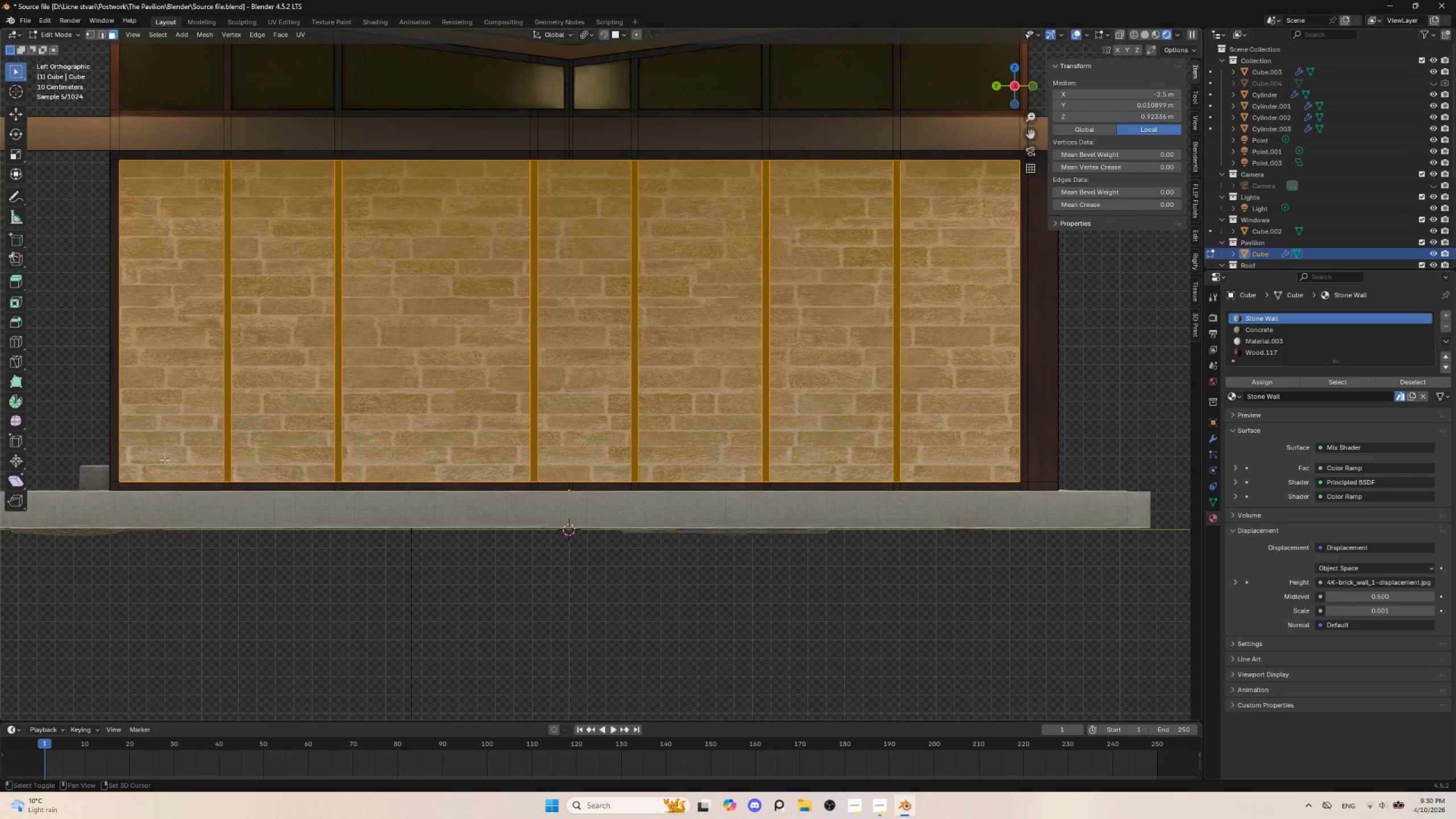 
hold_key(key=ShiftLeft, duration=1.51)
left_click_drag(start_coordinate=[146, 460], to_coordinate=[1015, 496])
 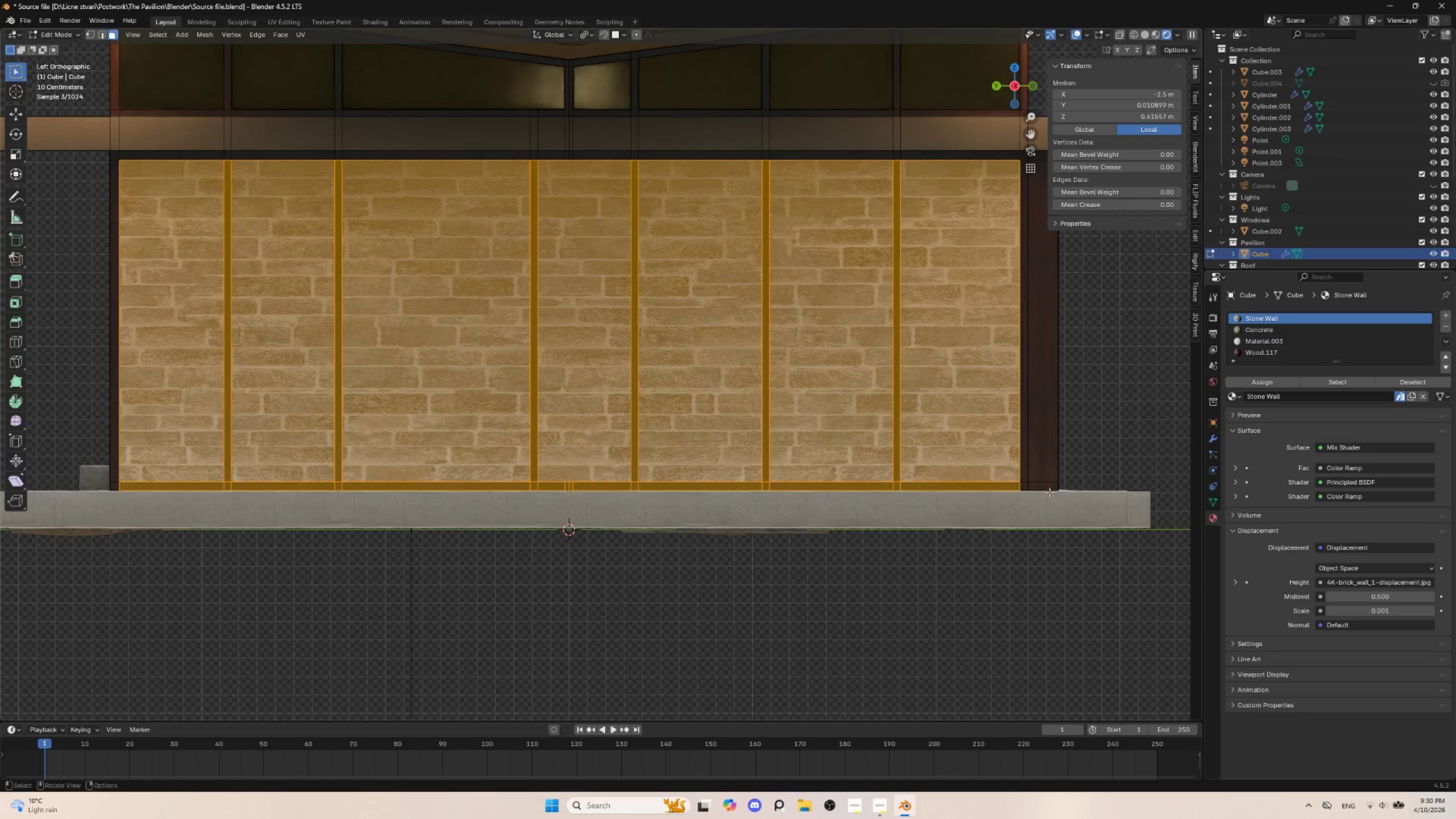 
hold_key(key=ShiftLeft, duration=1.36)
 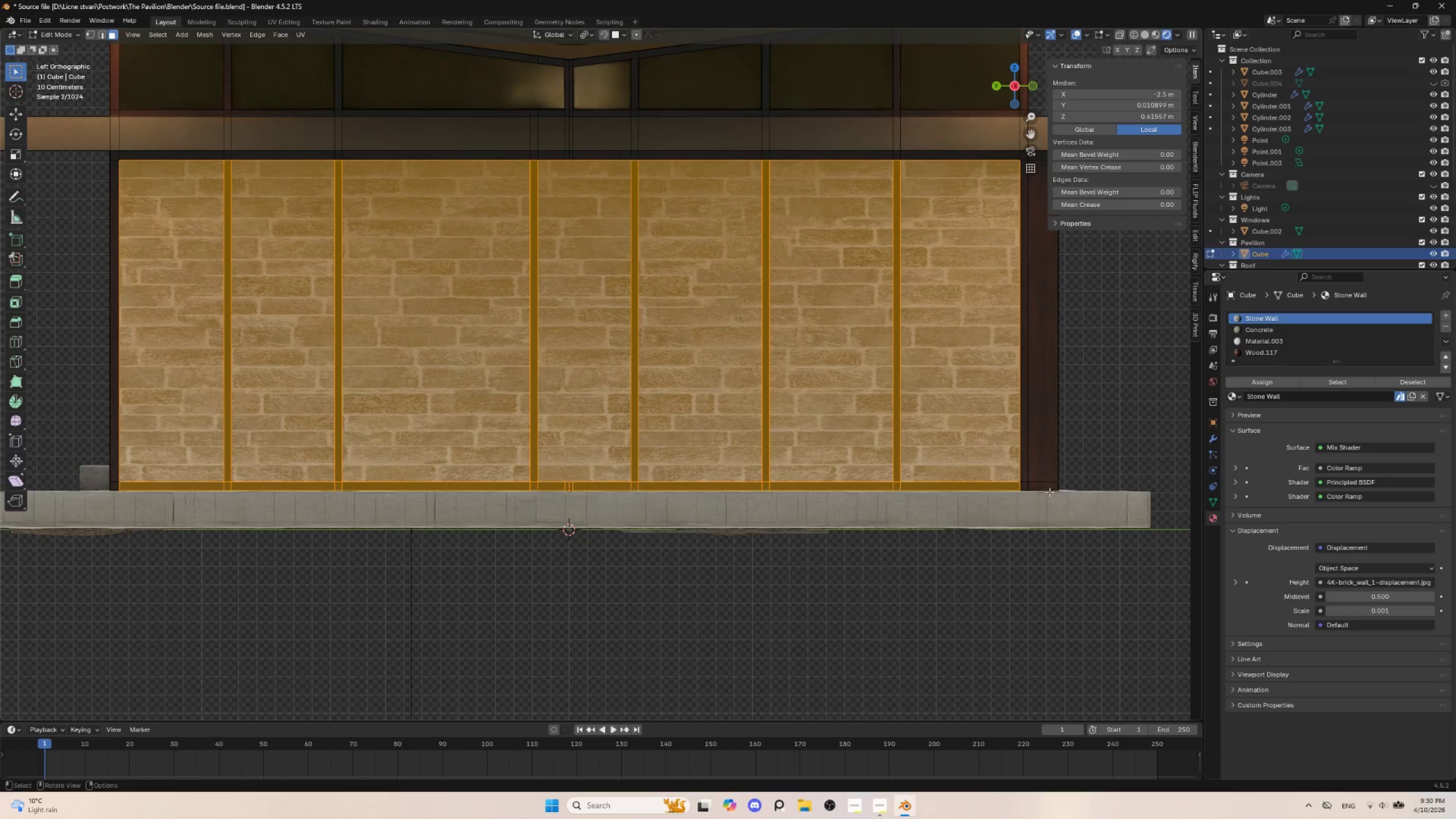 
hold_key(key=ShiftLeft, duration=0.62)
 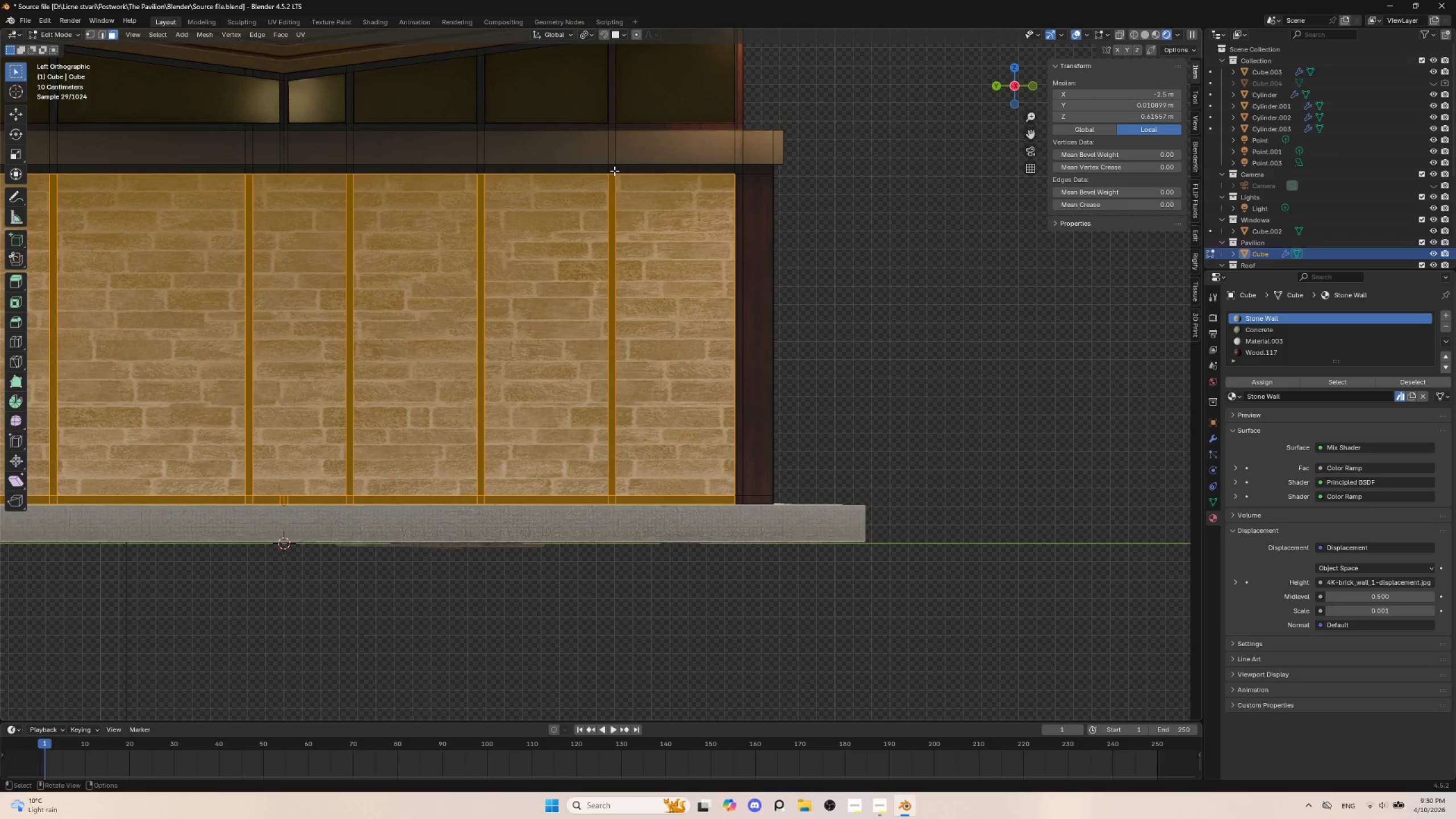 
hold_key(key=ShiftLeft, duration=1.52)
left_click_drag(start_coordinate=[725, 170], to_coordinate=[89, 270])
 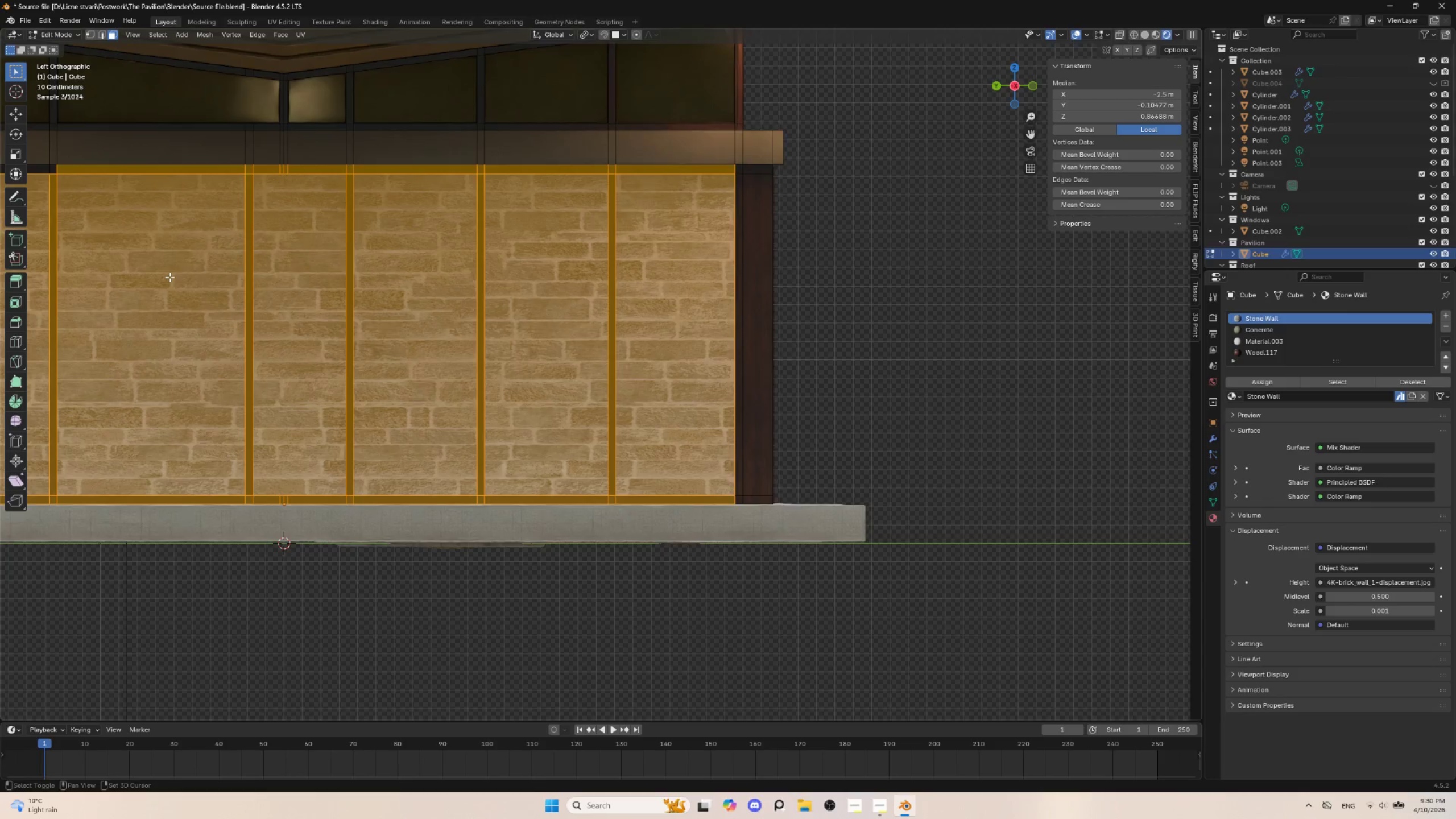 
hold_key(key=ShiftLeft, duration=1.0)
 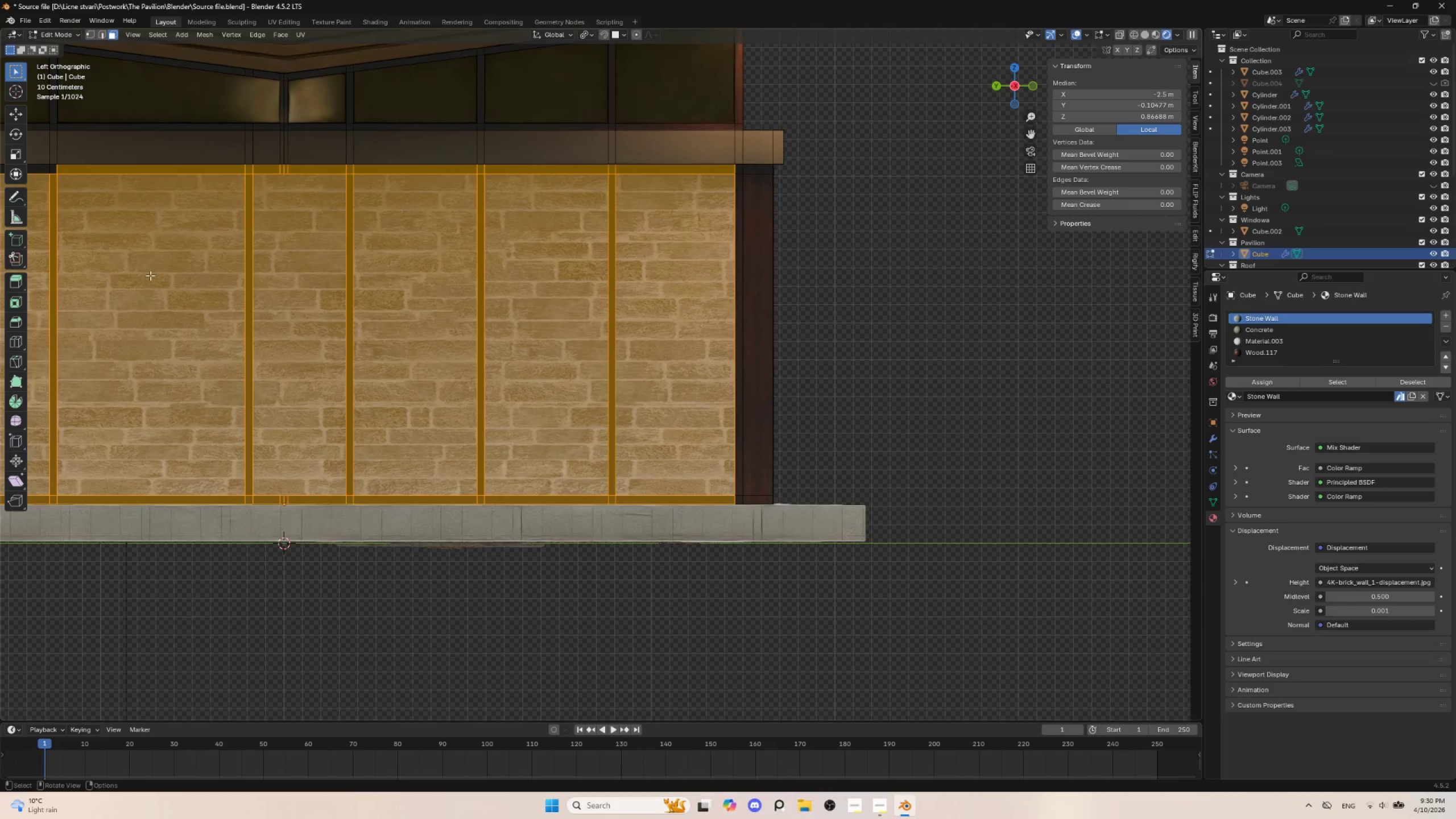 
hold_key(key=ShiftLeft, duration=0.67)
 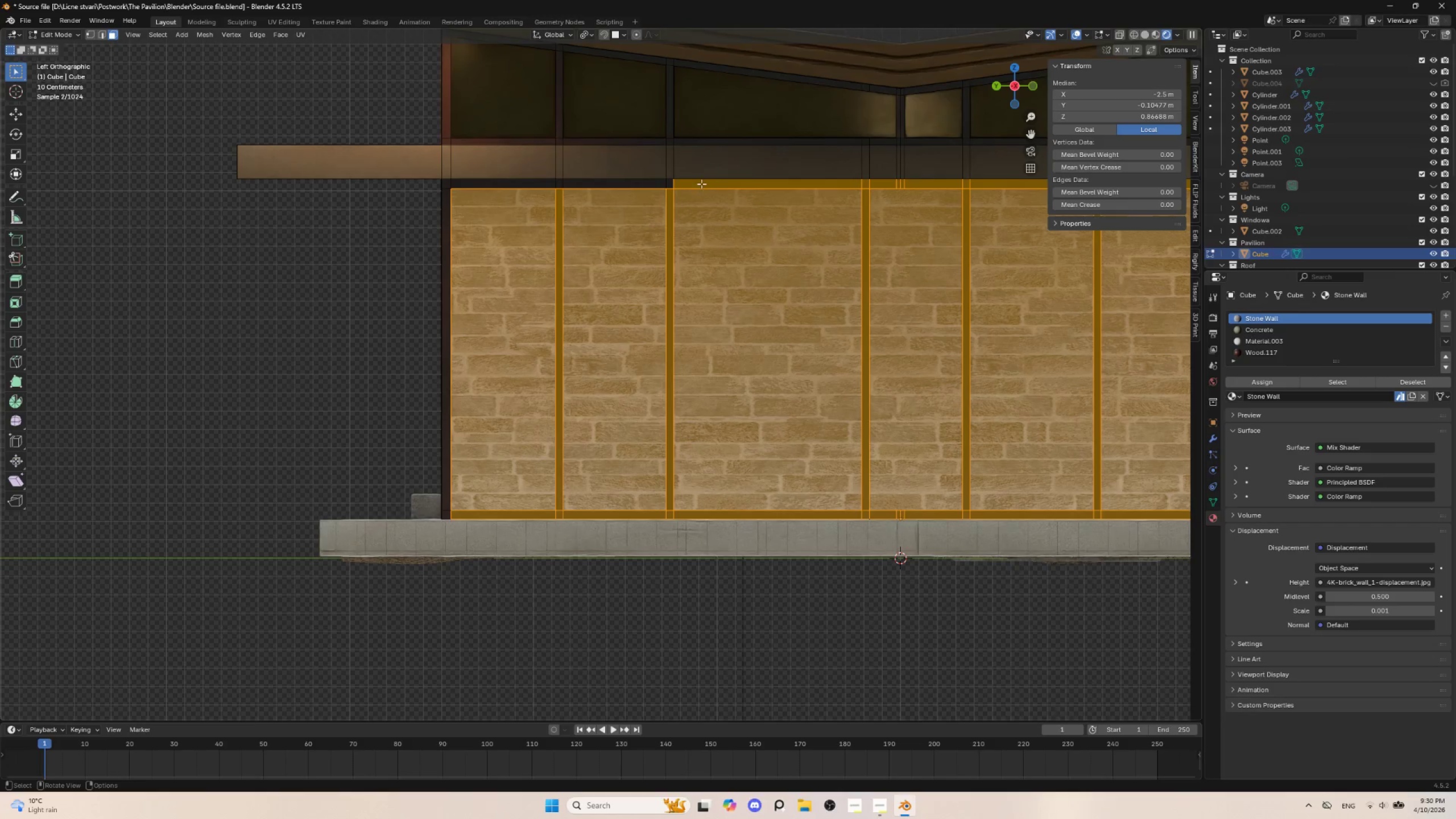 
hold_key(key=ShiftLeft, duration=1.53)
left_click_drag(start_coordinate=[689, 184], to_coordinate=[454, 251])
 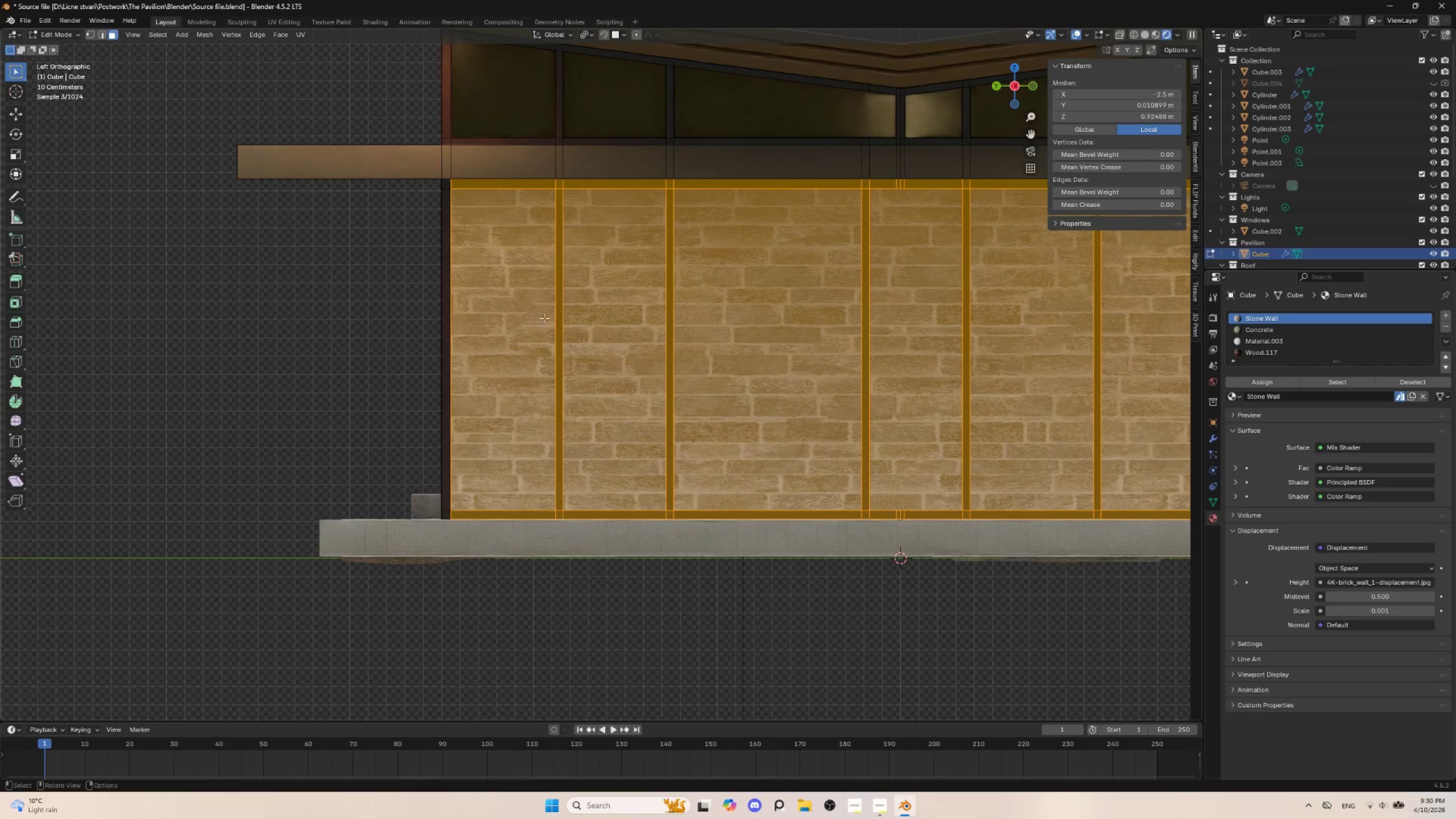 
hold_key(key=ShiftLeft, duration=0.44)
 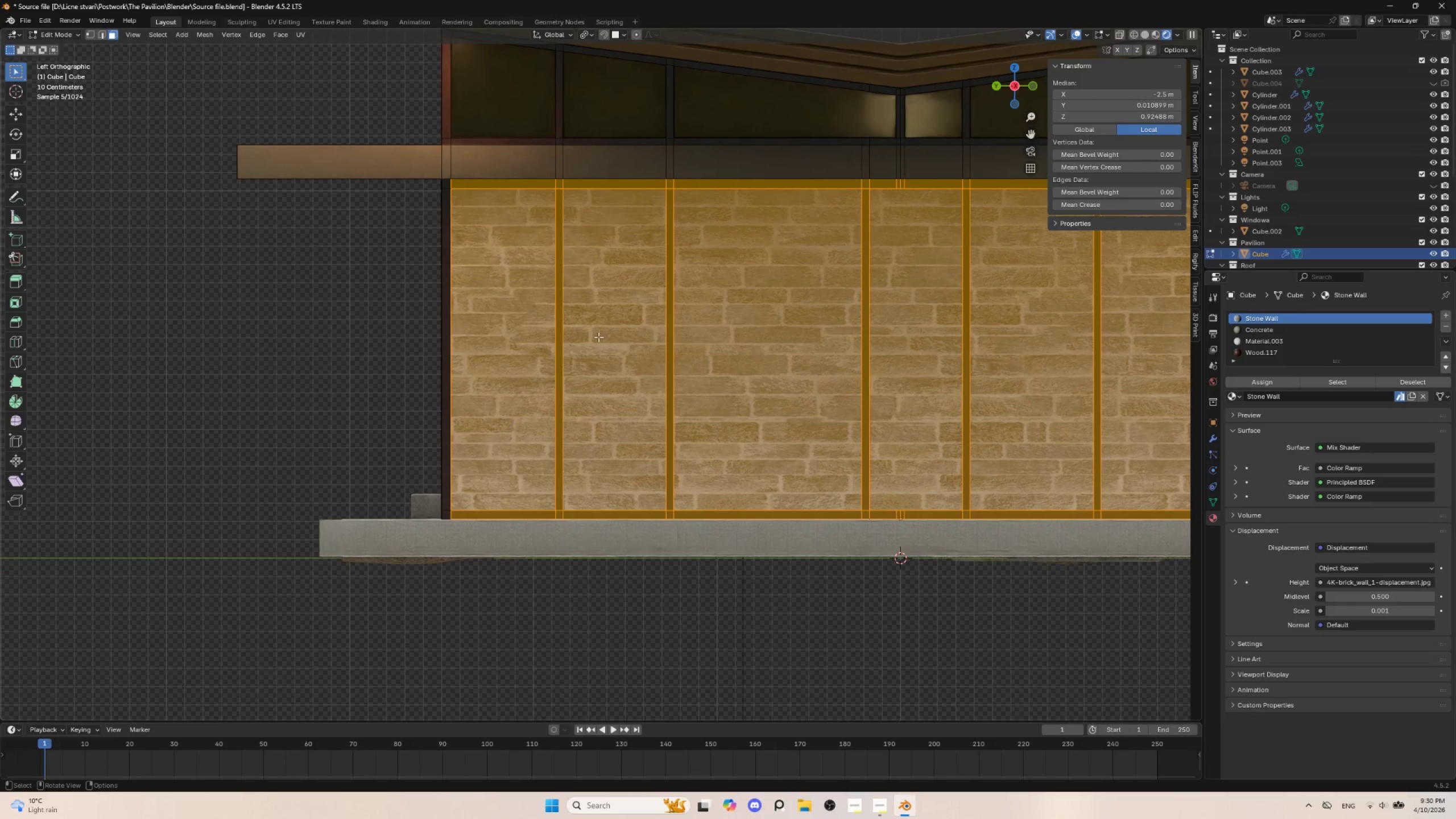 
hold_key(key=ShiftLeft, duration=1.5)
 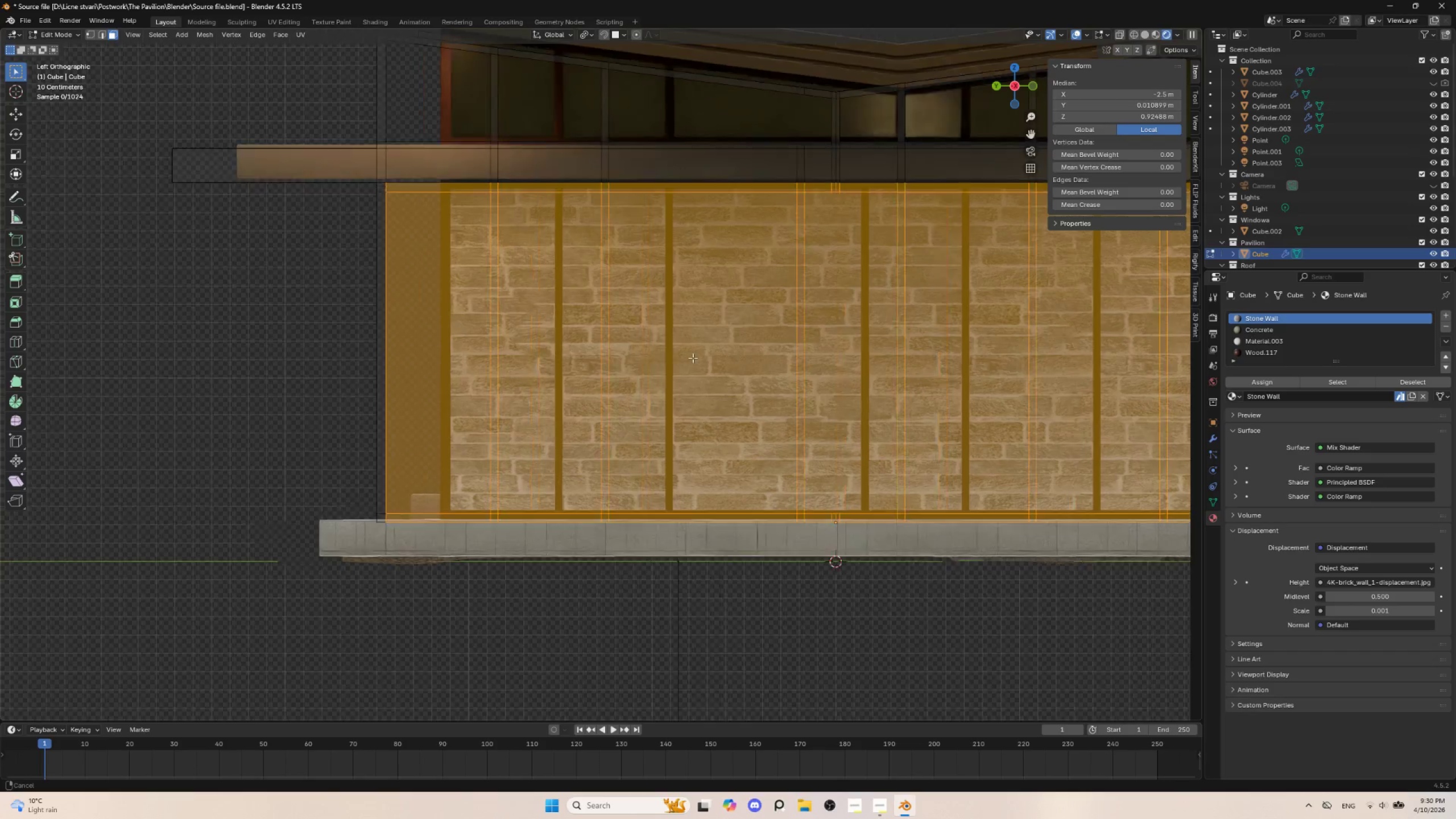 
hold_key(key=ShiftLeft, duration=1.0)
 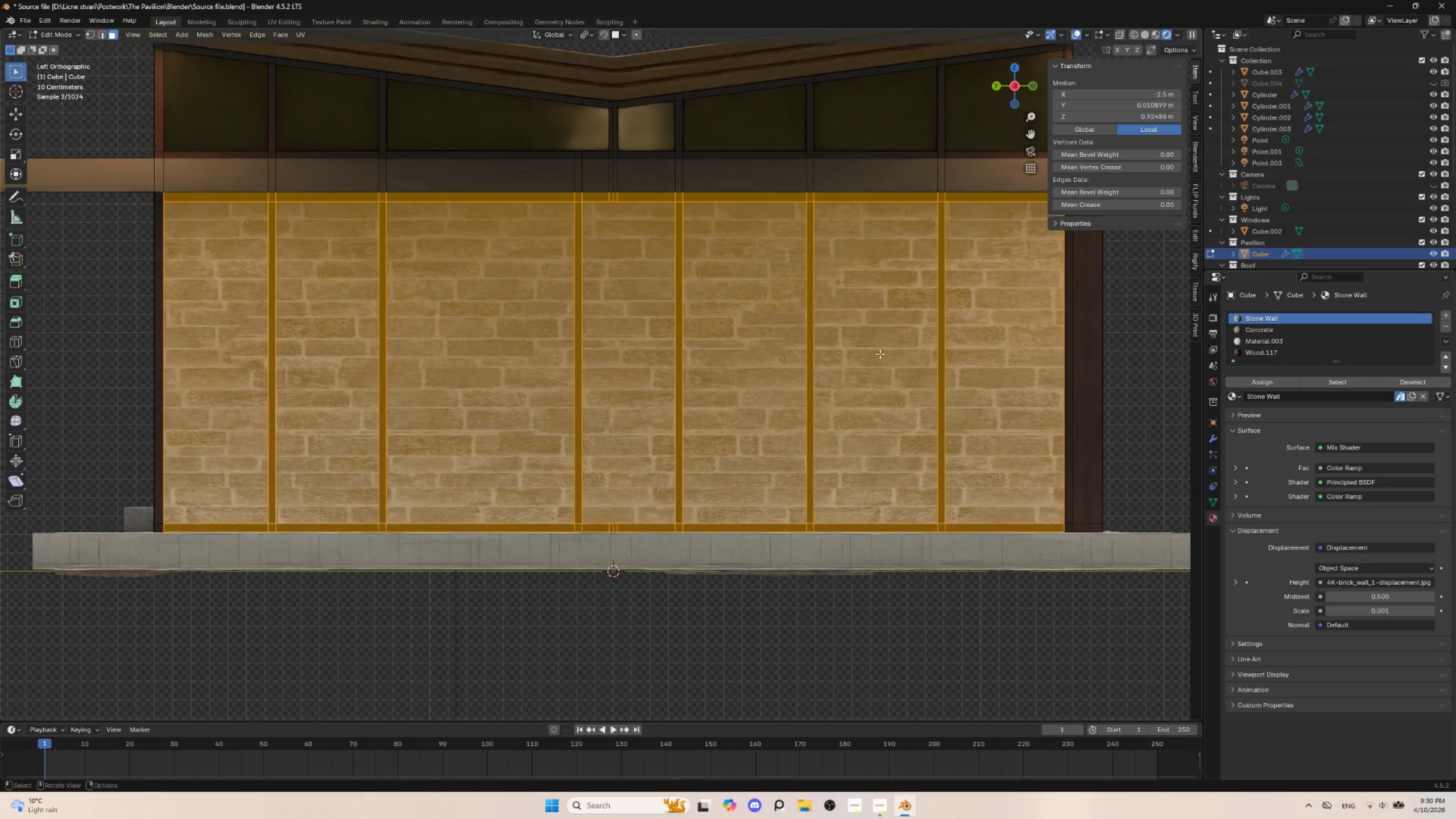 
hold_key(key=ShiftLeft, duration=0.92)
 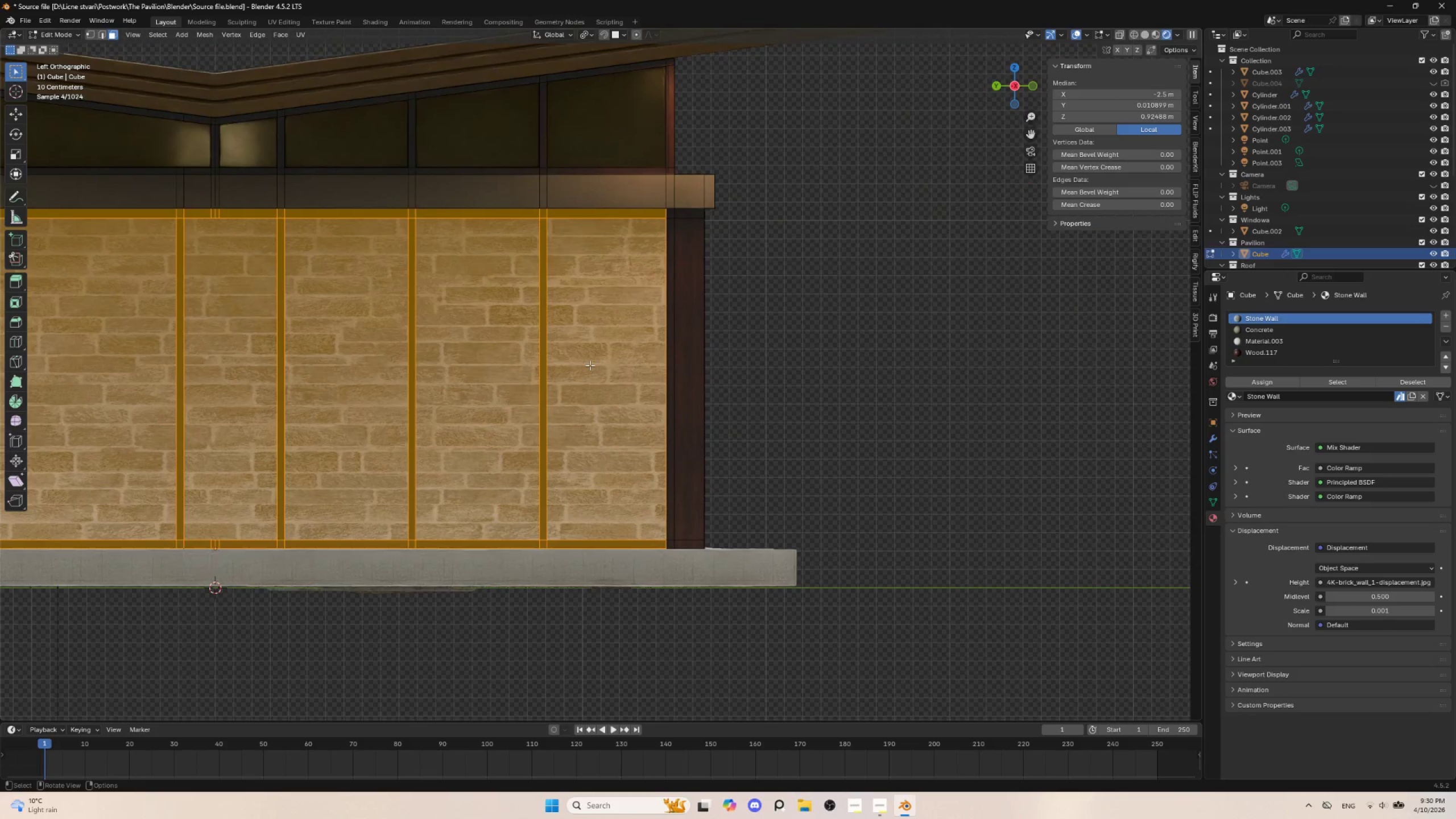 
hold_key(key=ShiftLeft, duration=0.75)
 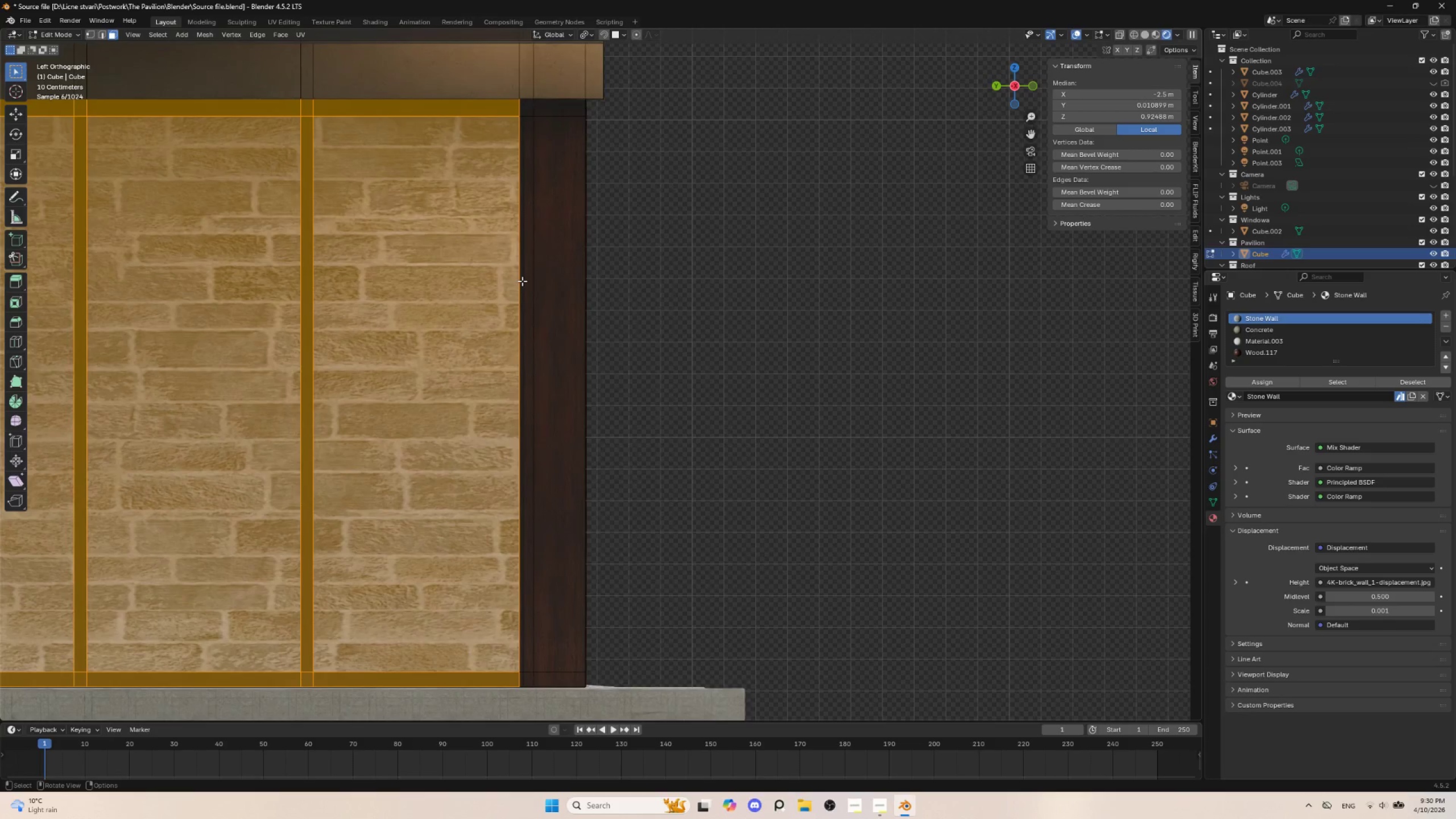 
scroll: coordinate [590, 365], scroll_direction: up, amount: 3.0
 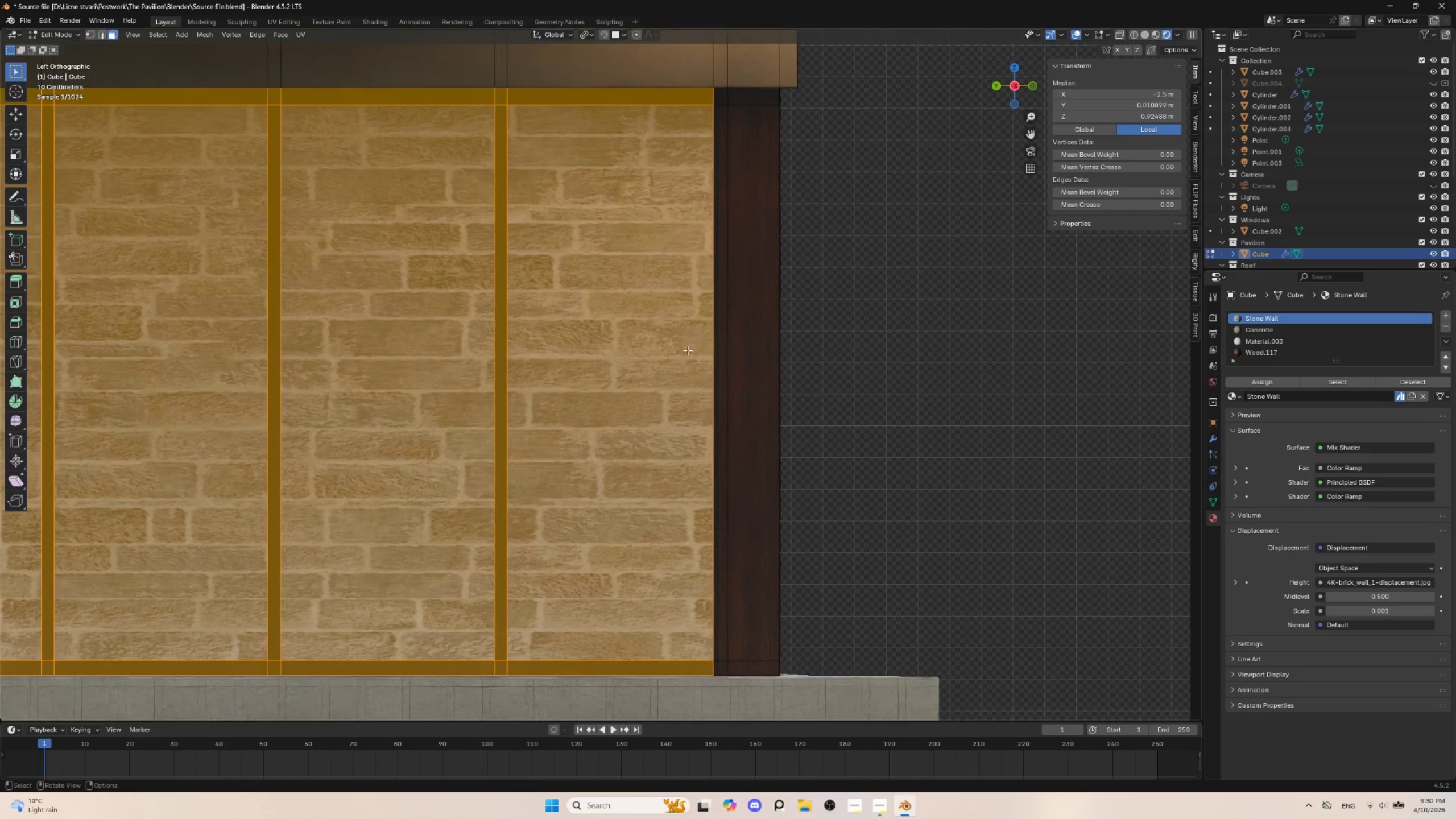 
hold_key(key=ShiftLeft, duration=1.73)
scroll: coordinate [522, 281], scroll_direction: down, amount: 3.0
 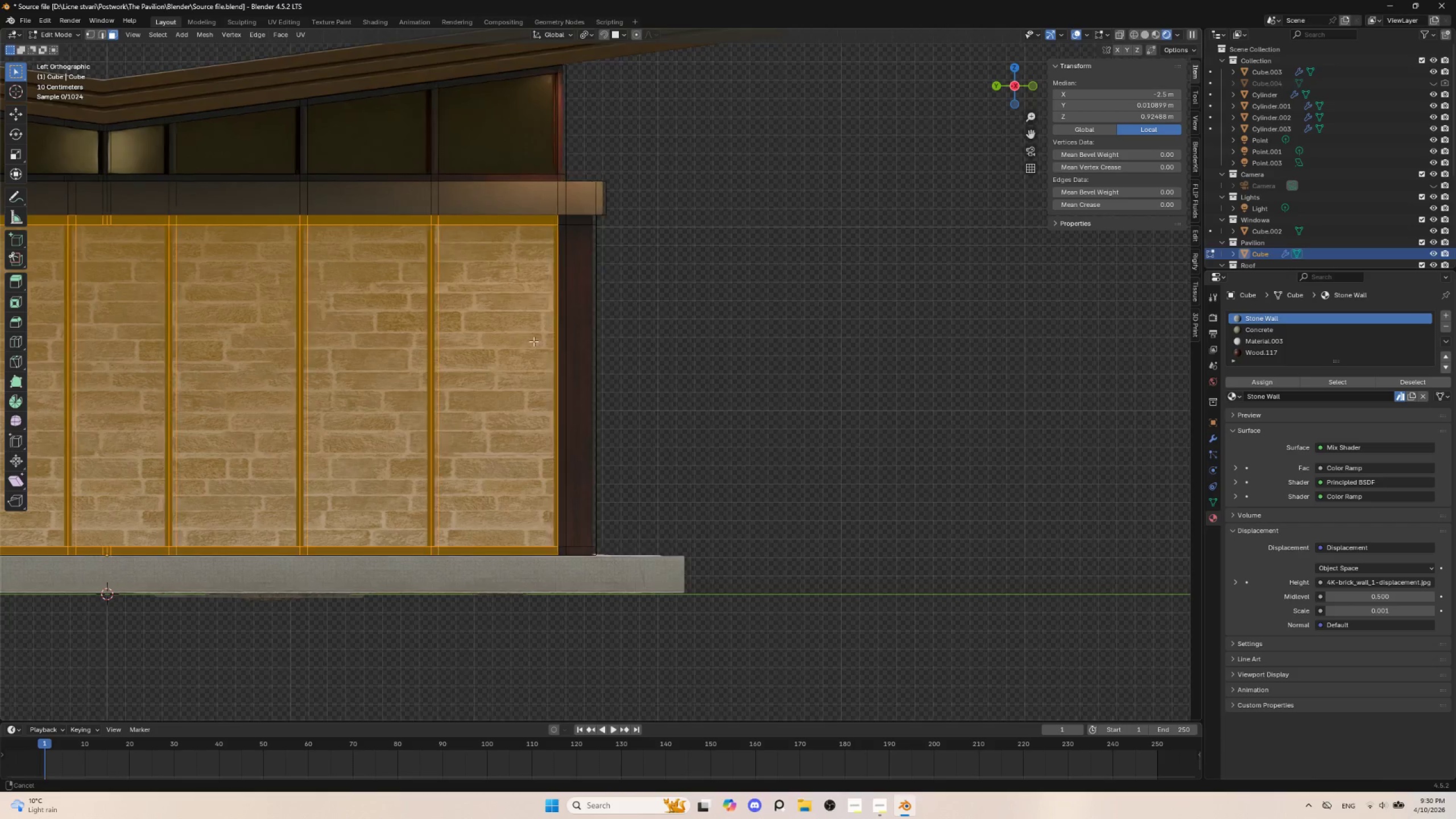 
key(Shift+ShiftLeft)
 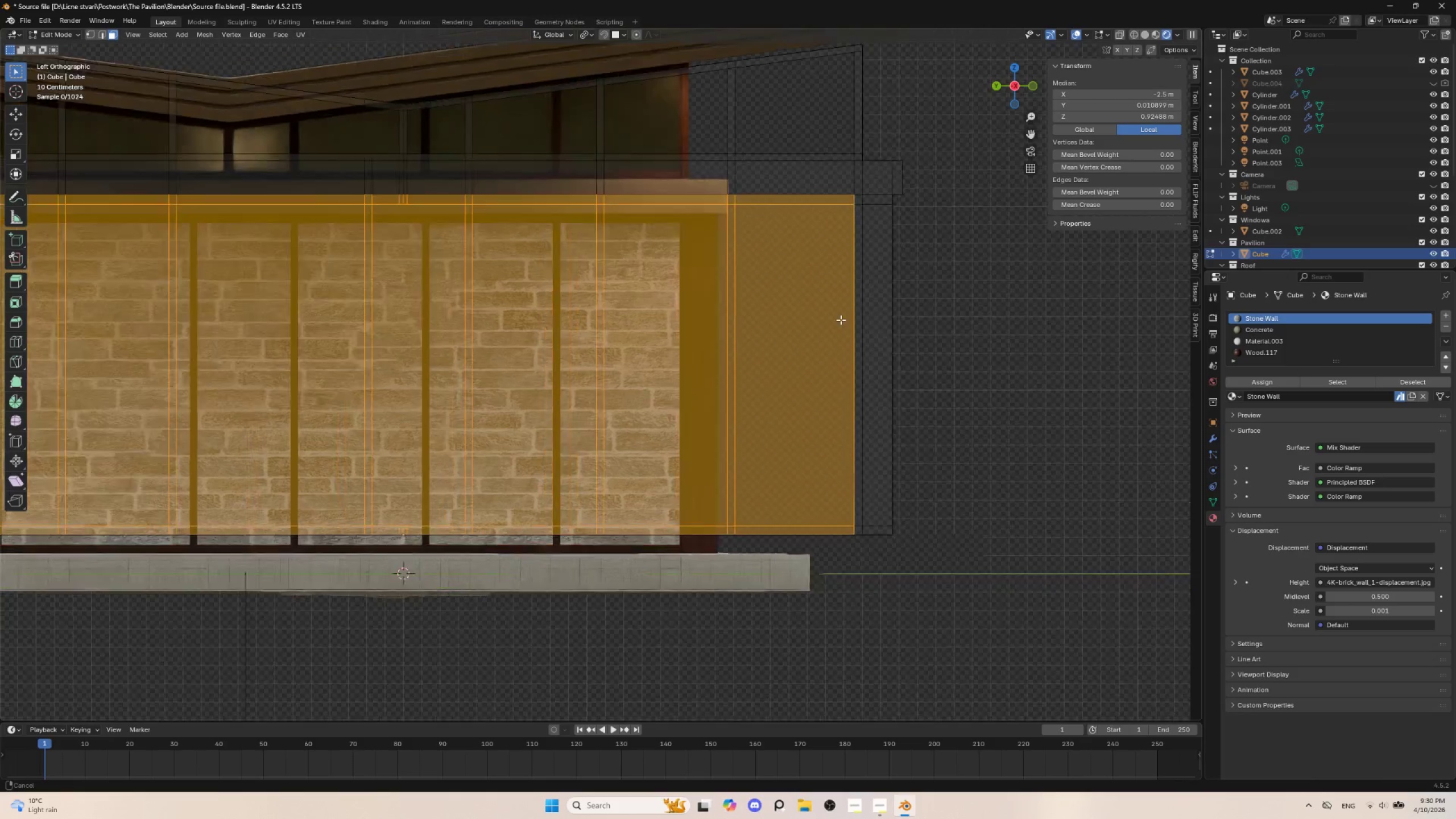 
key(Shift+ShiftLeft)
 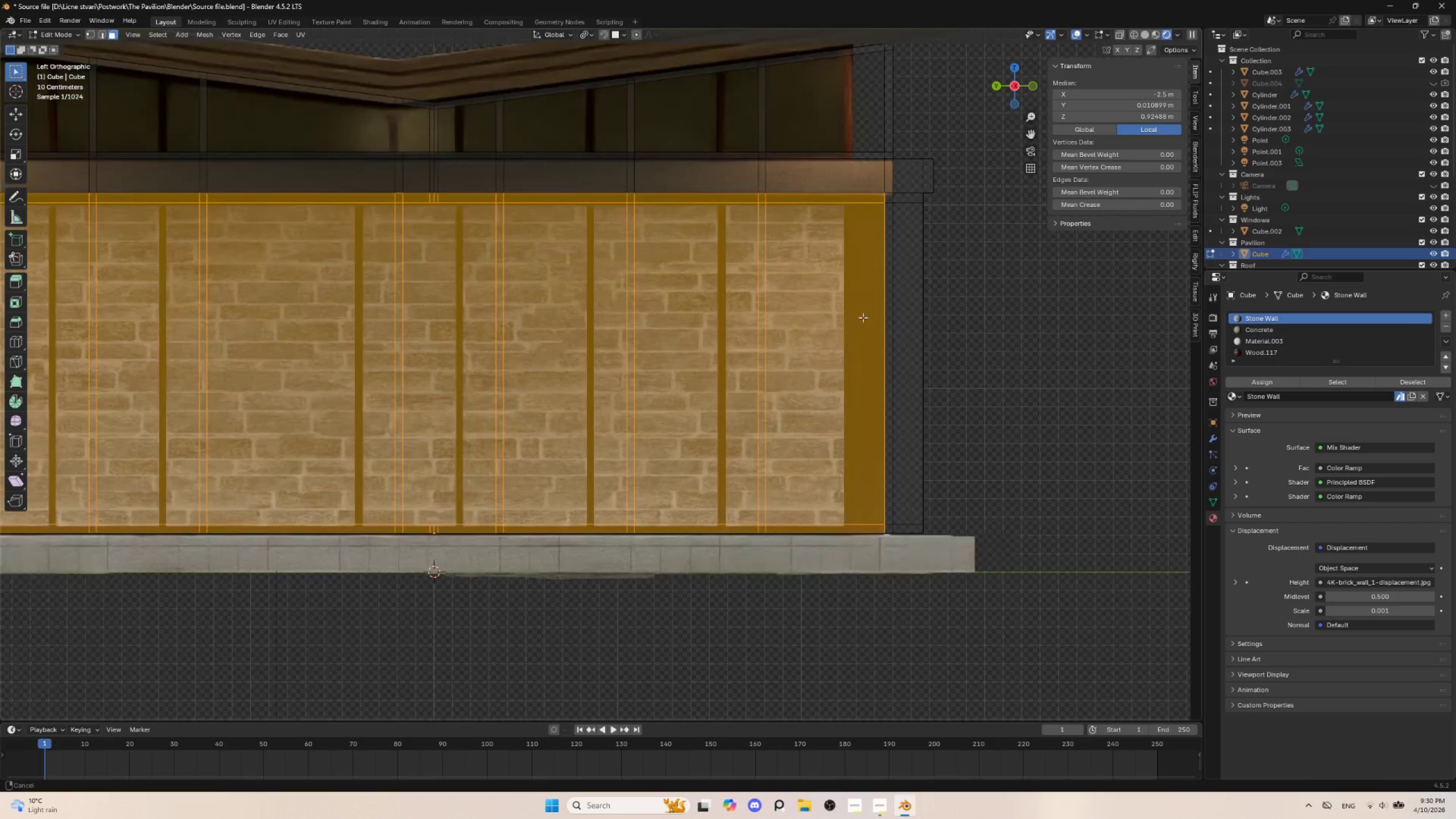 
key(Shift+ShiftLeft)
 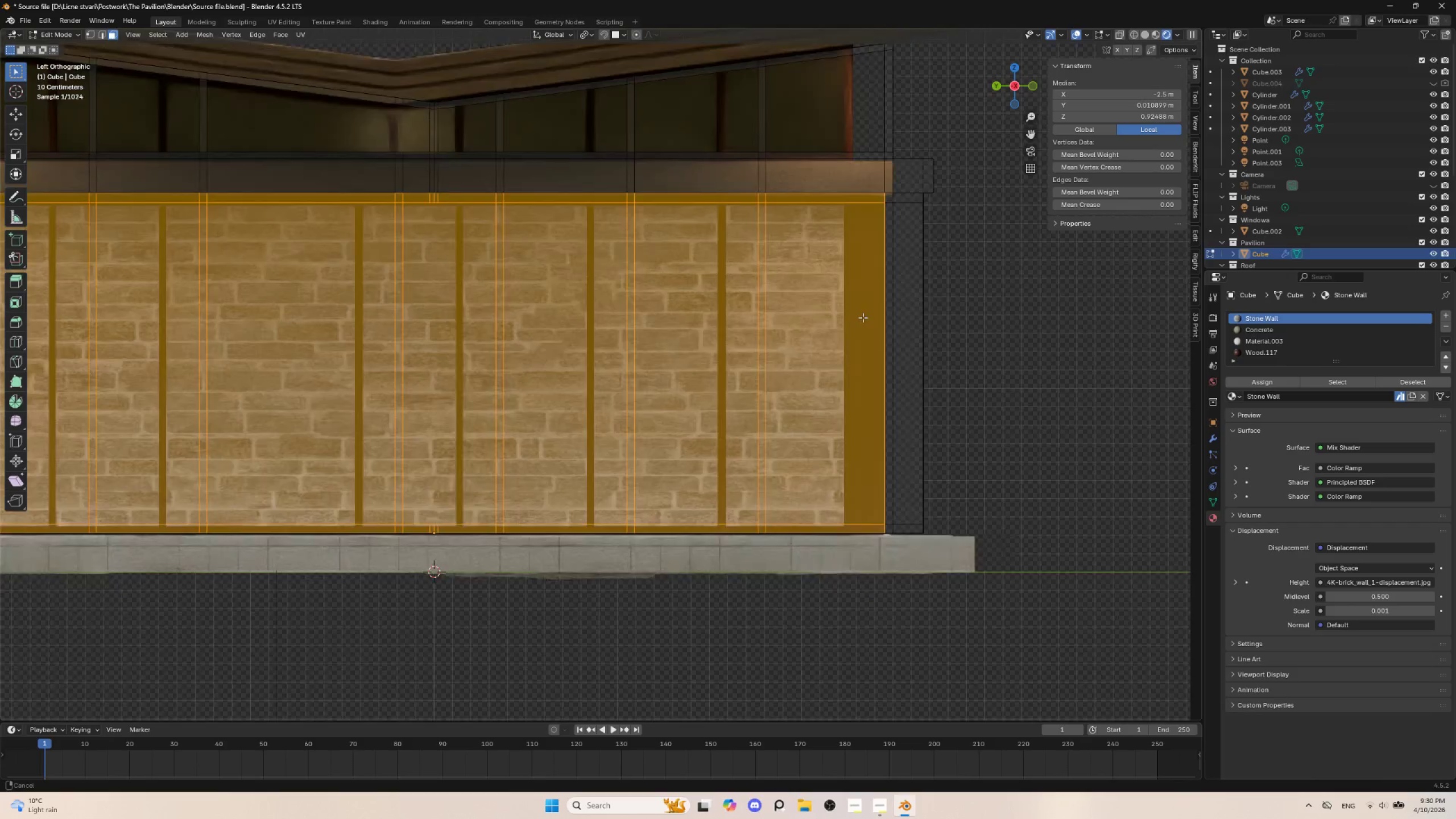 
key(Shift+ShiftLeft)
 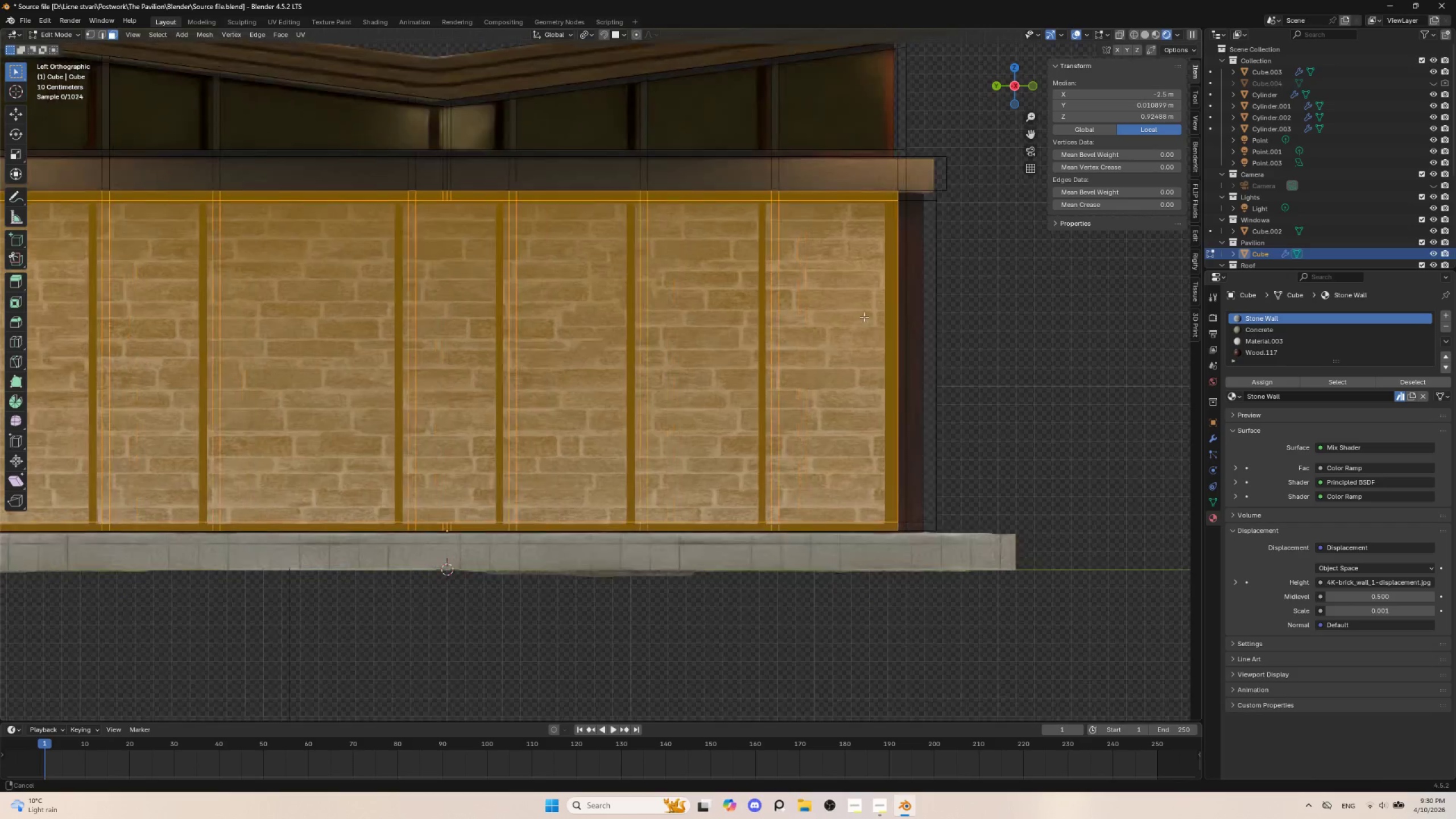 
key(Shift+ShiftLeft)
 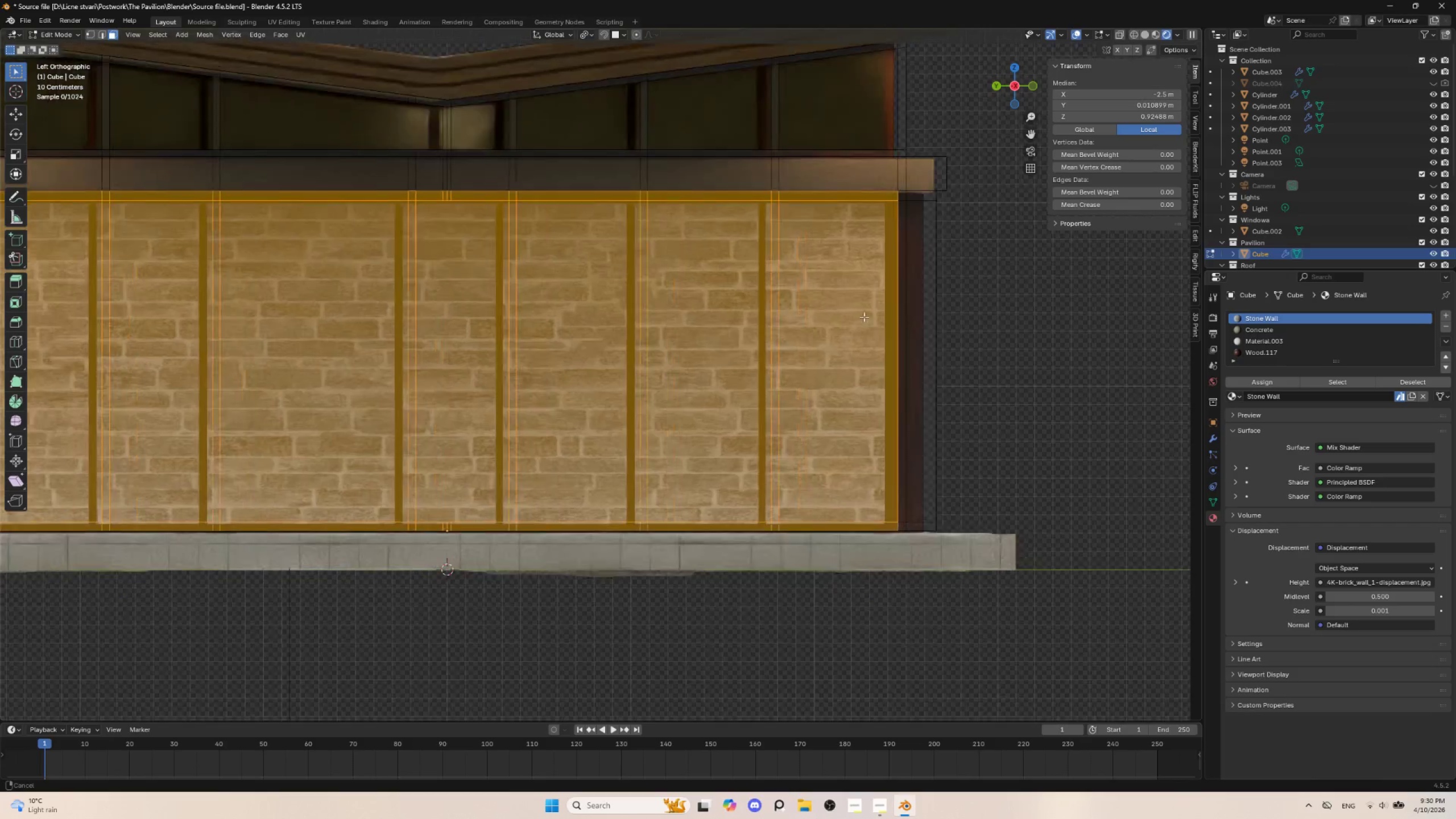 
key(Shift+ShiftLeft)
 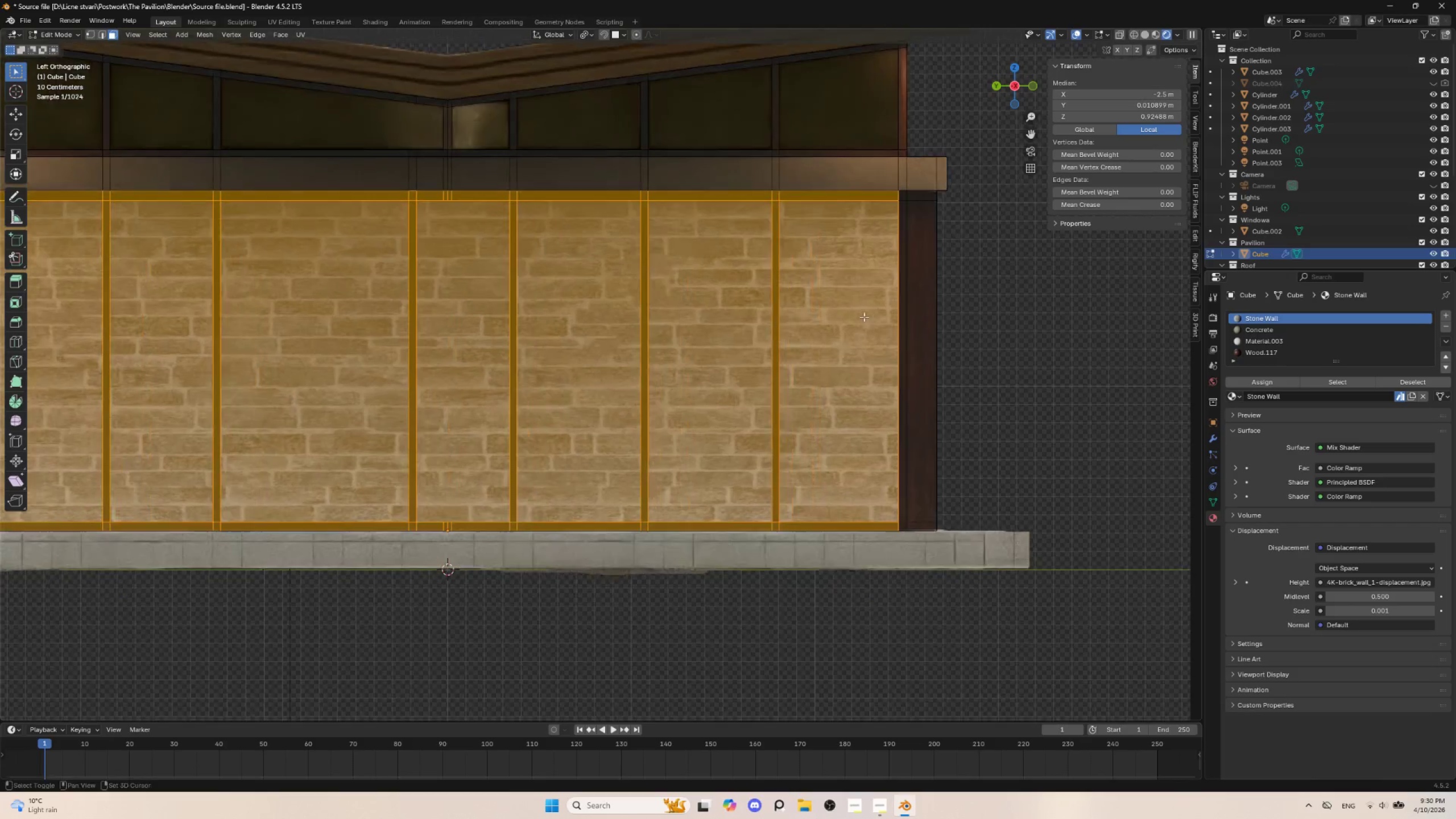 
key(Shift+ShiftLeft)
 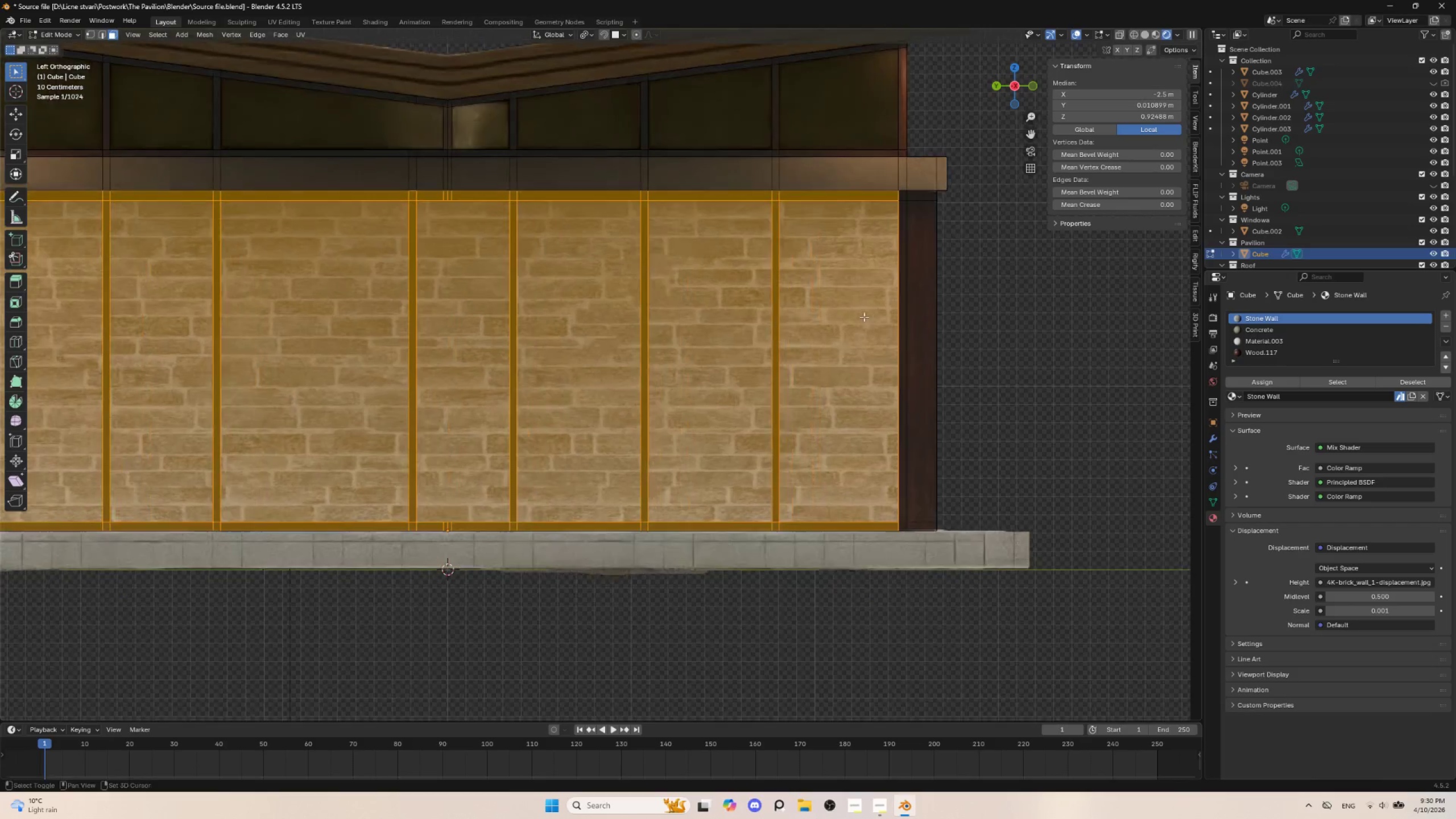 
key(Shift+ShiftLeft)
 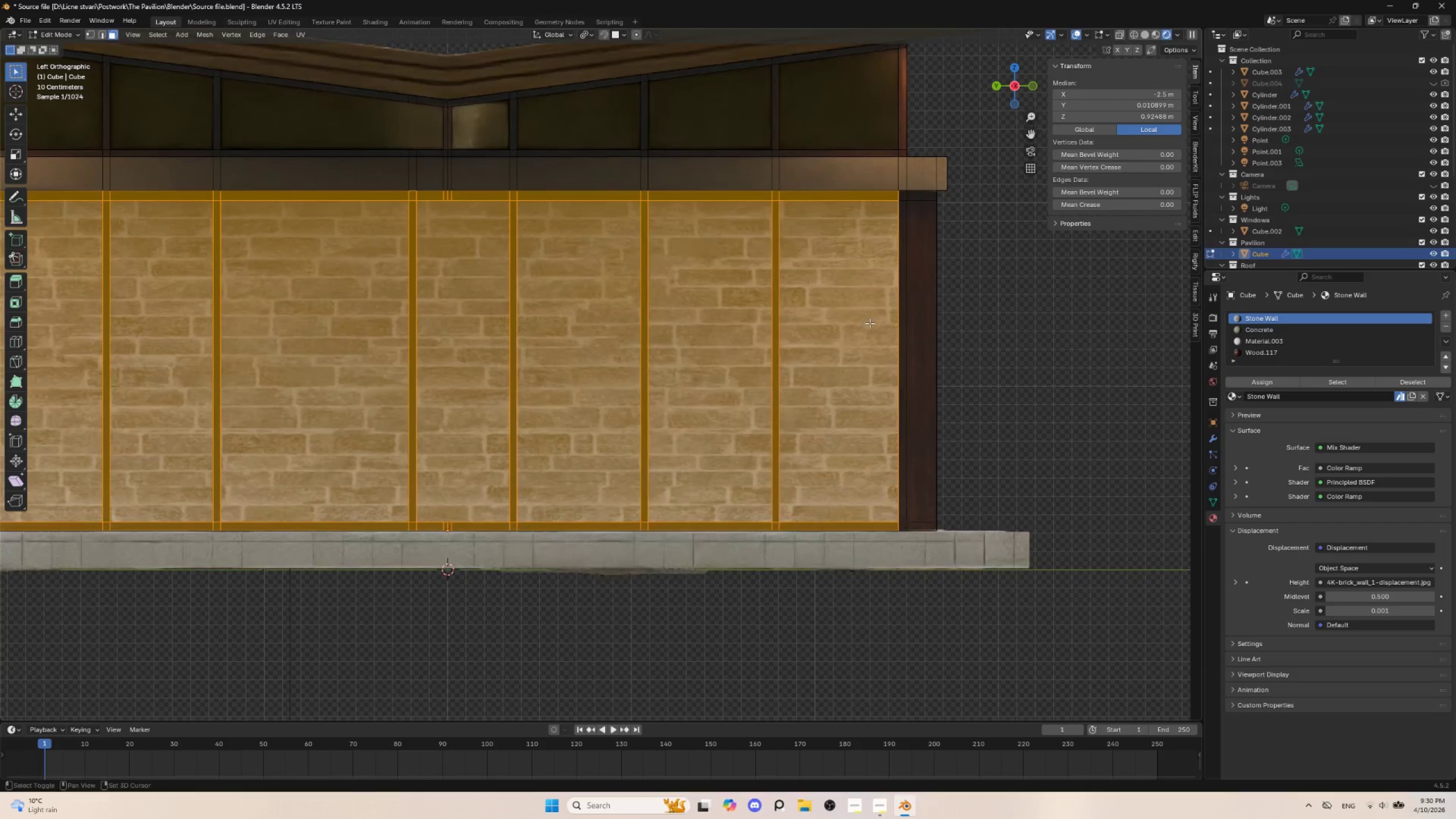 
hold_key(key=ShiftLeft, duration=24.67)
left_click([1268, 317])
 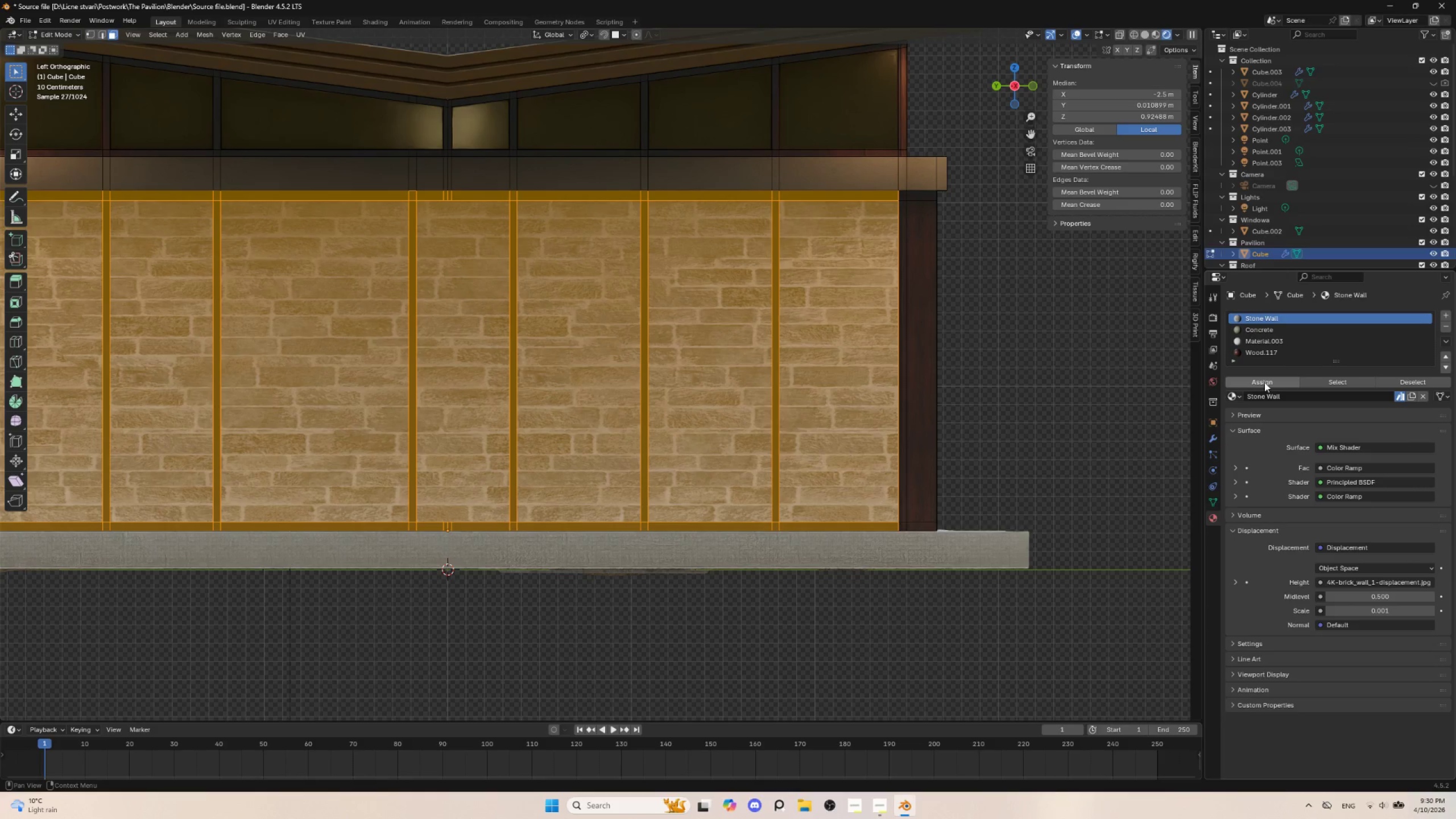 
left_click([1264, 382])
 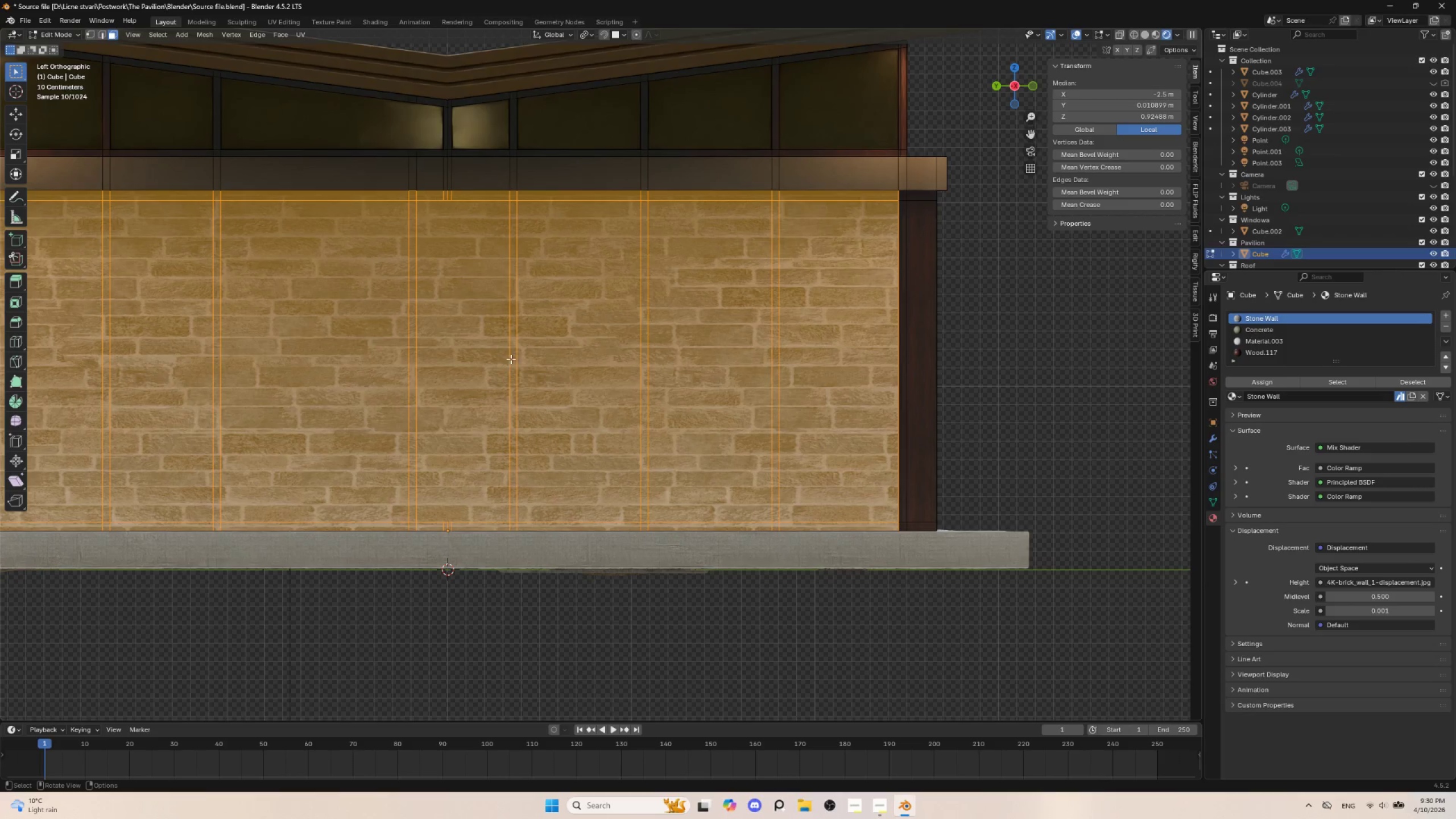 
key(Tab)
 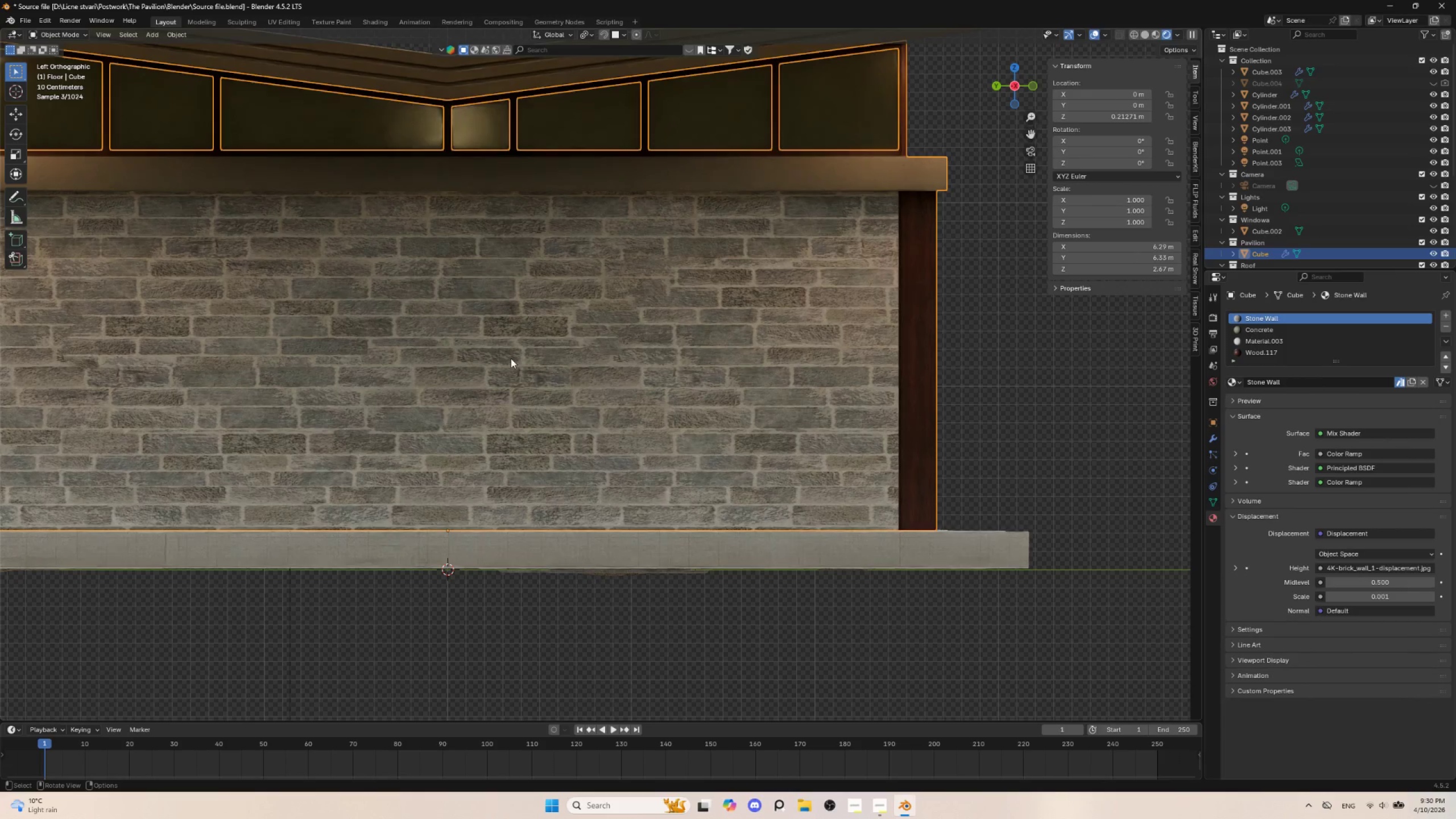 
scroll: coordinate [511, 358], scroll_direction: down, amount: 5.0
 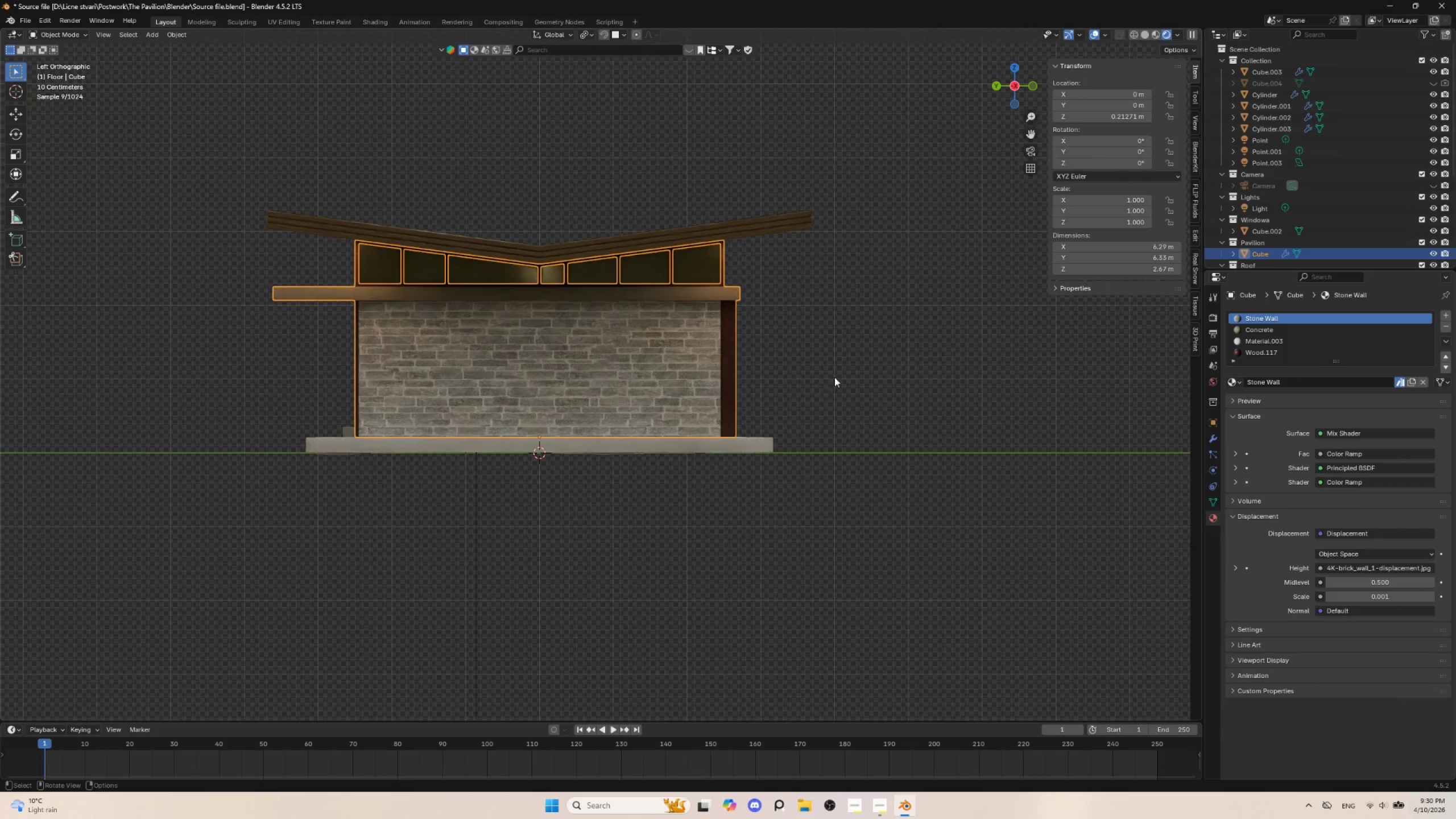 
left_click([845, 367])
 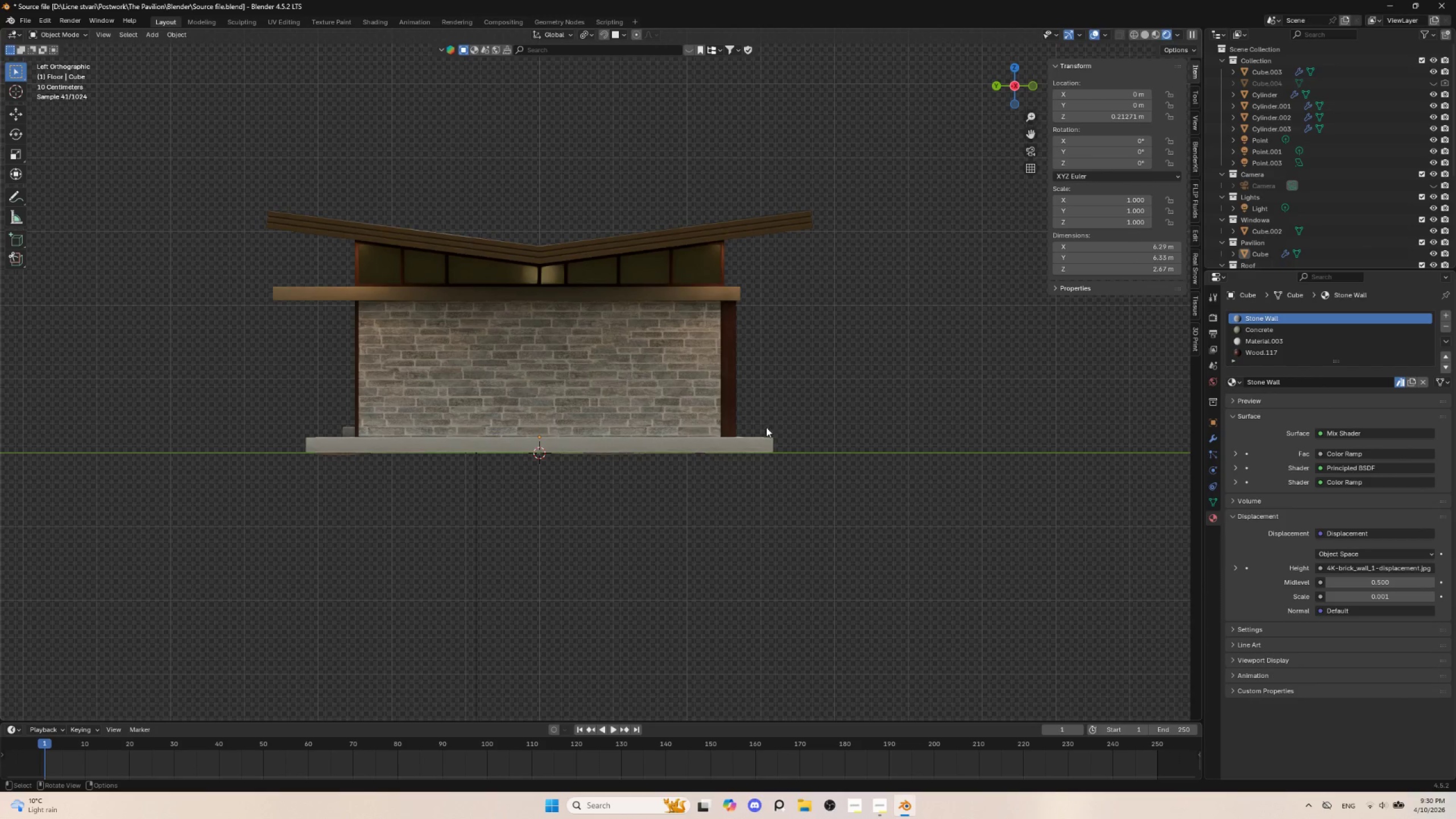 
scroll: coordinate [761, 437], scroll_direction: up, amount: 1.0
 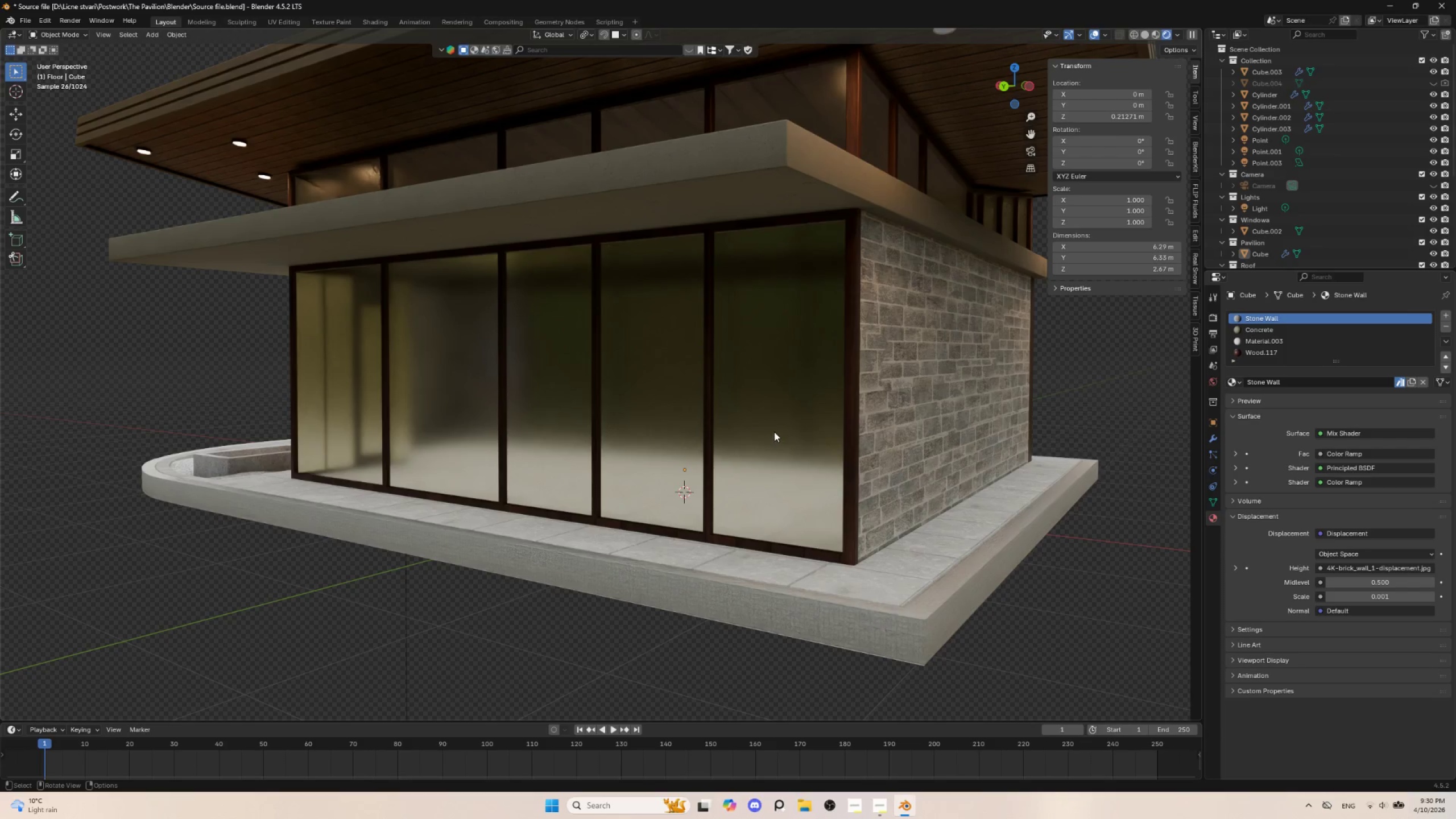 
left_click([655, 369])
 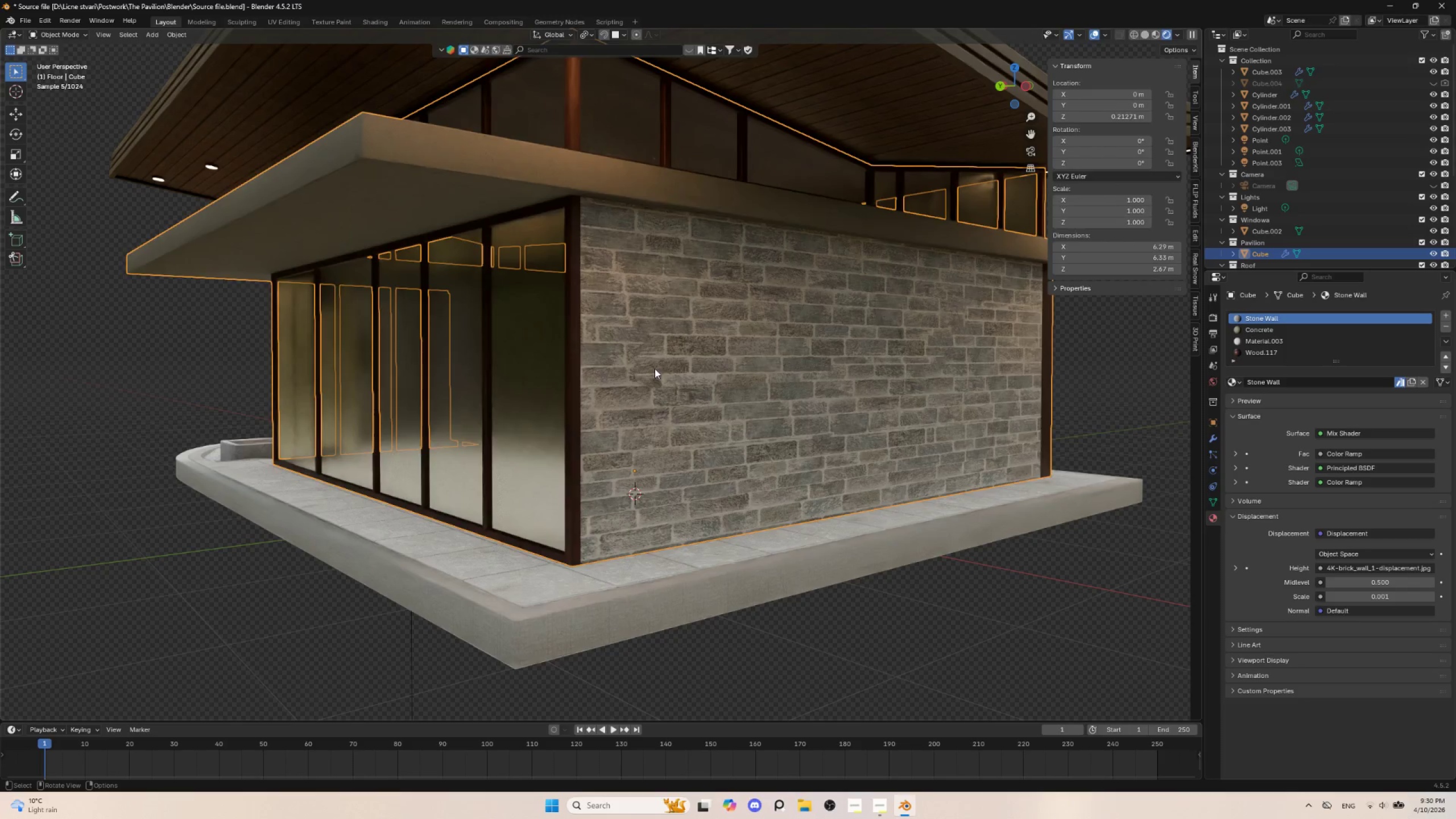 
key(Tab)
 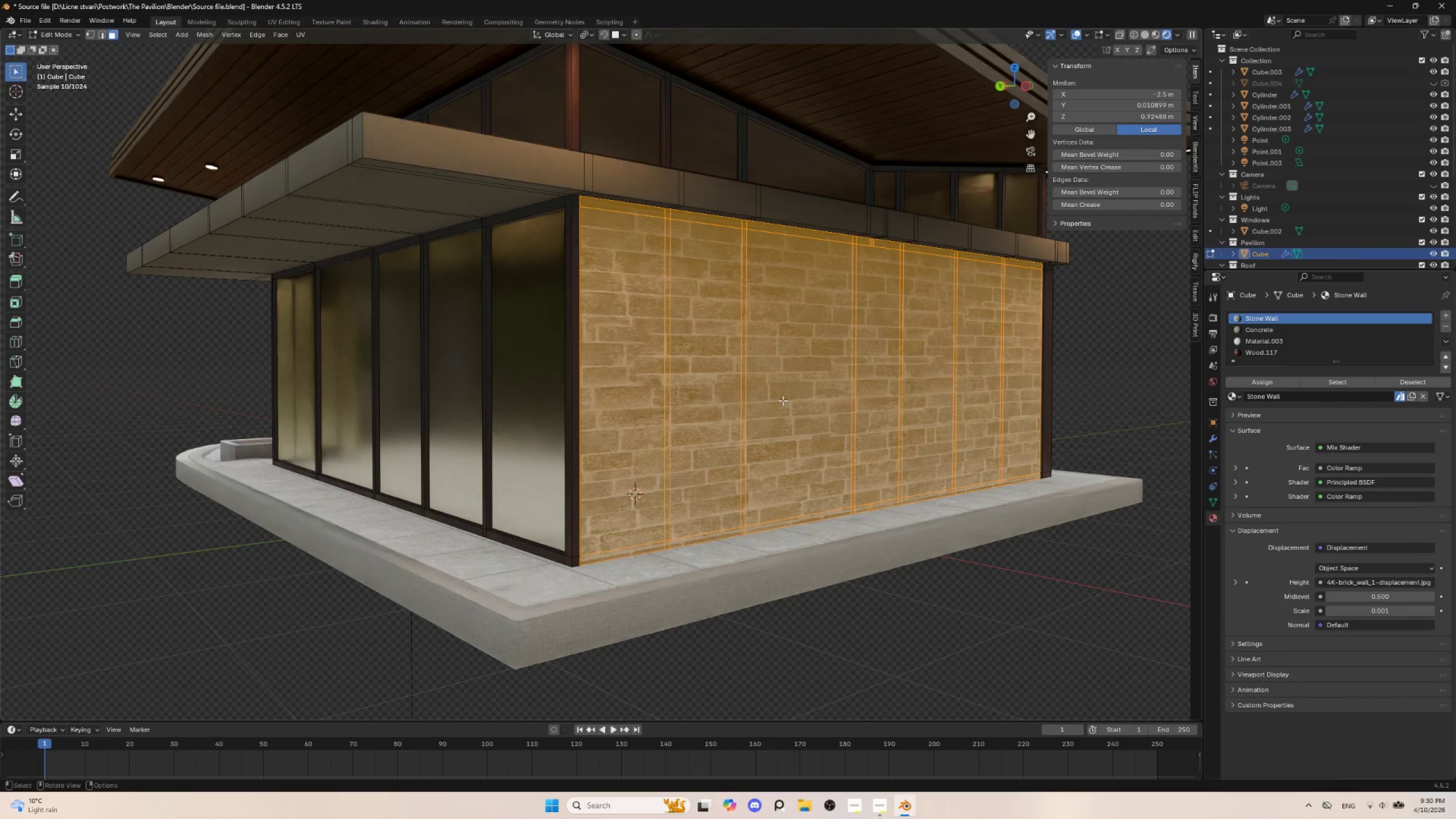 
key(E)
 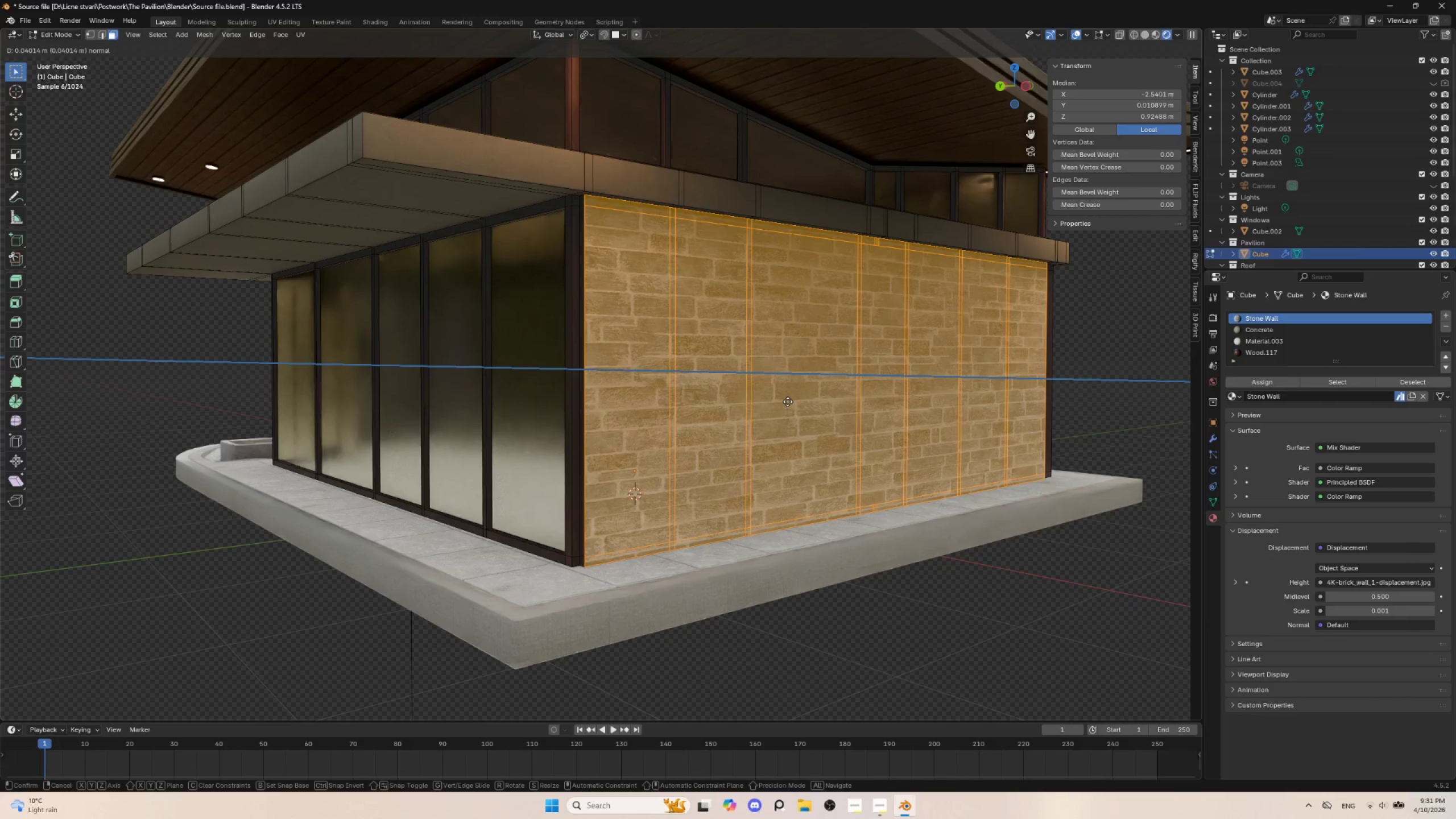 
left_click([788, 402])
 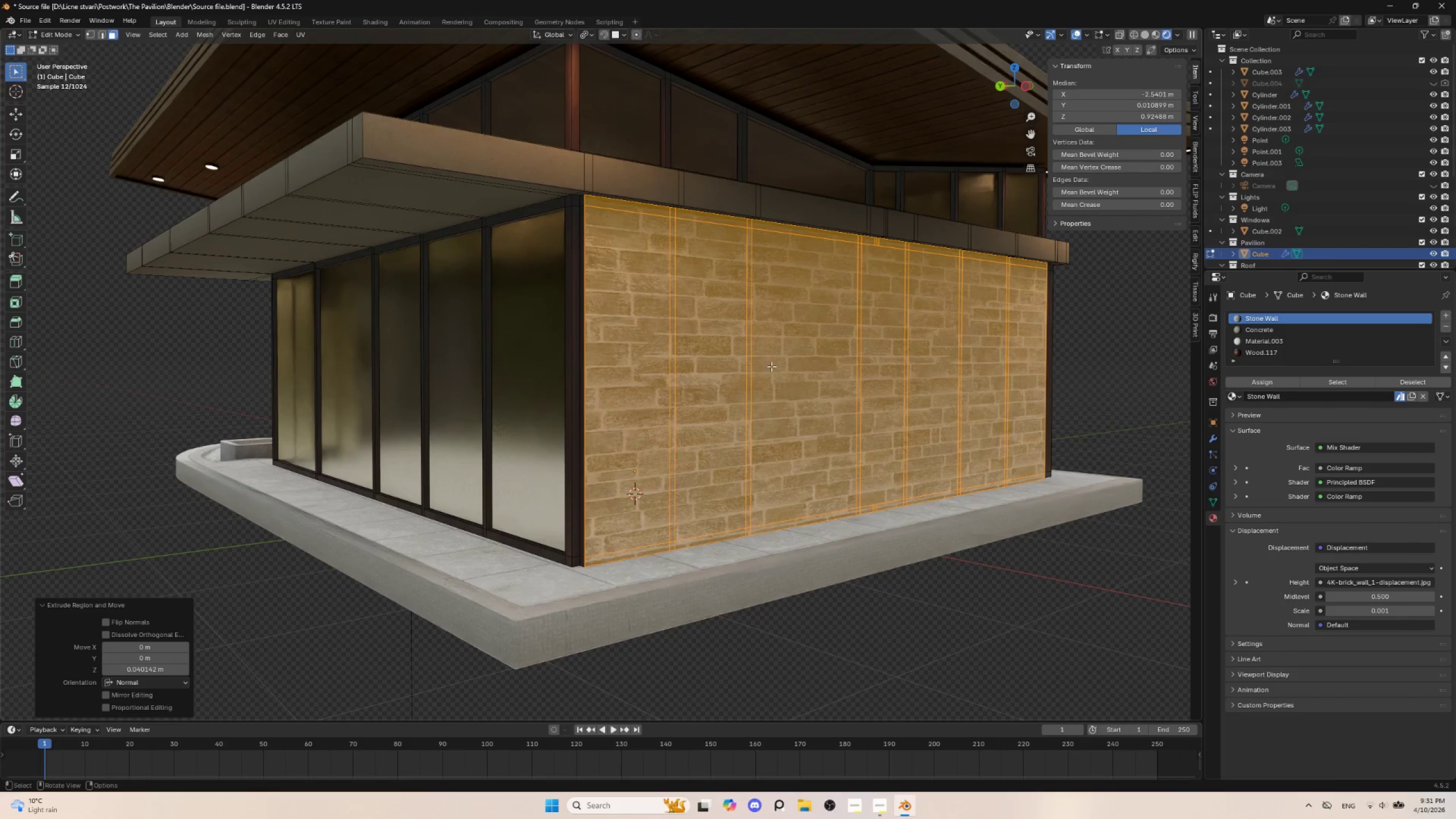 
key(Tab)
 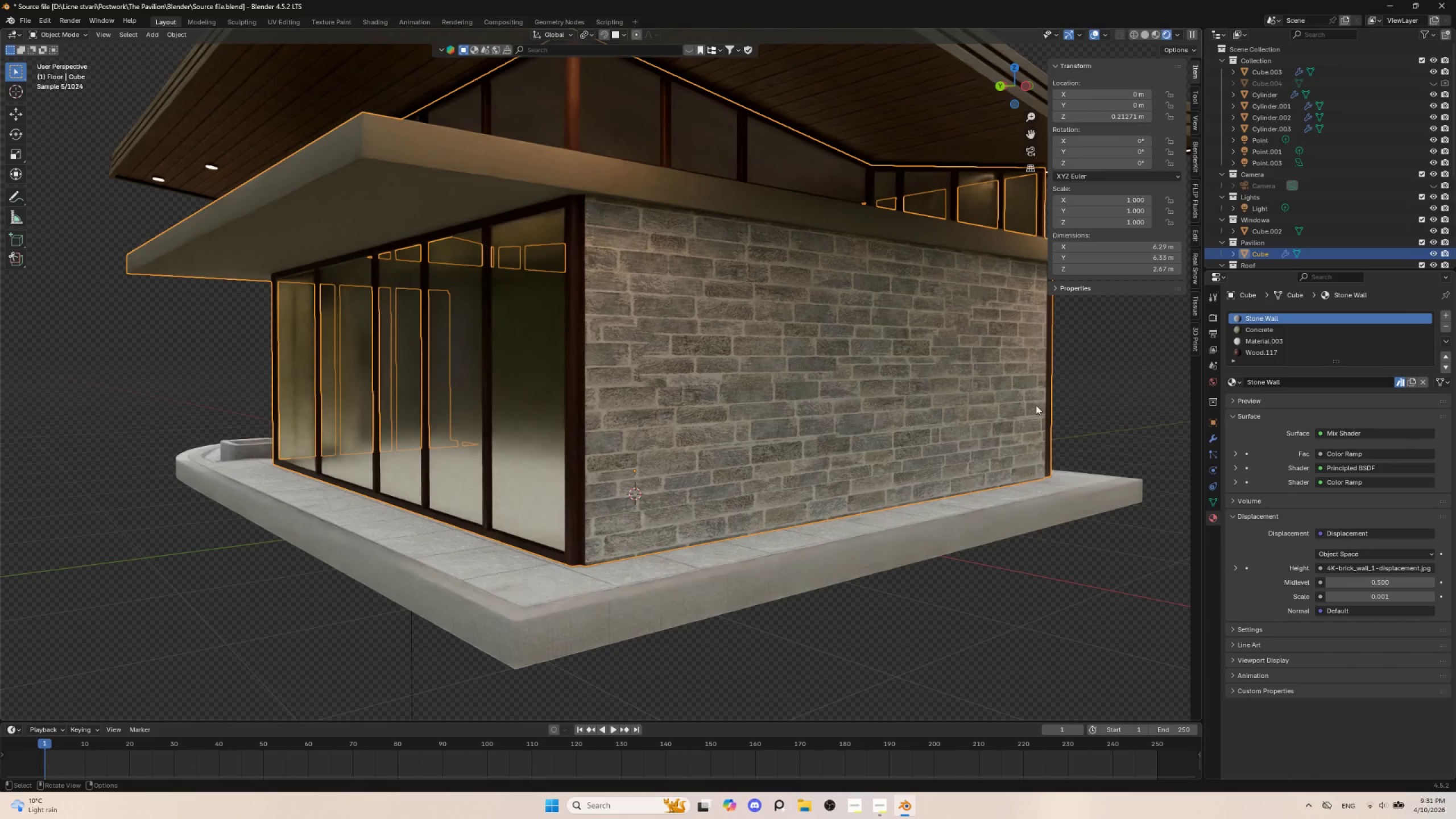 
left_click([1105, 404])
 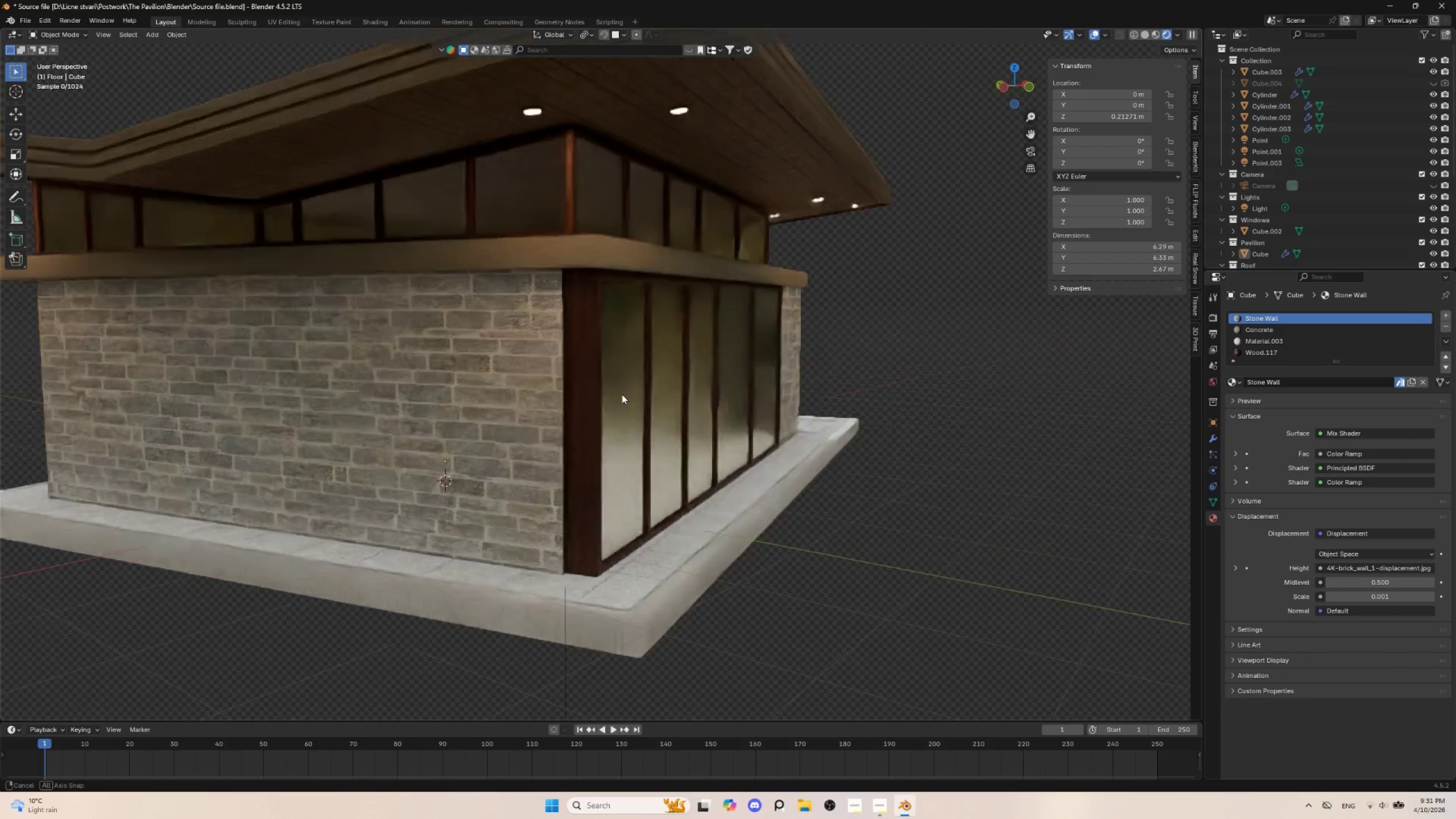 
hold_key(key=ShiftLeft, duration=0.72)
 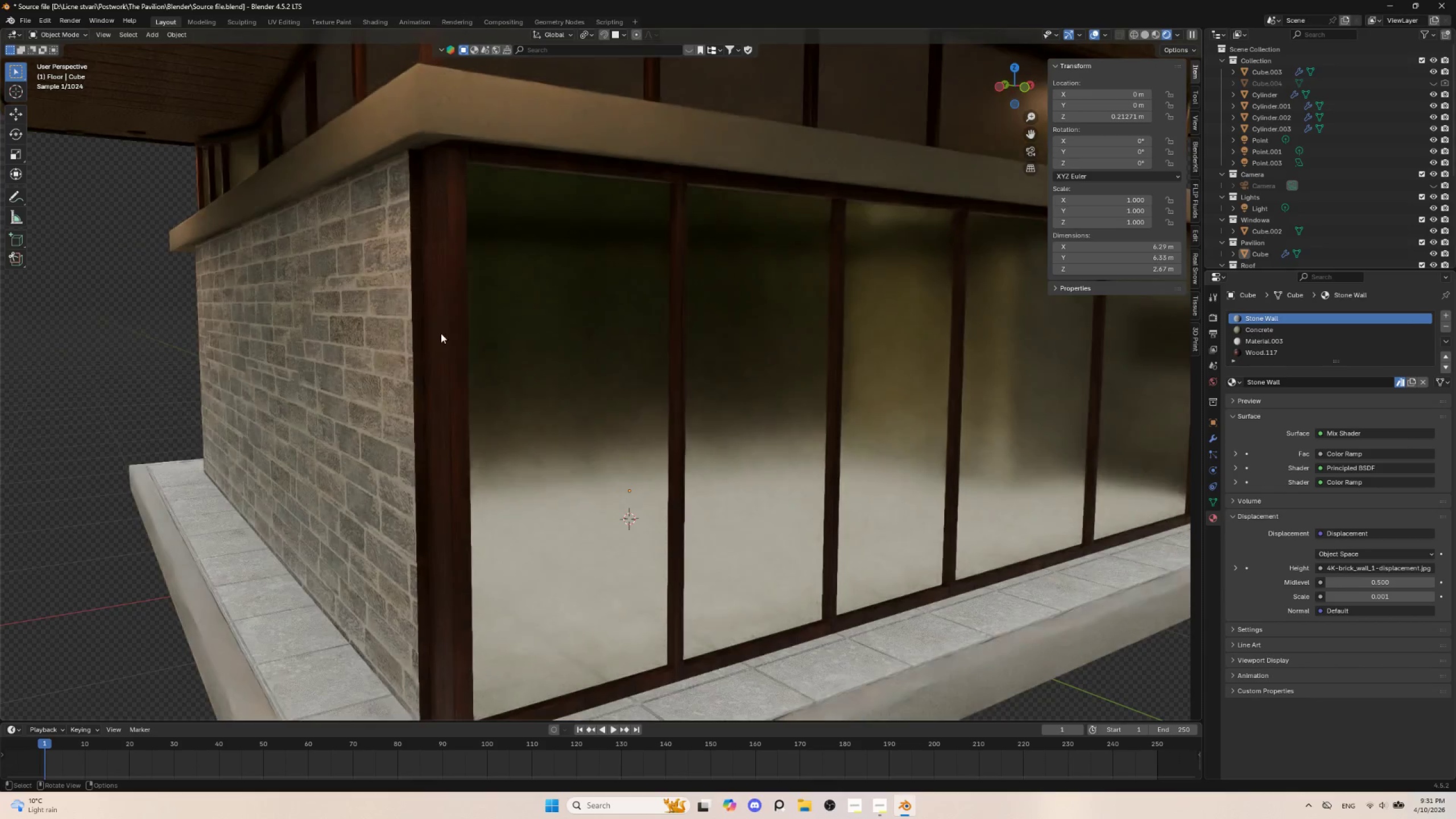 
scroll: coordinate [371, 409], scroll_direction: up, amount: 2.0
 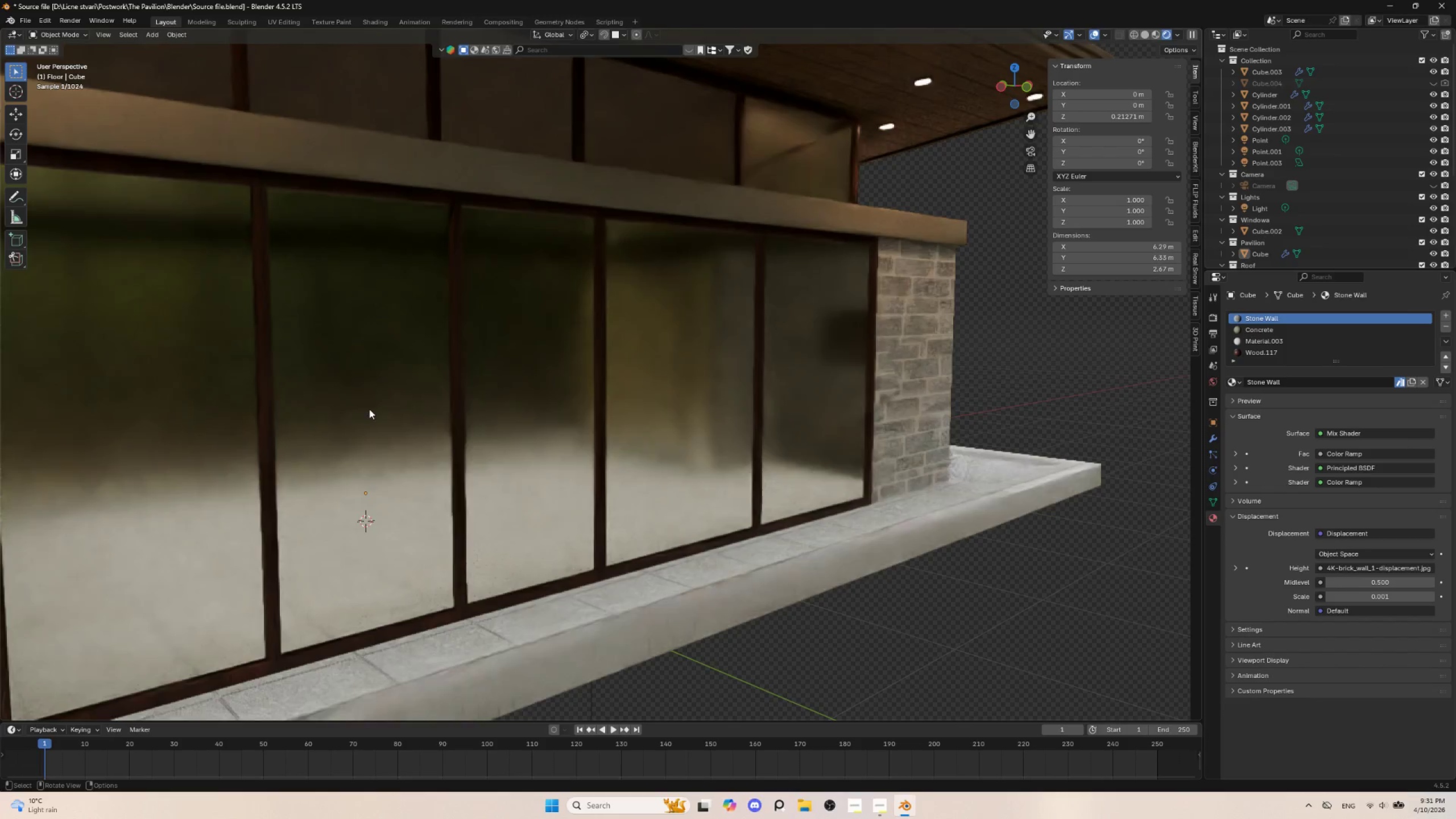 
key(Tab)
 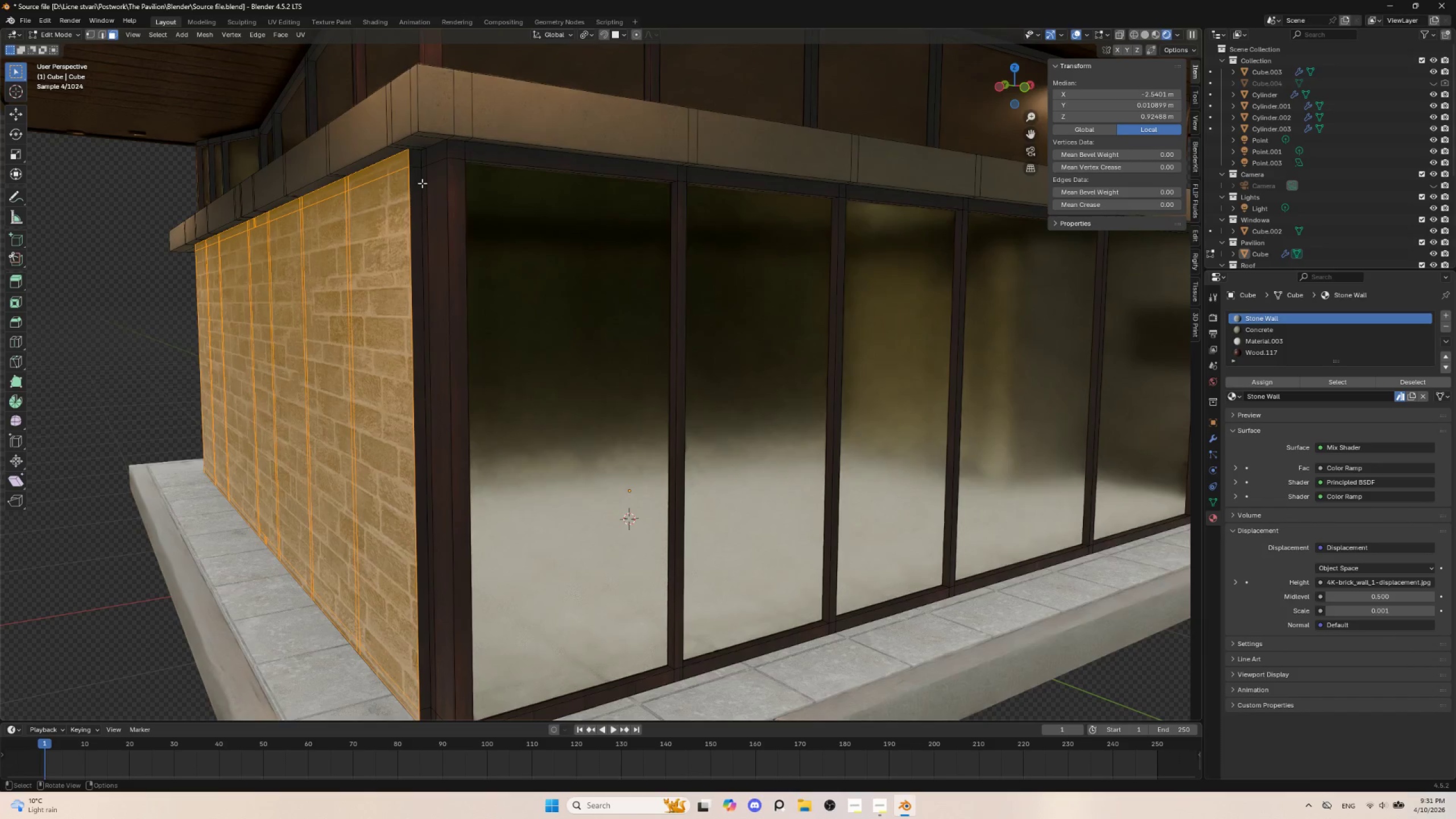 
hold_key(key=AltLeft, duration=1.14)
left_click([417, 169])
 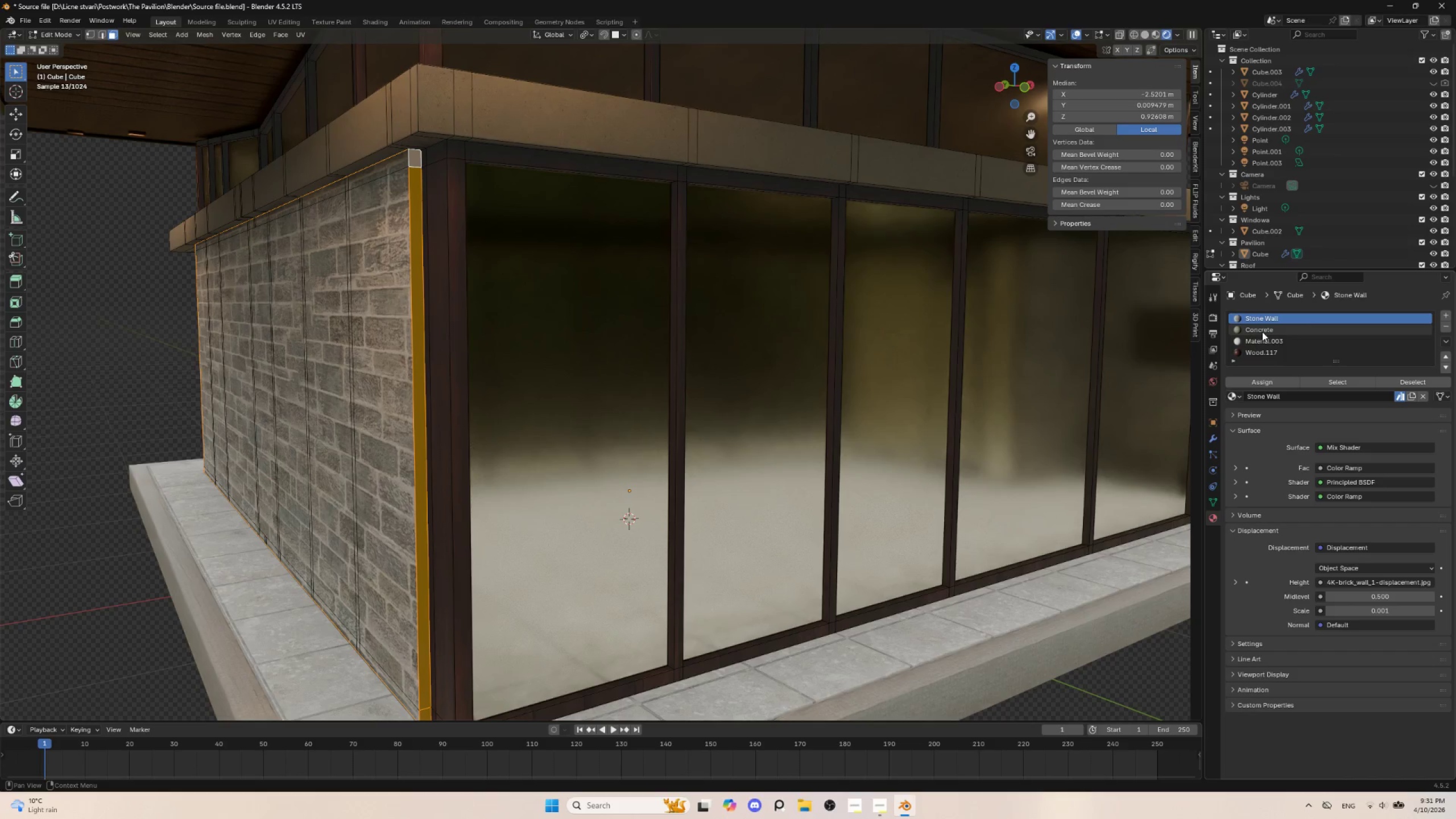 
left_click([1267, 381])
 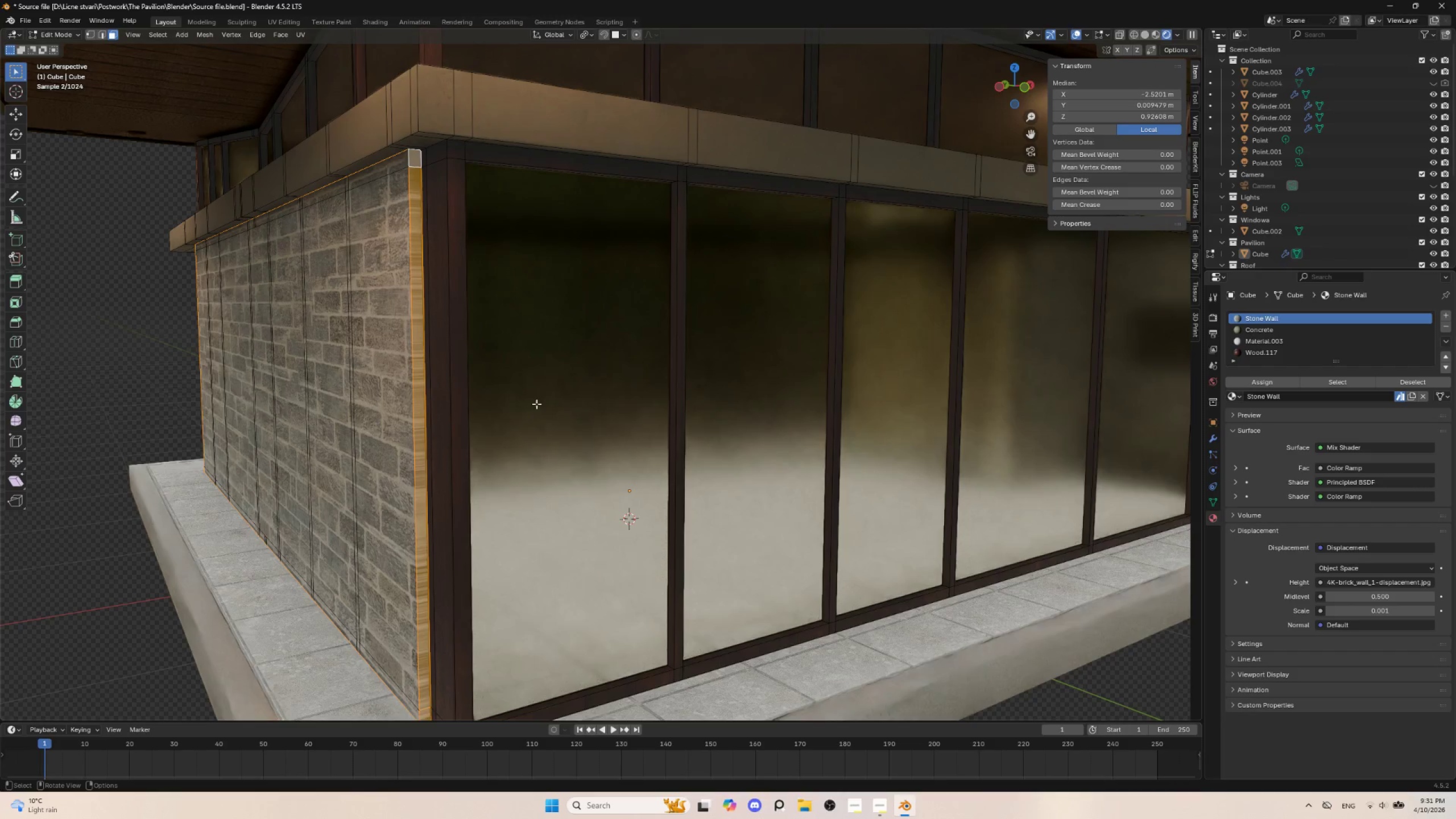 
key(Tab)
 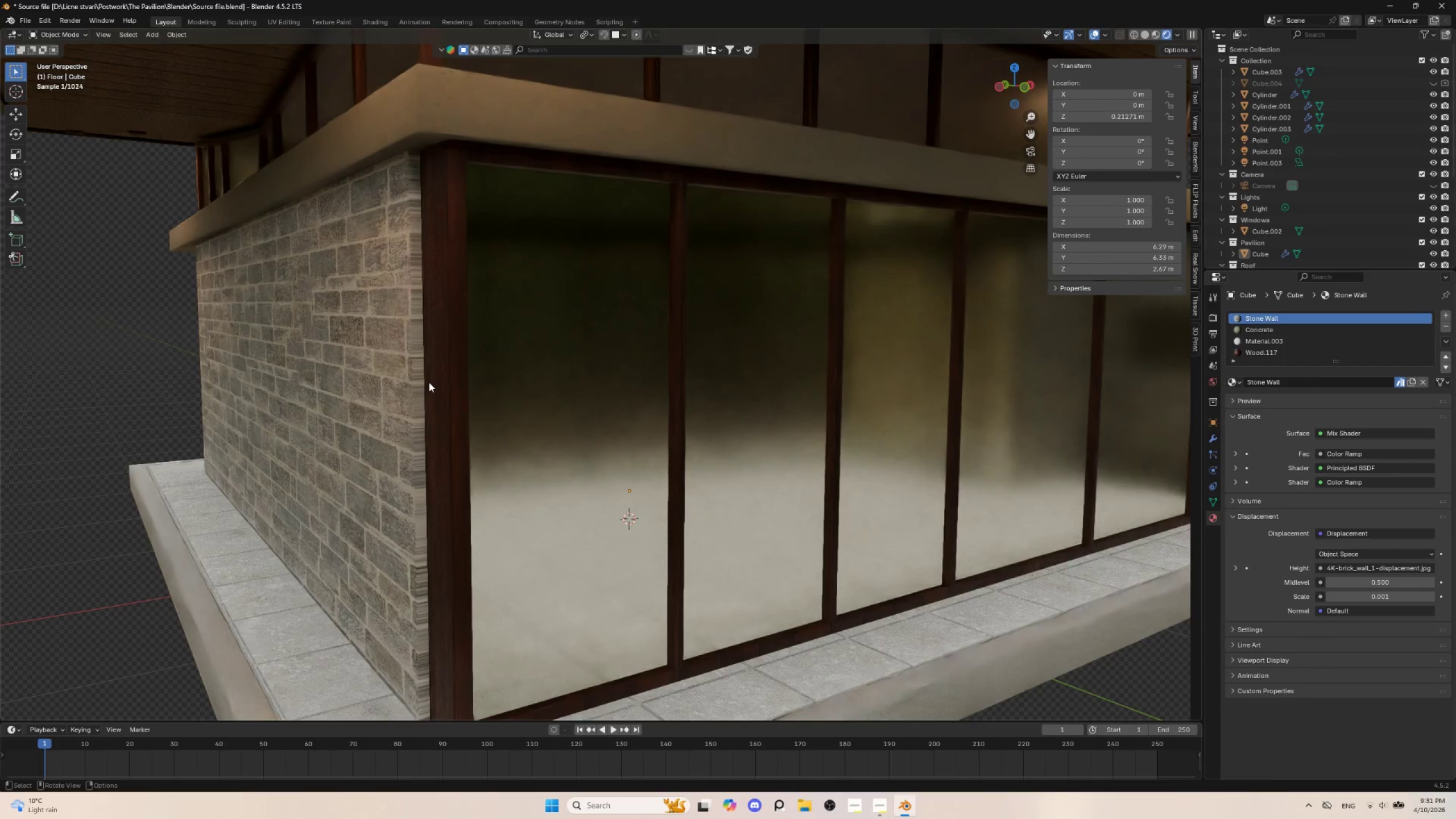 
key(Tab)
 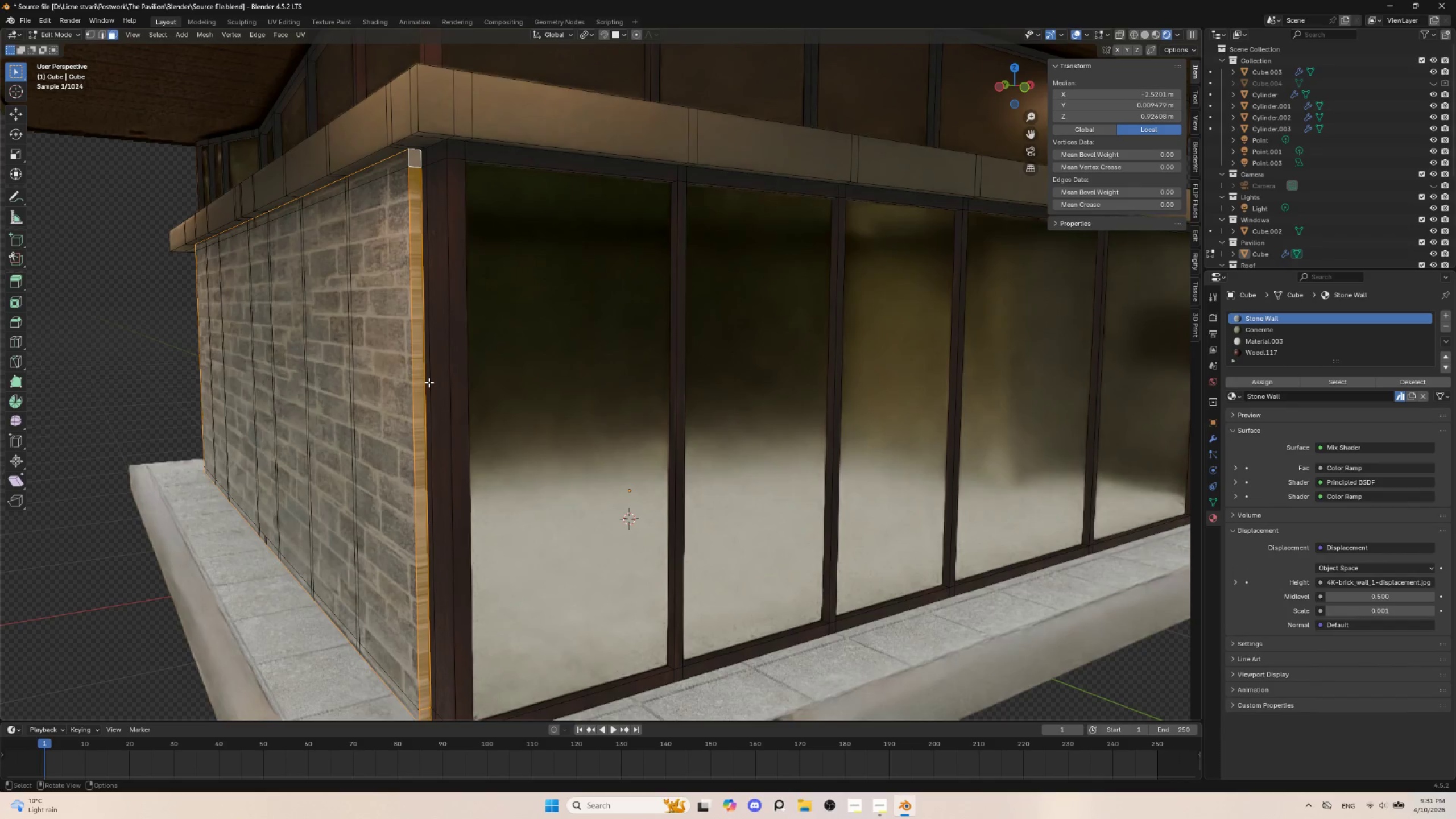 
key(Control+Z)
 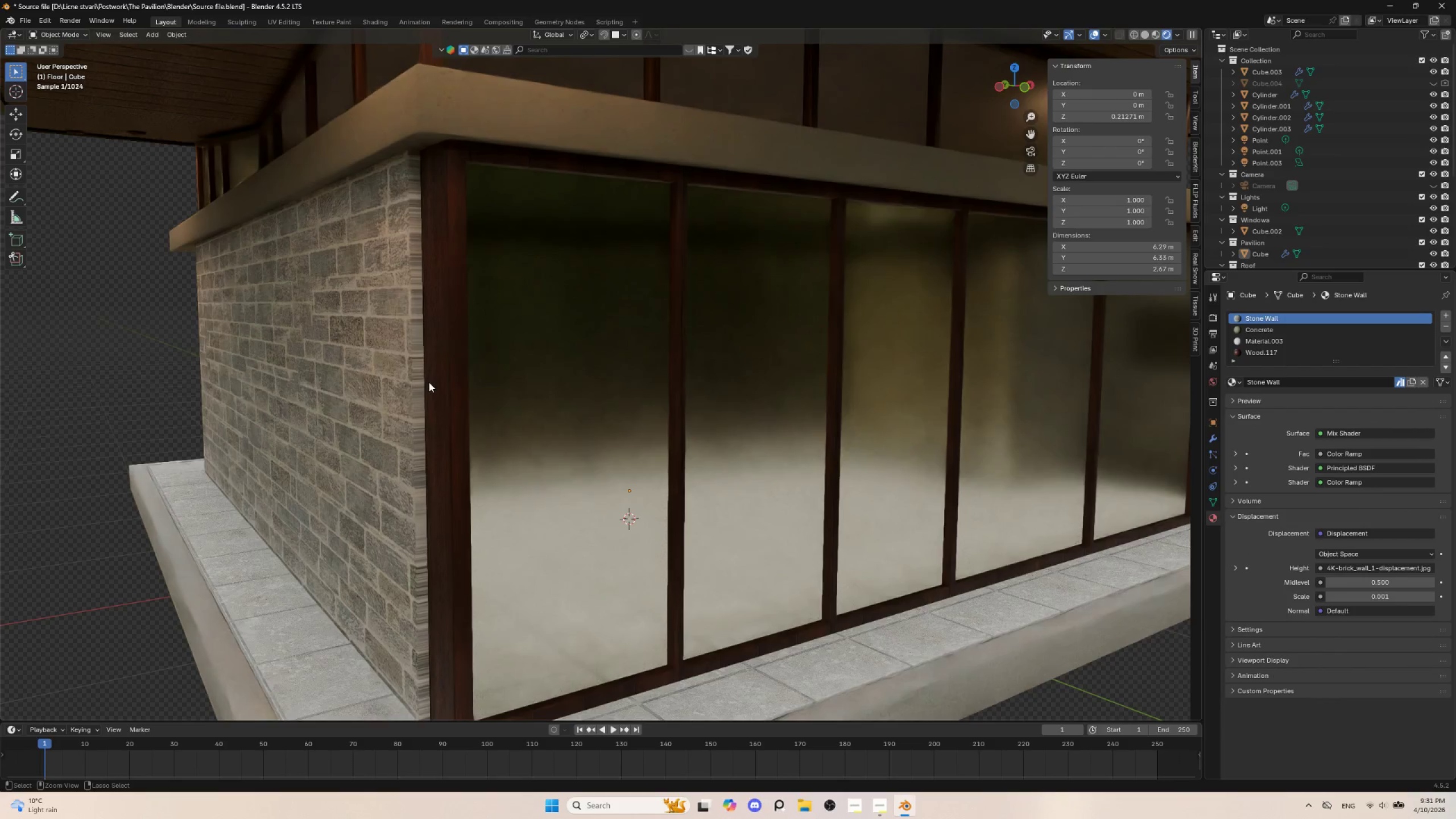 
key(Control+Z)
 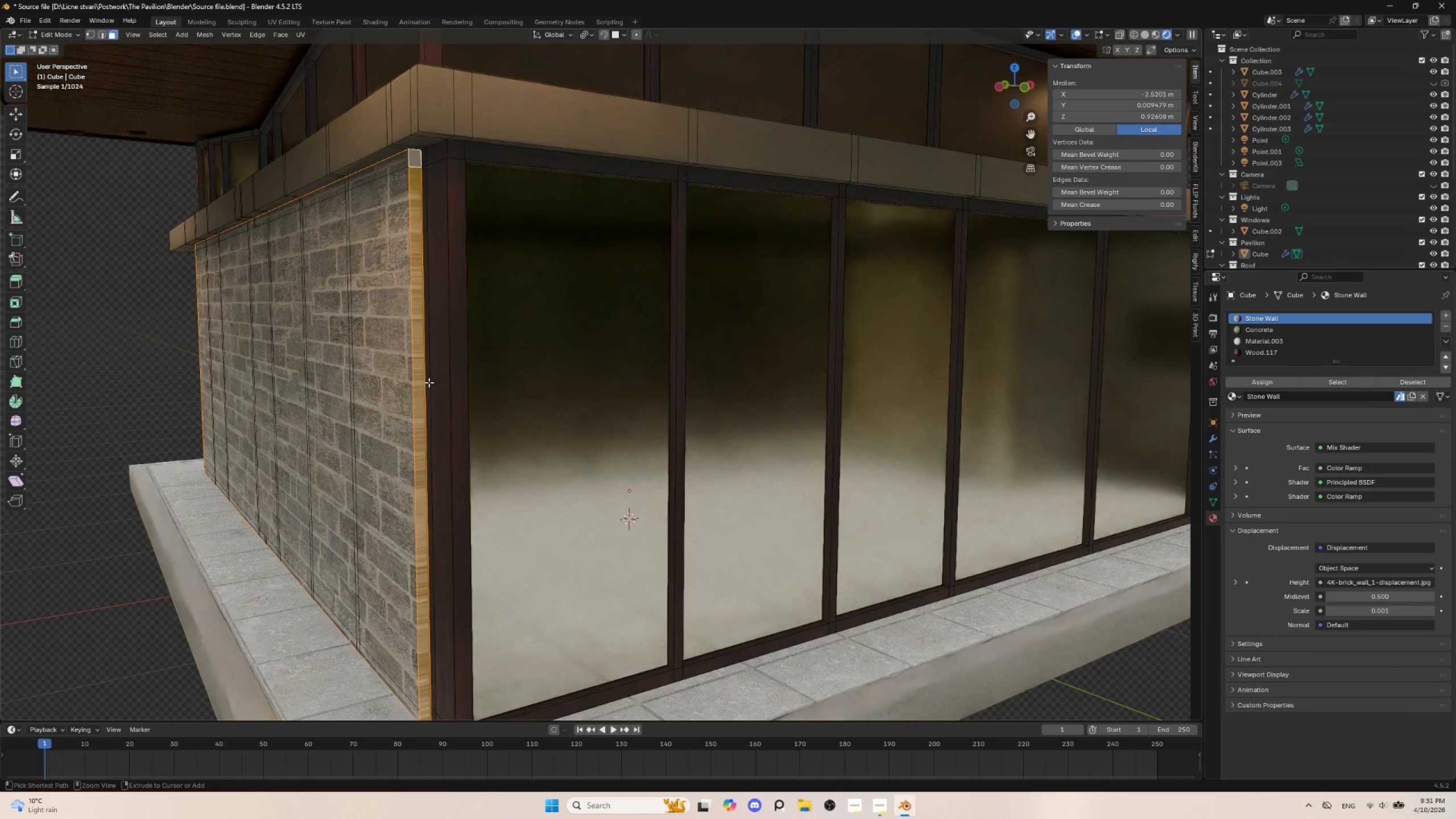 
key(Control+Z)
 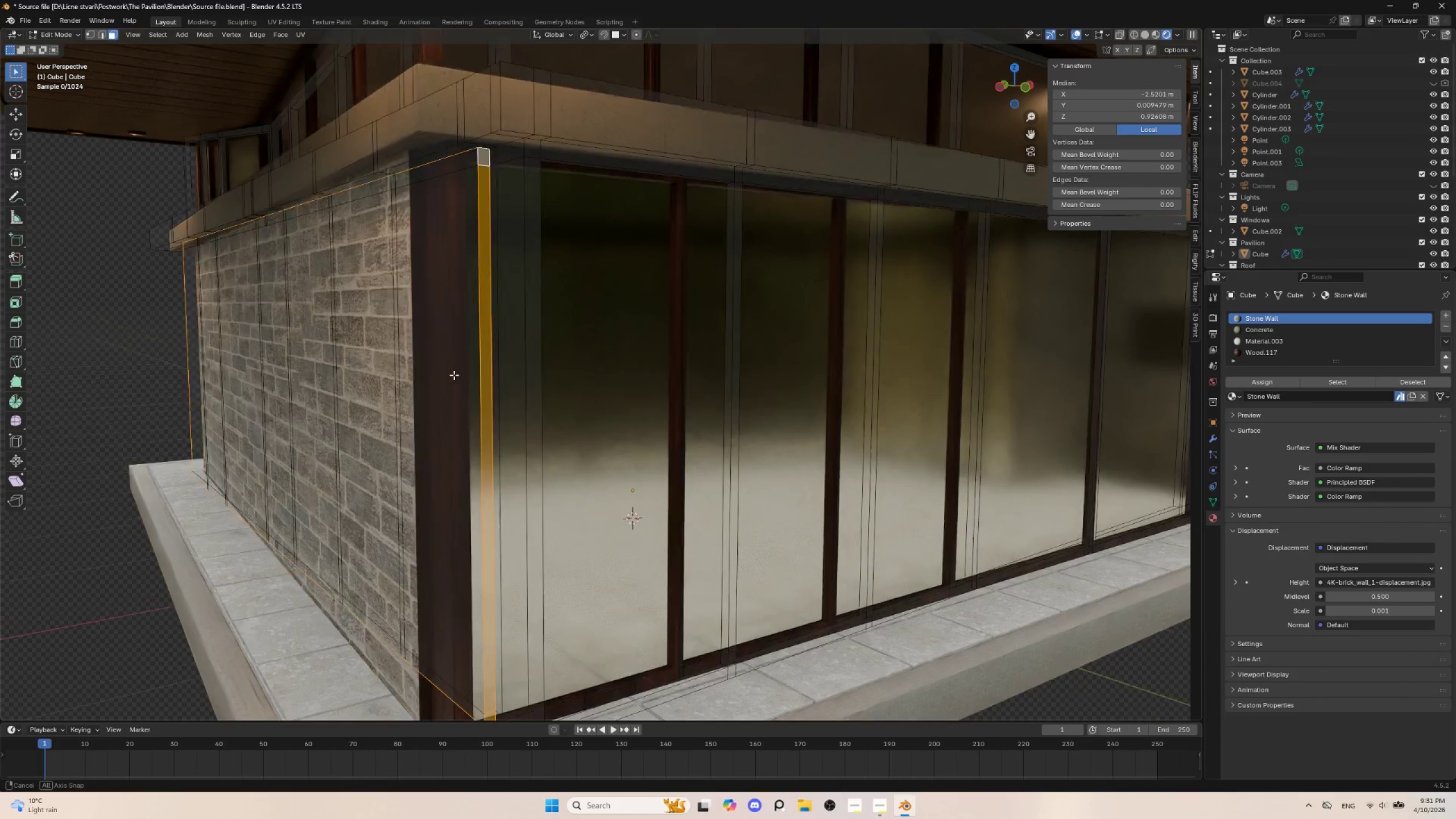 
key(Tab)
 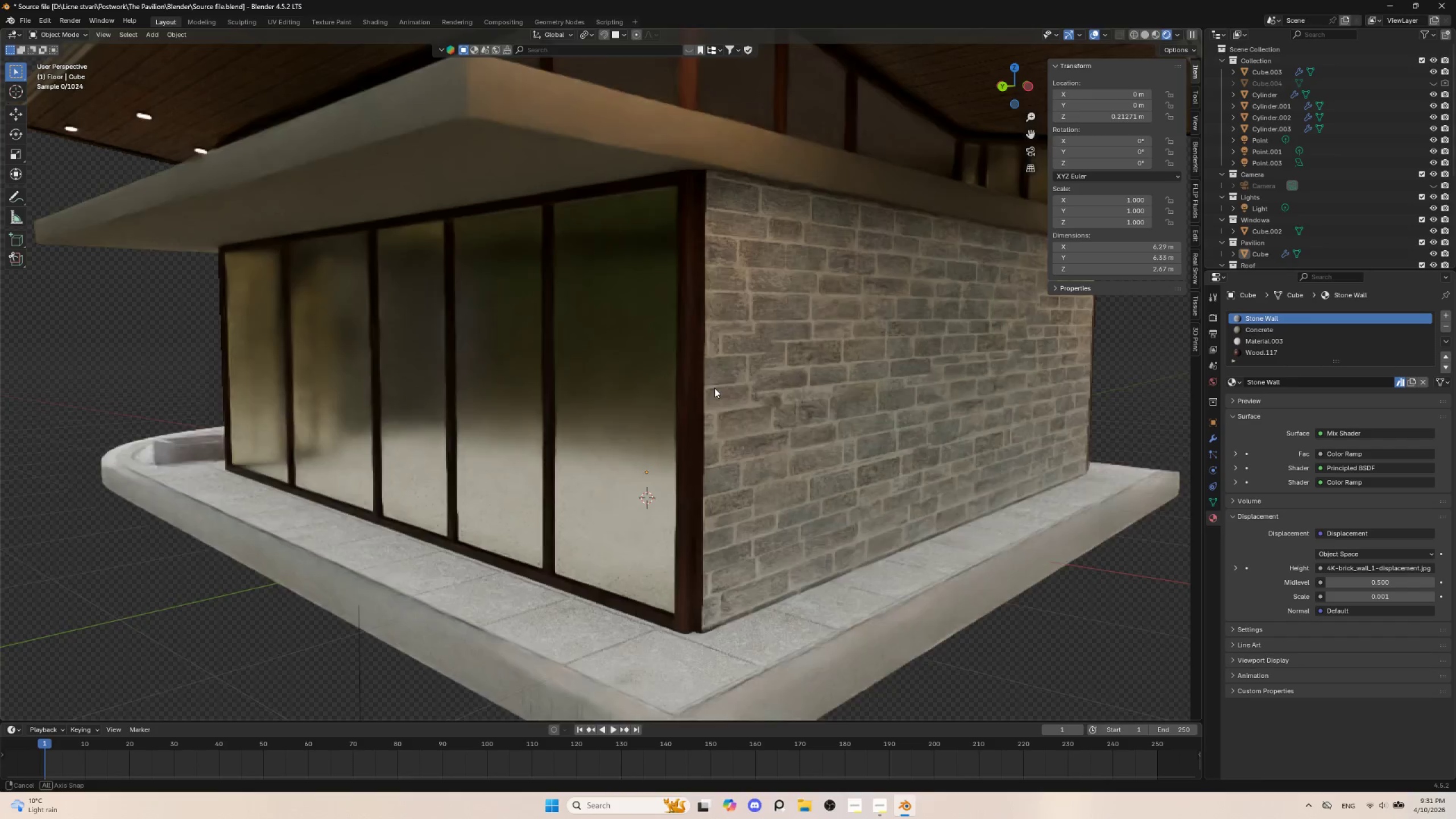 
scroll: coordinate [686, 390], scroll_direction: up, amount: 2.0
 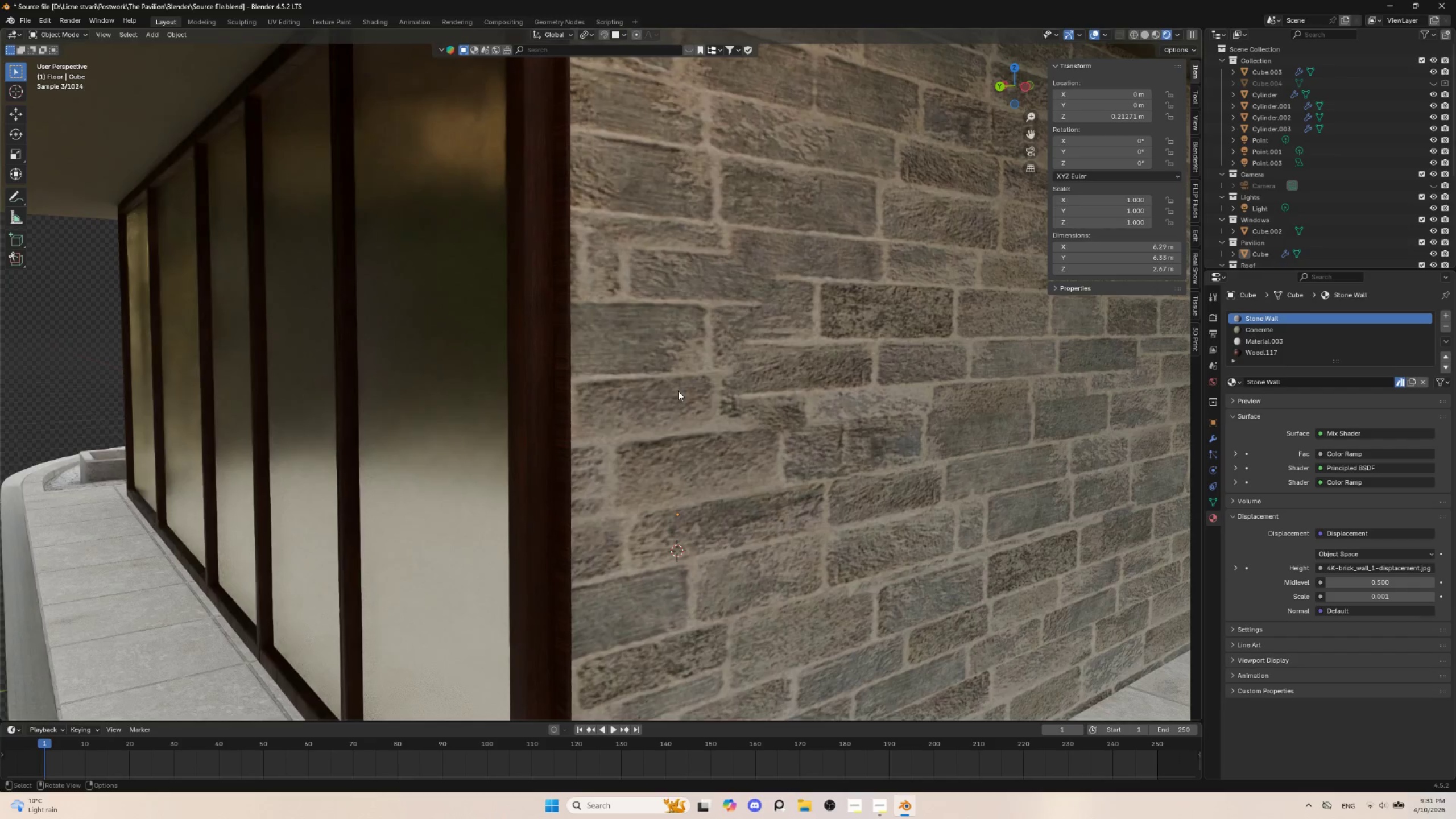 
key(Tab)
 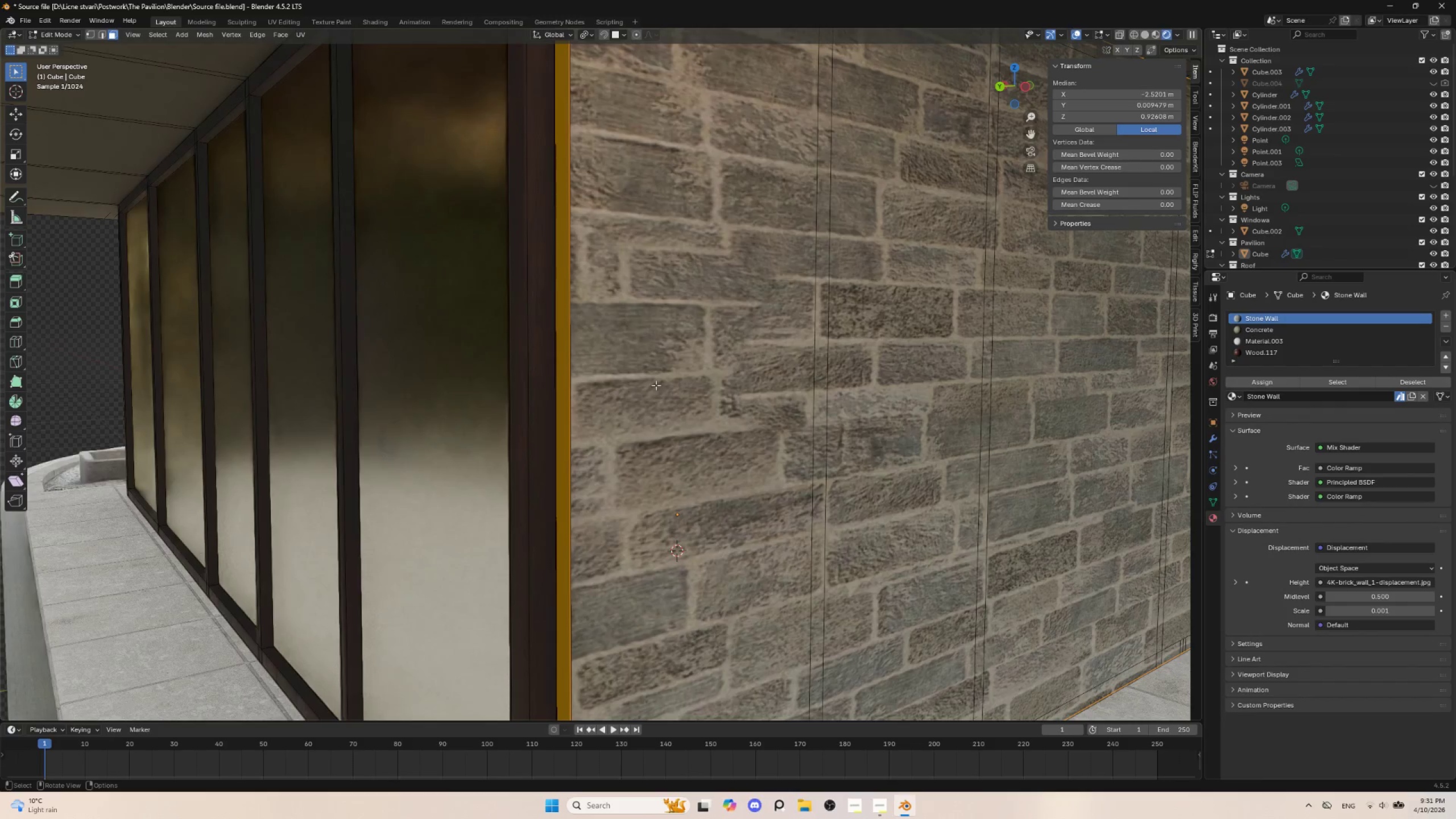 
scroll: coordinate [656, 385], scroll_direction: down, amount: 1.0
 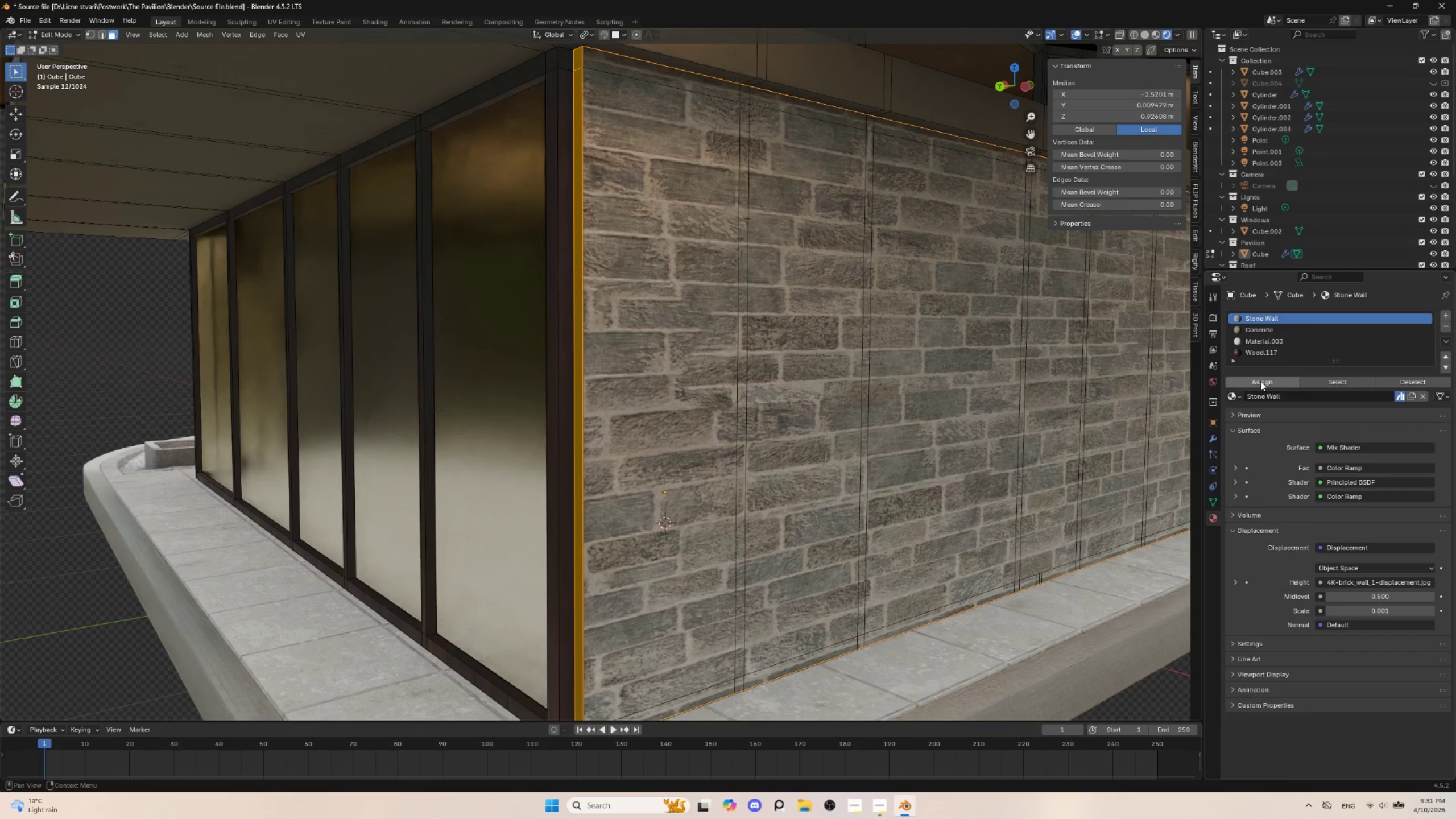 
left_click([1260, 381])
 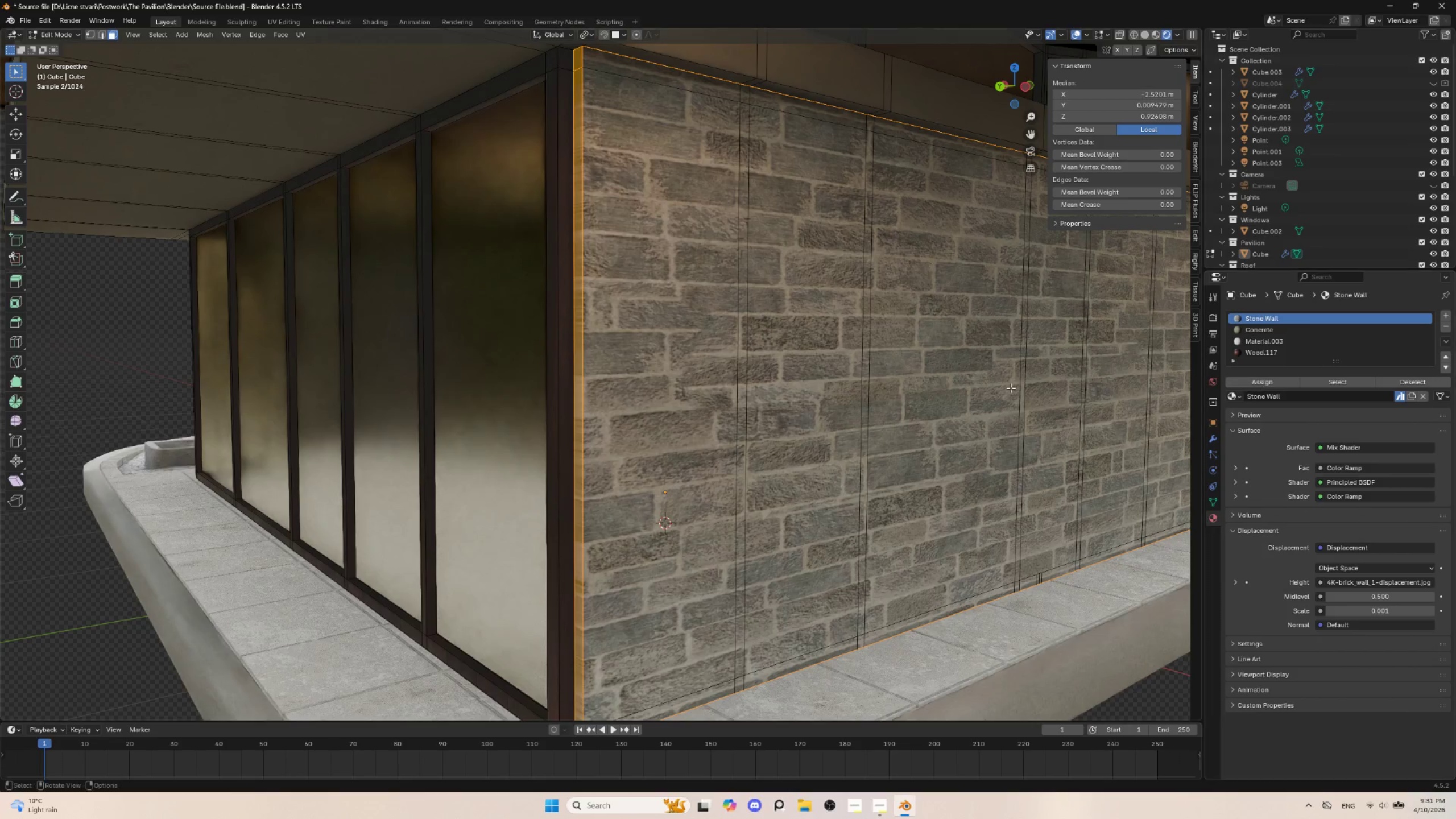 
key(Tab)
 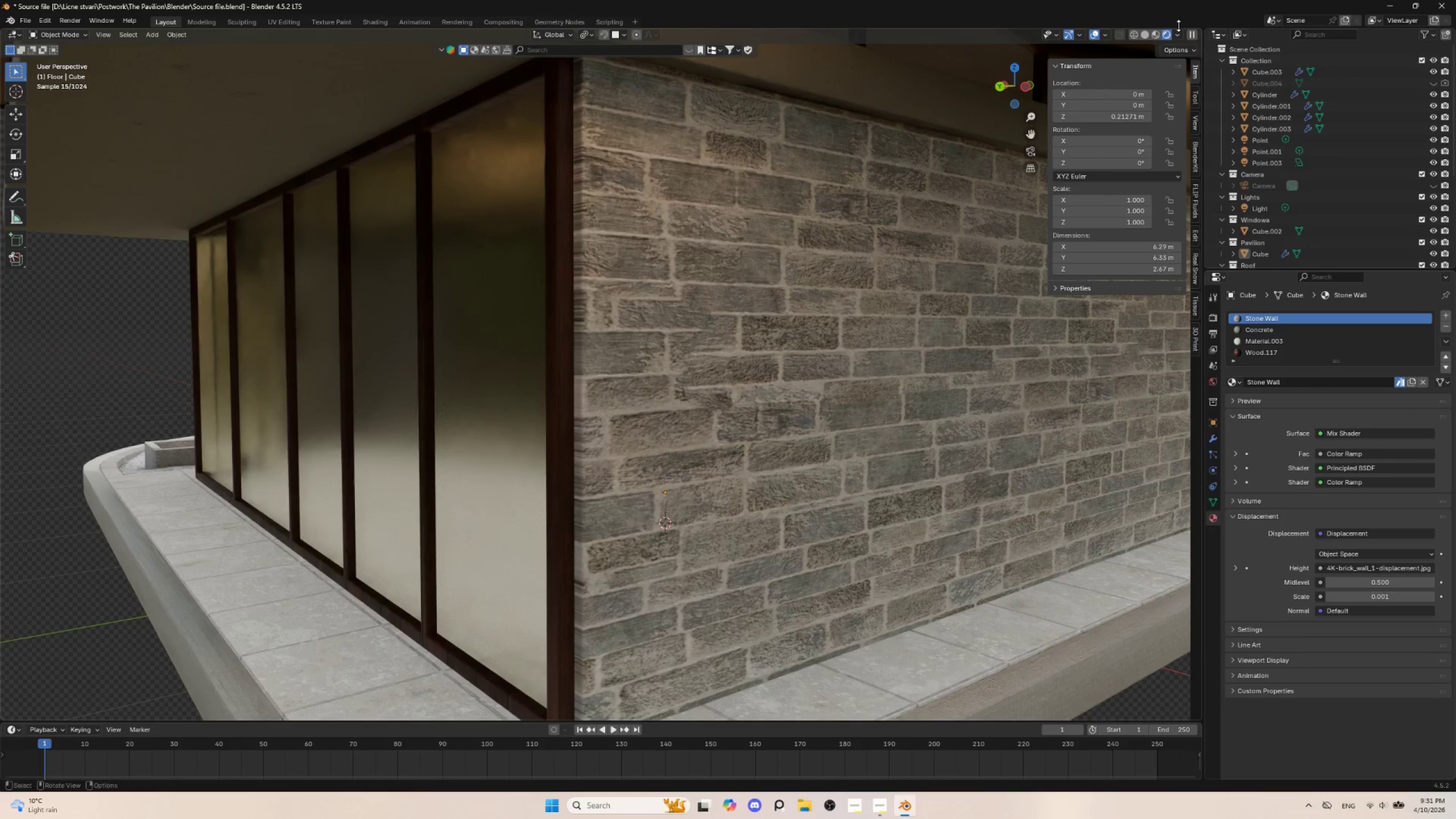 
left_click([1177, 36])
 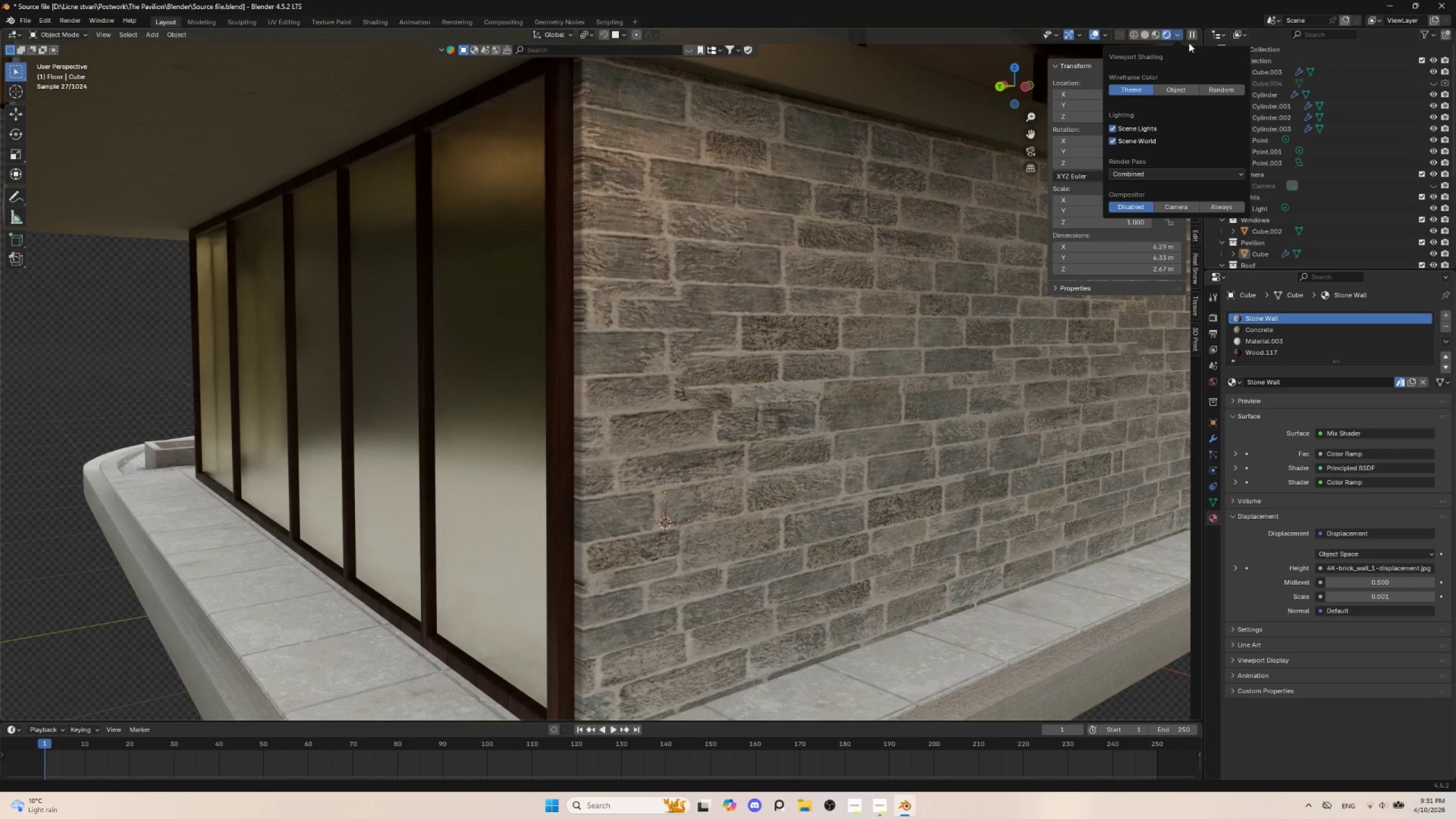 
key(Tab)
 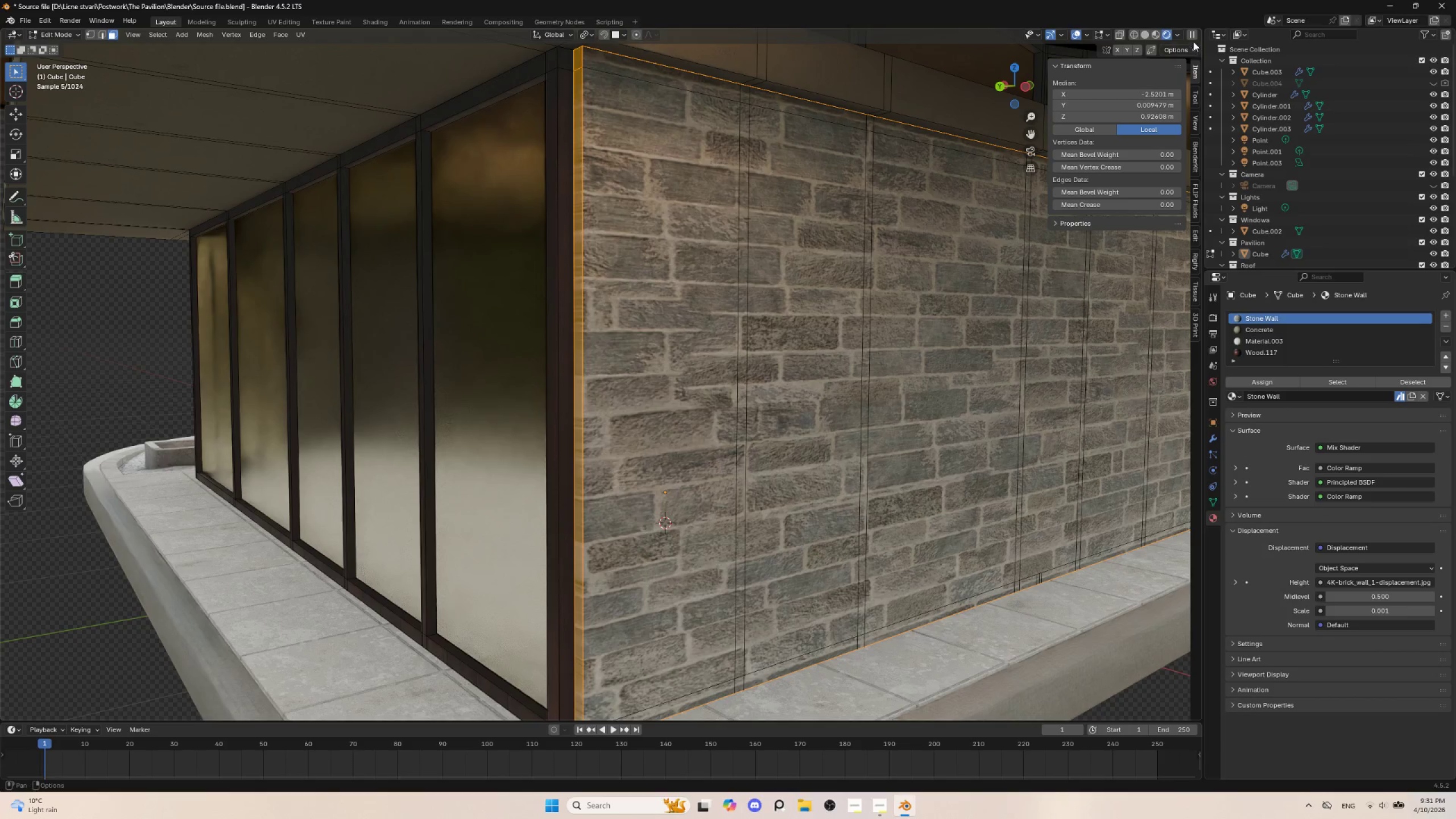 
left_click([1194, 50])
 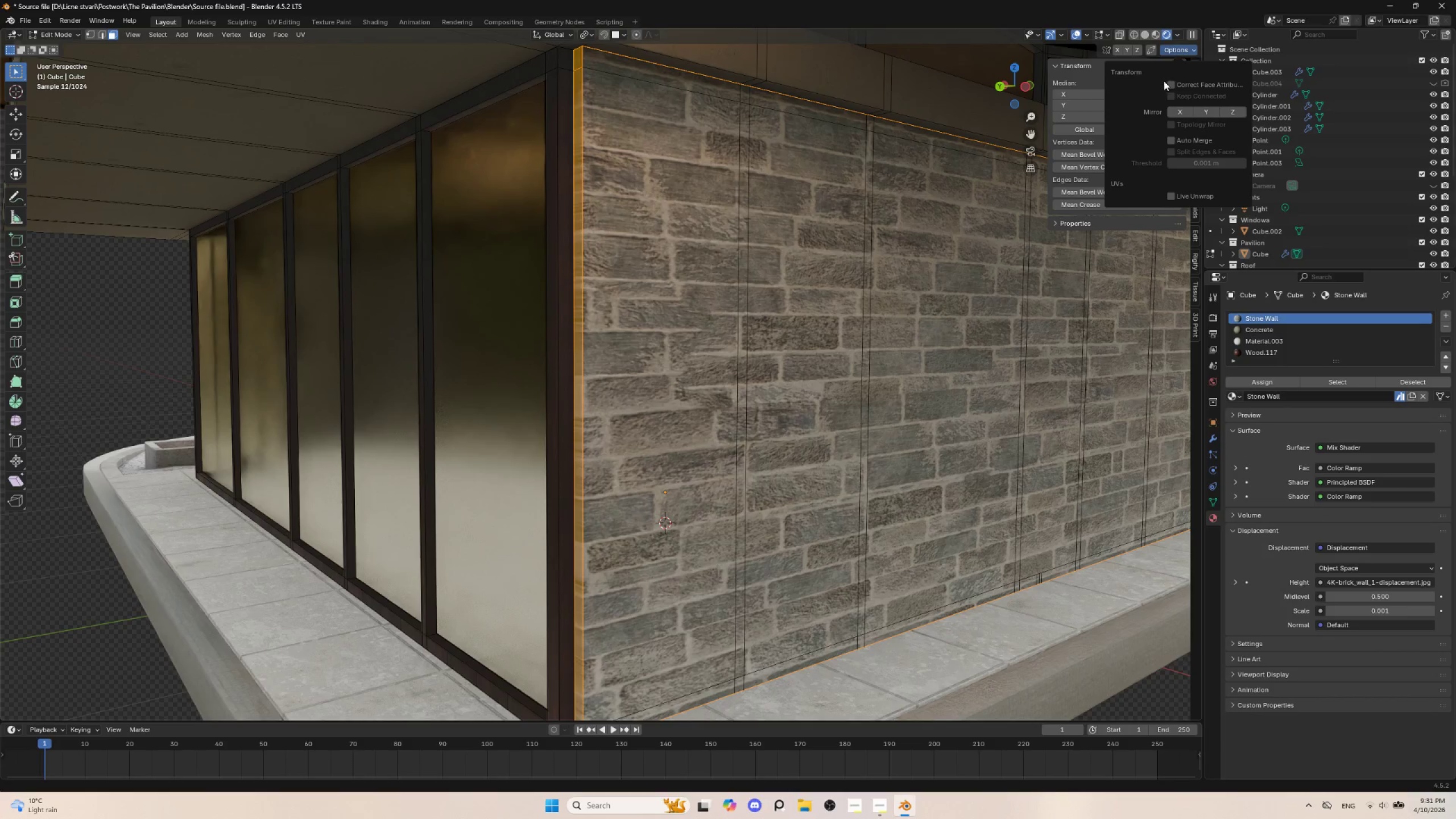 
left_click([1169, 82])
 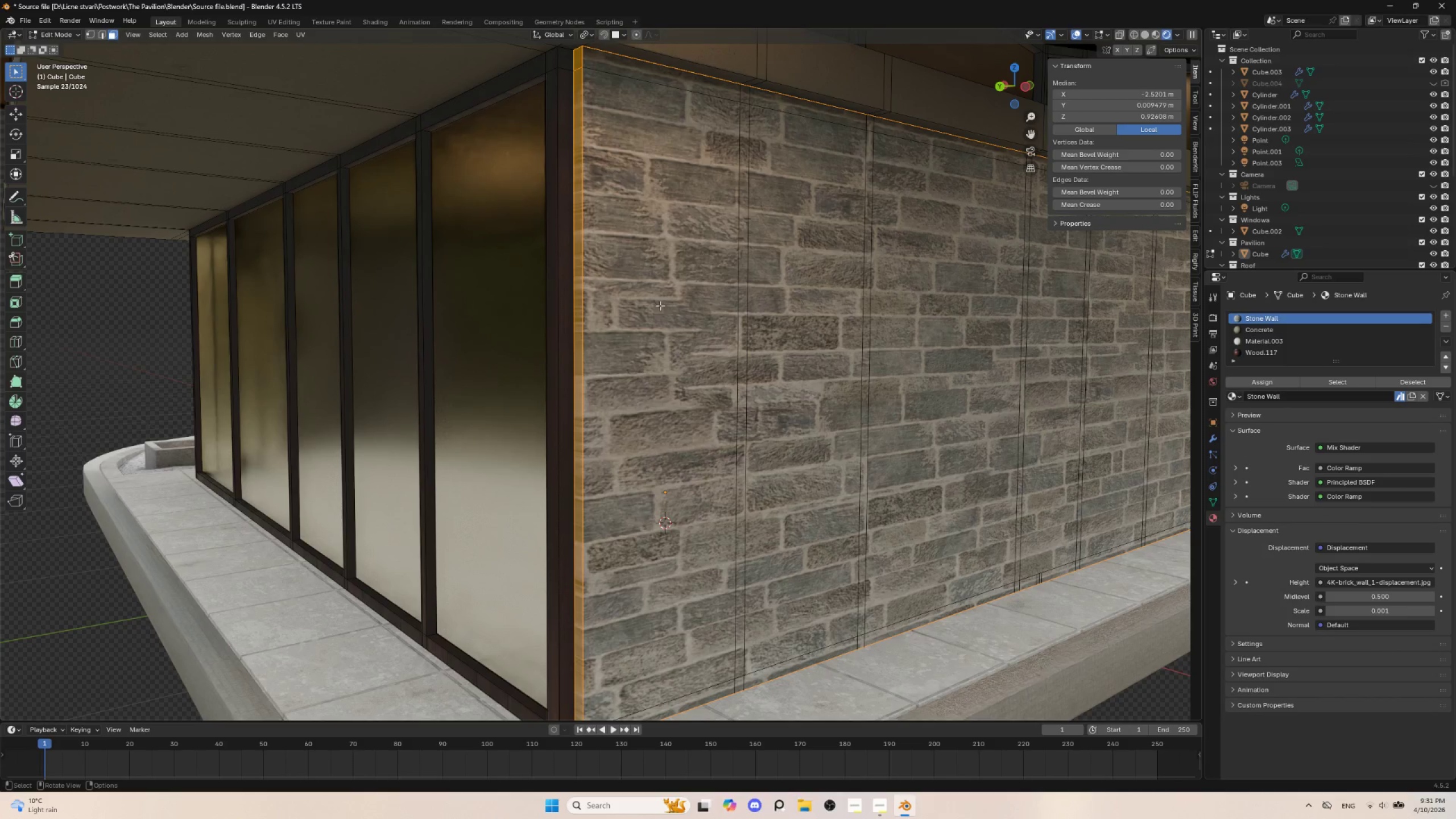 
hold_key(key=ControlLeft, duration=1.5)
 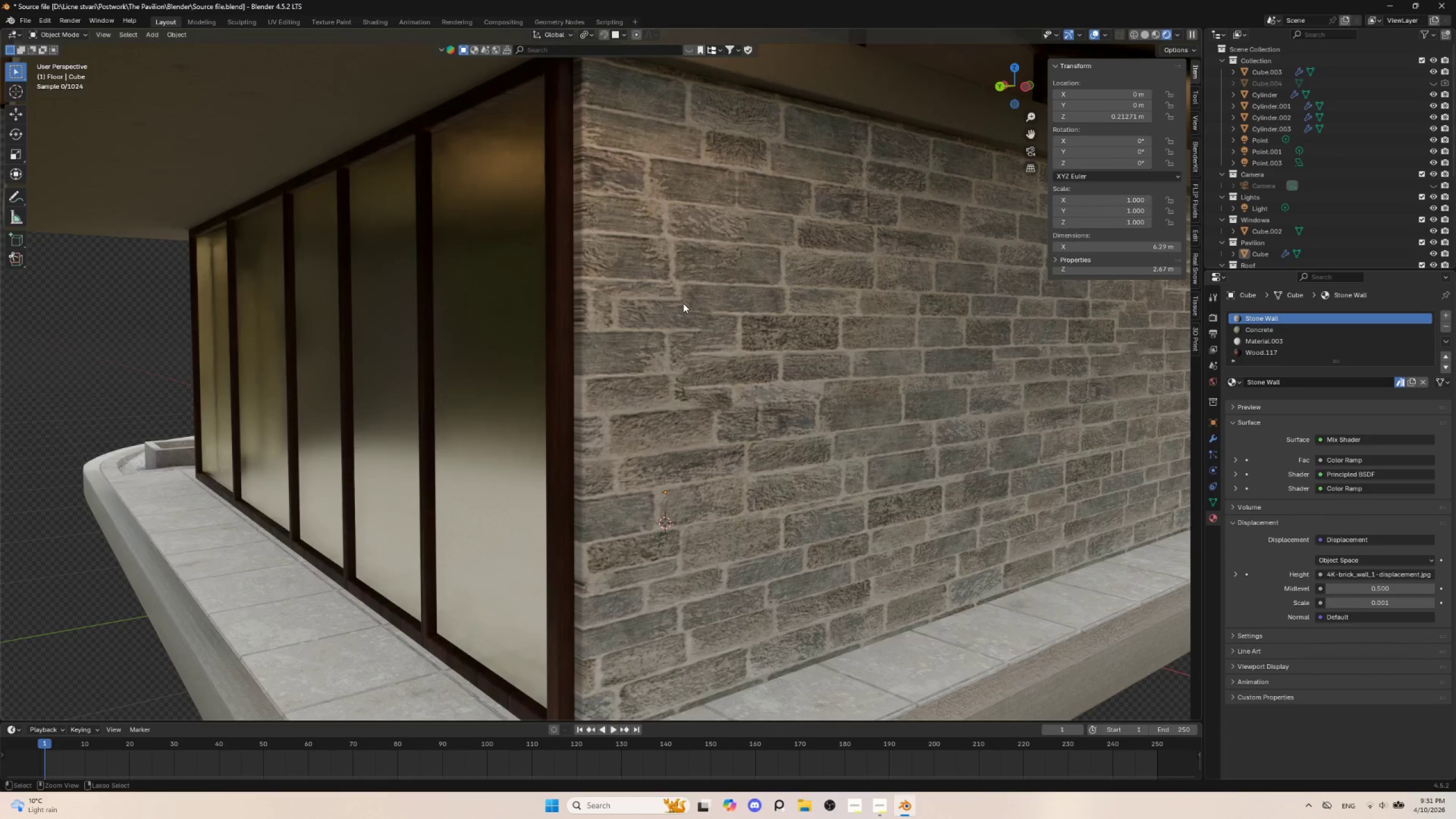 
key(Control+Z)
 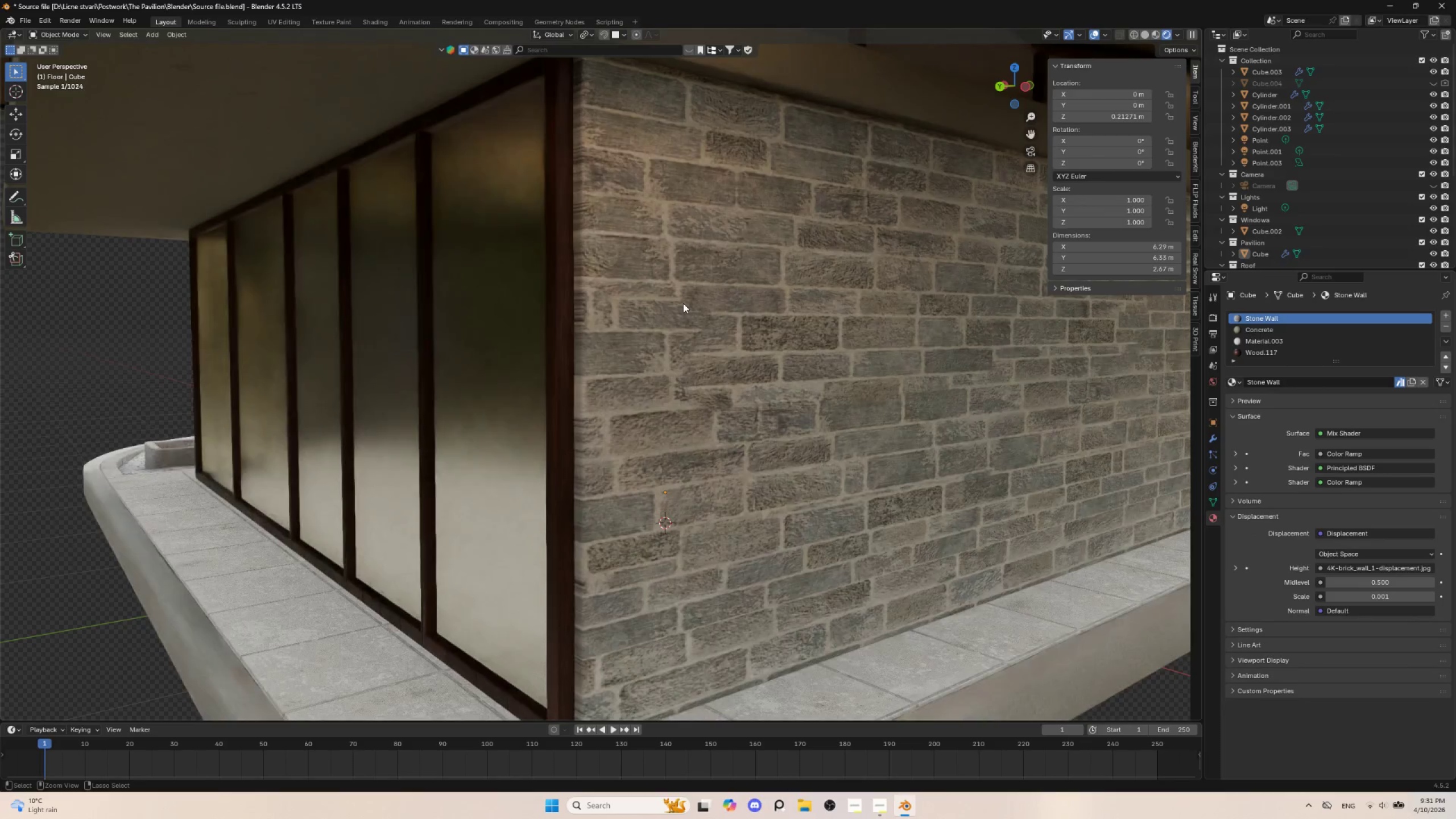 
key(Control+Z)
 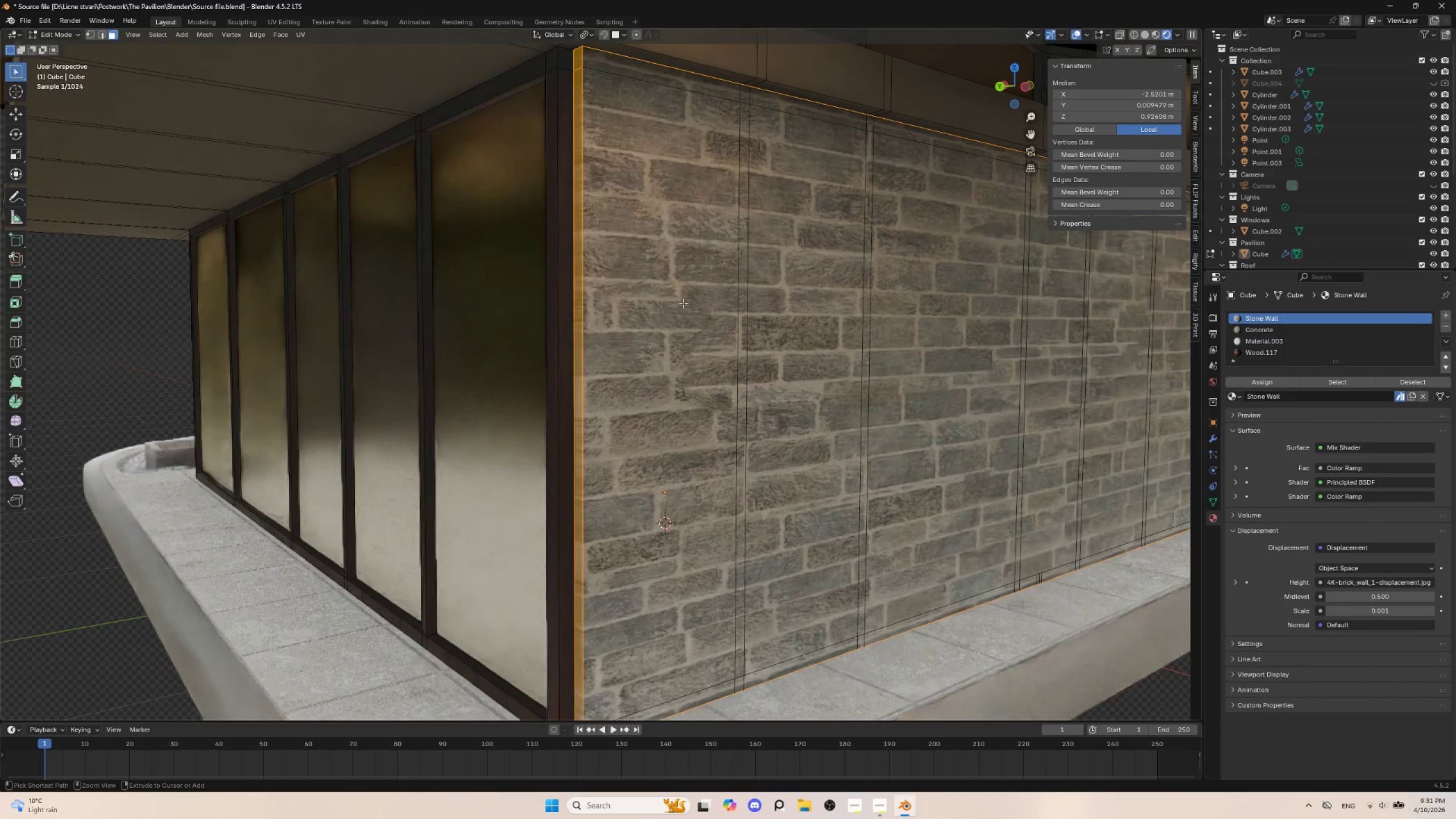 
key(Control+Z)
 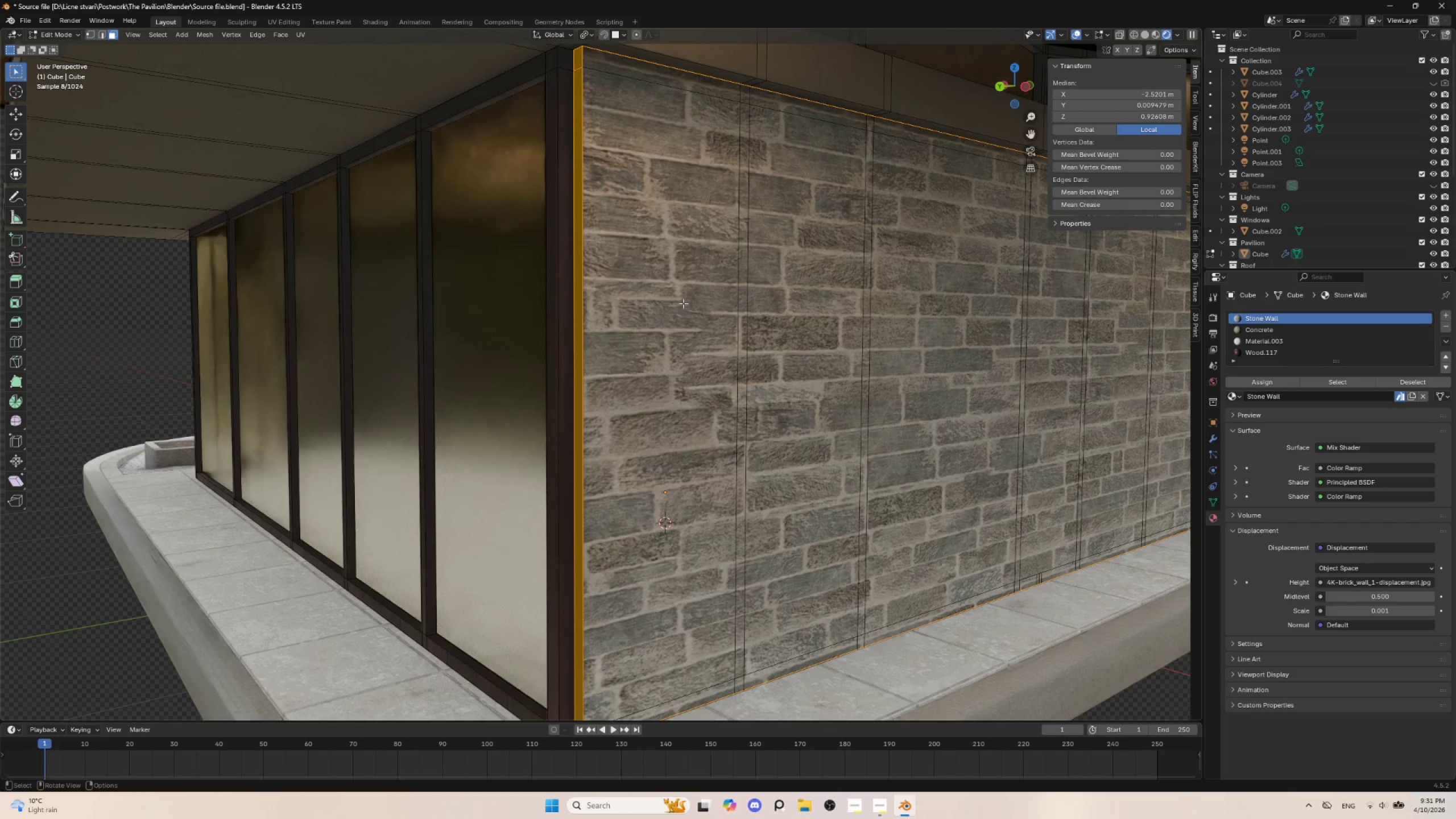 
key(Control+Z)
 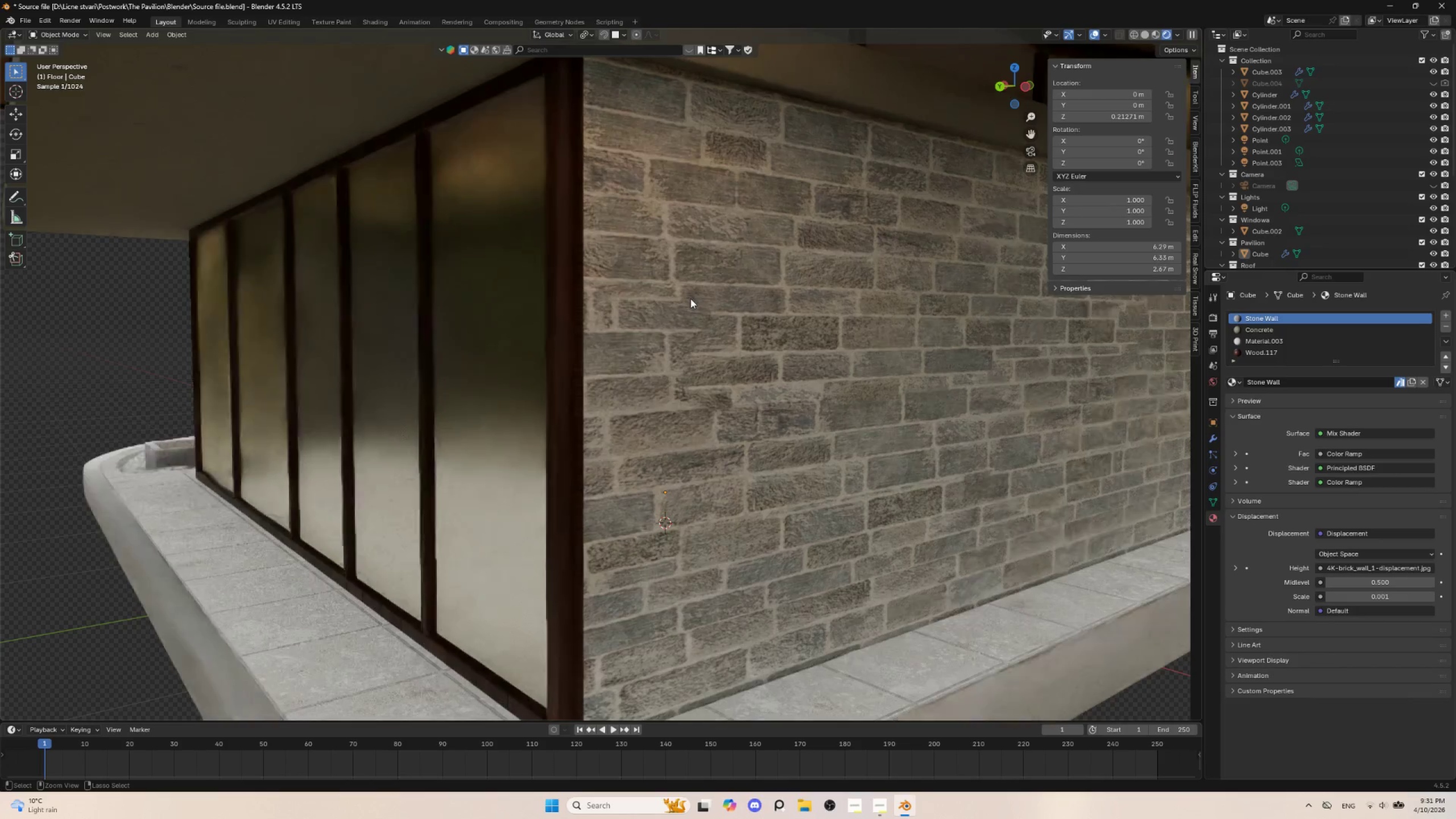 
key(Control+Z)
 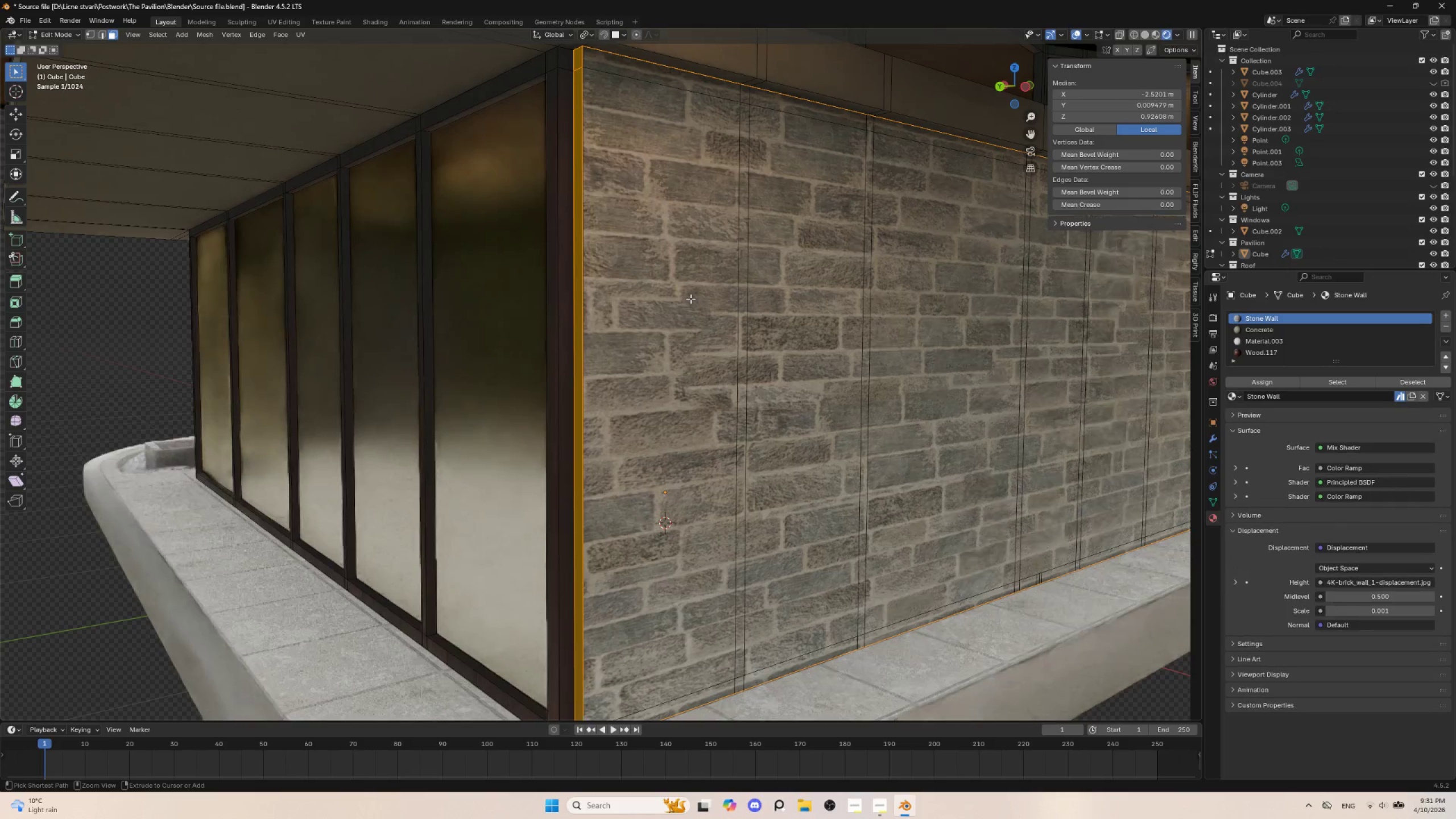 
key(Control+Z)
 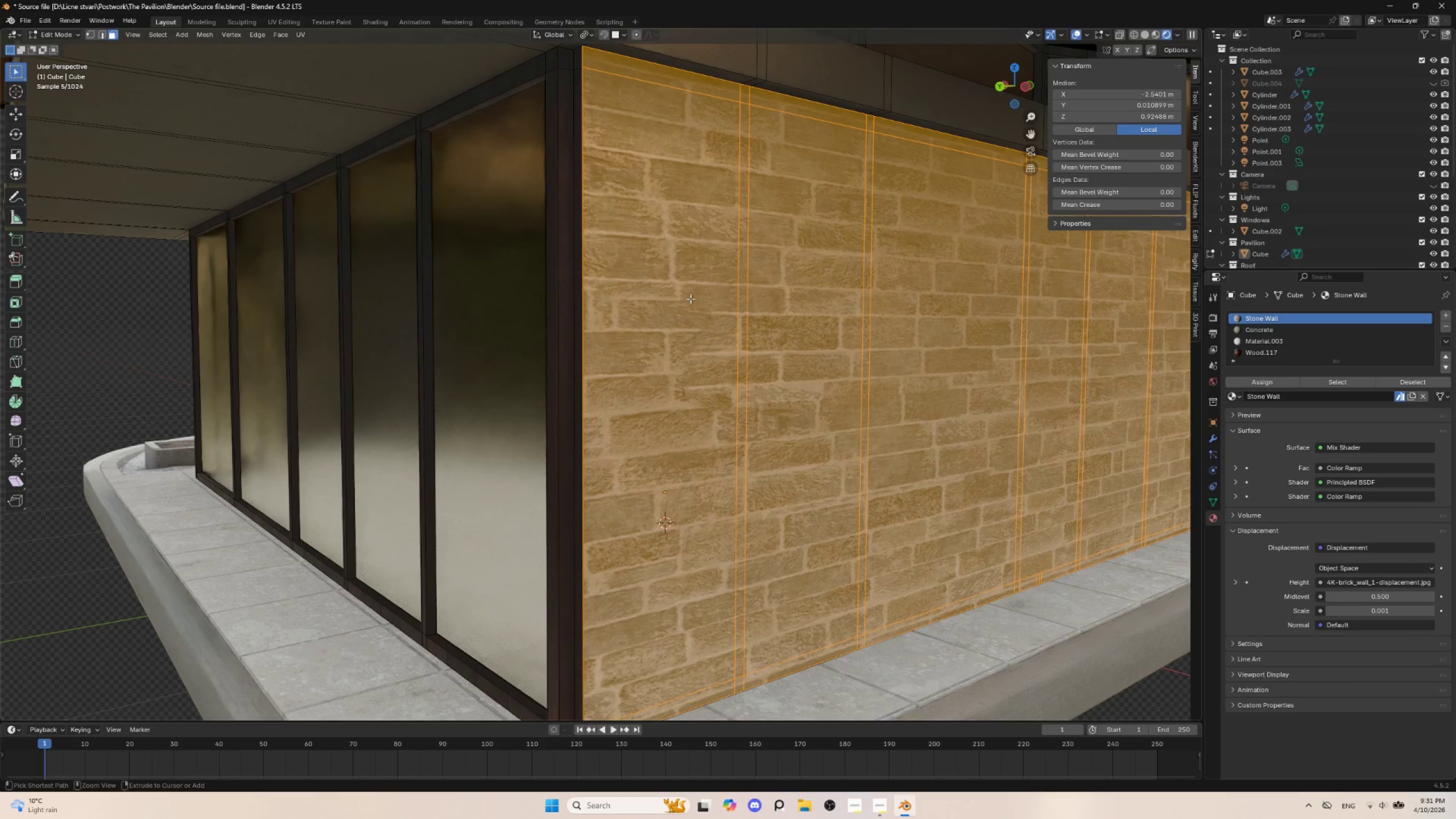 
key(Tab)
 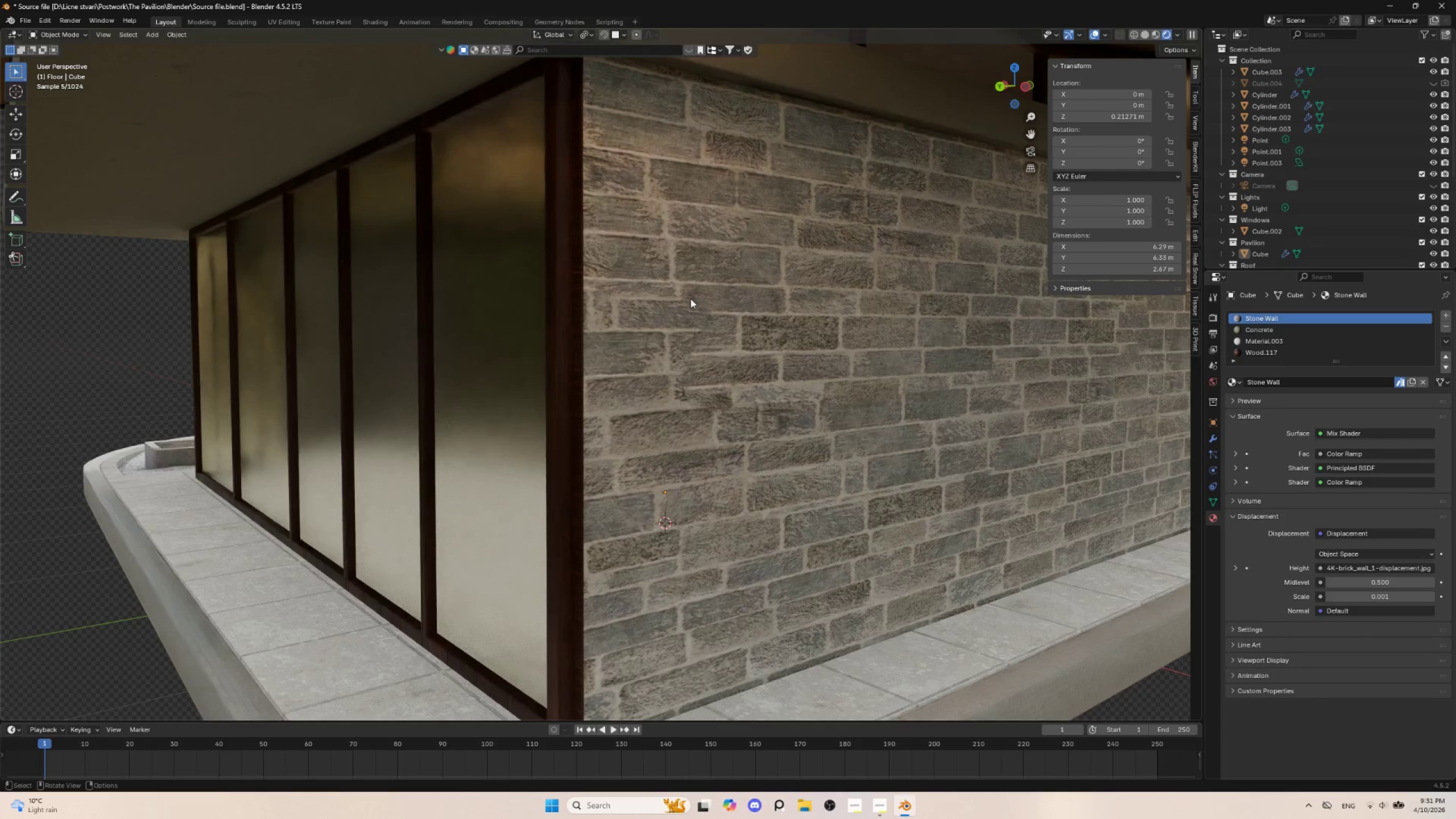 
key(Tab)
 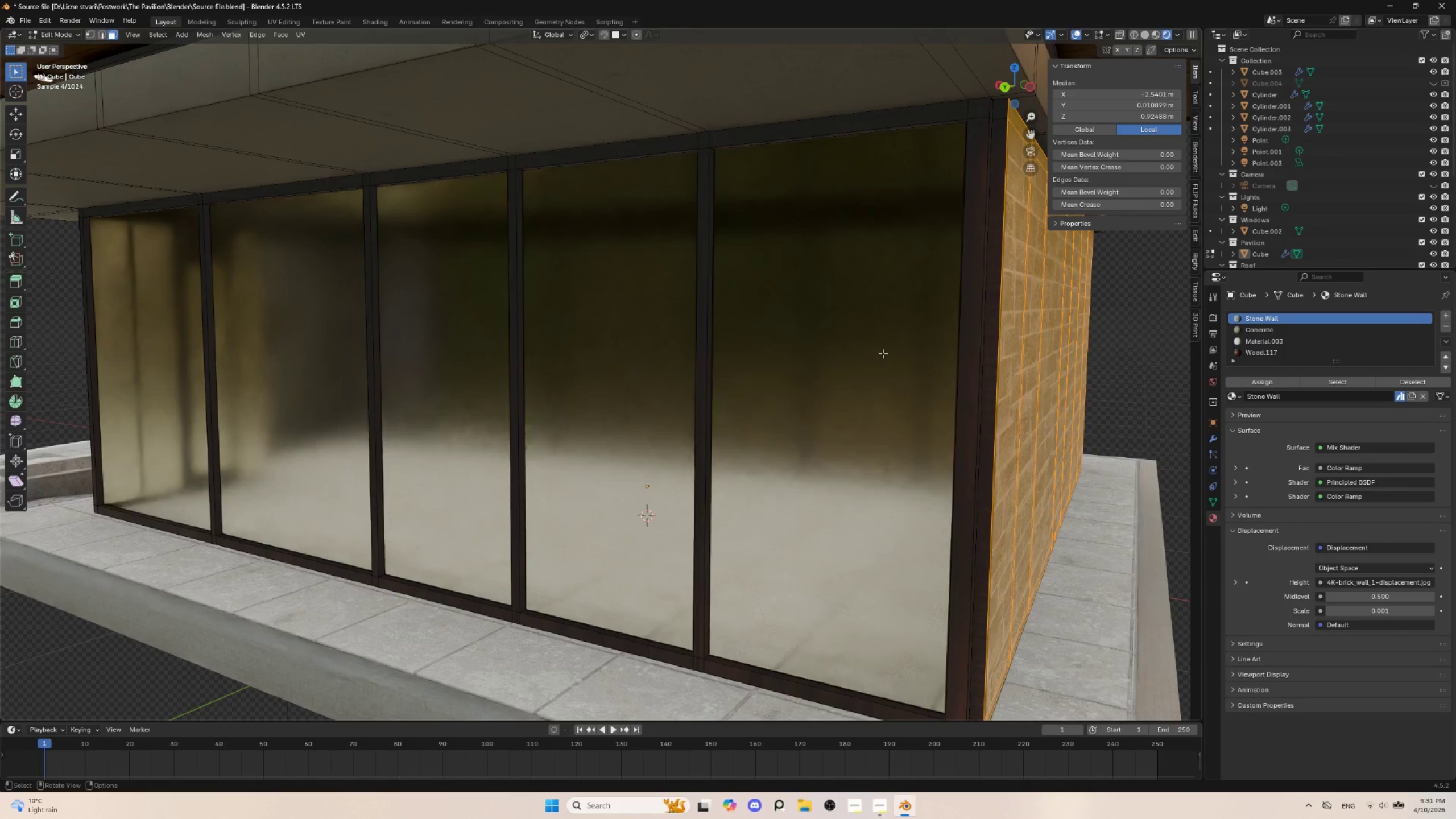 
key(Control+Z)
 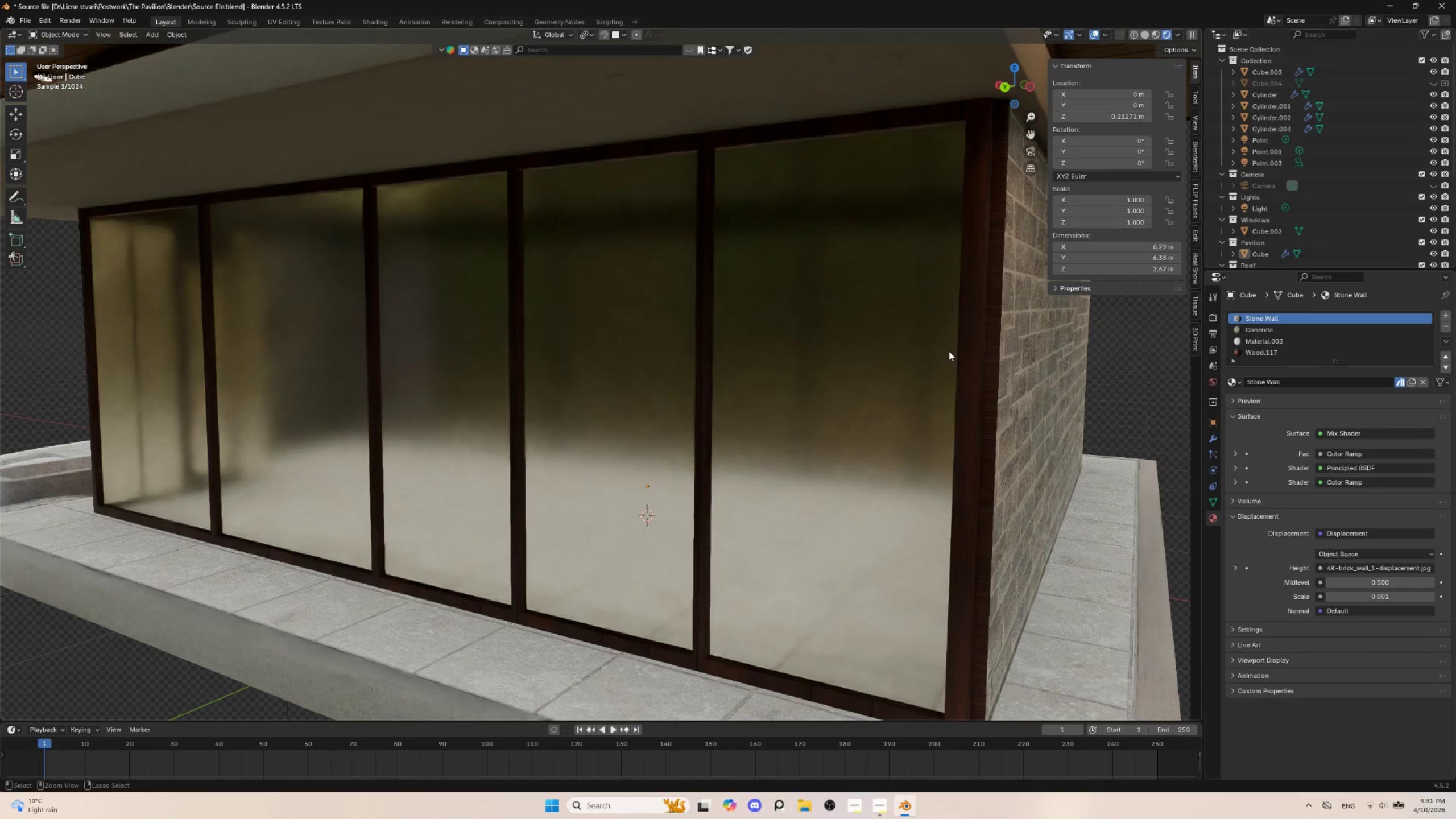 
key(Control+Z)
 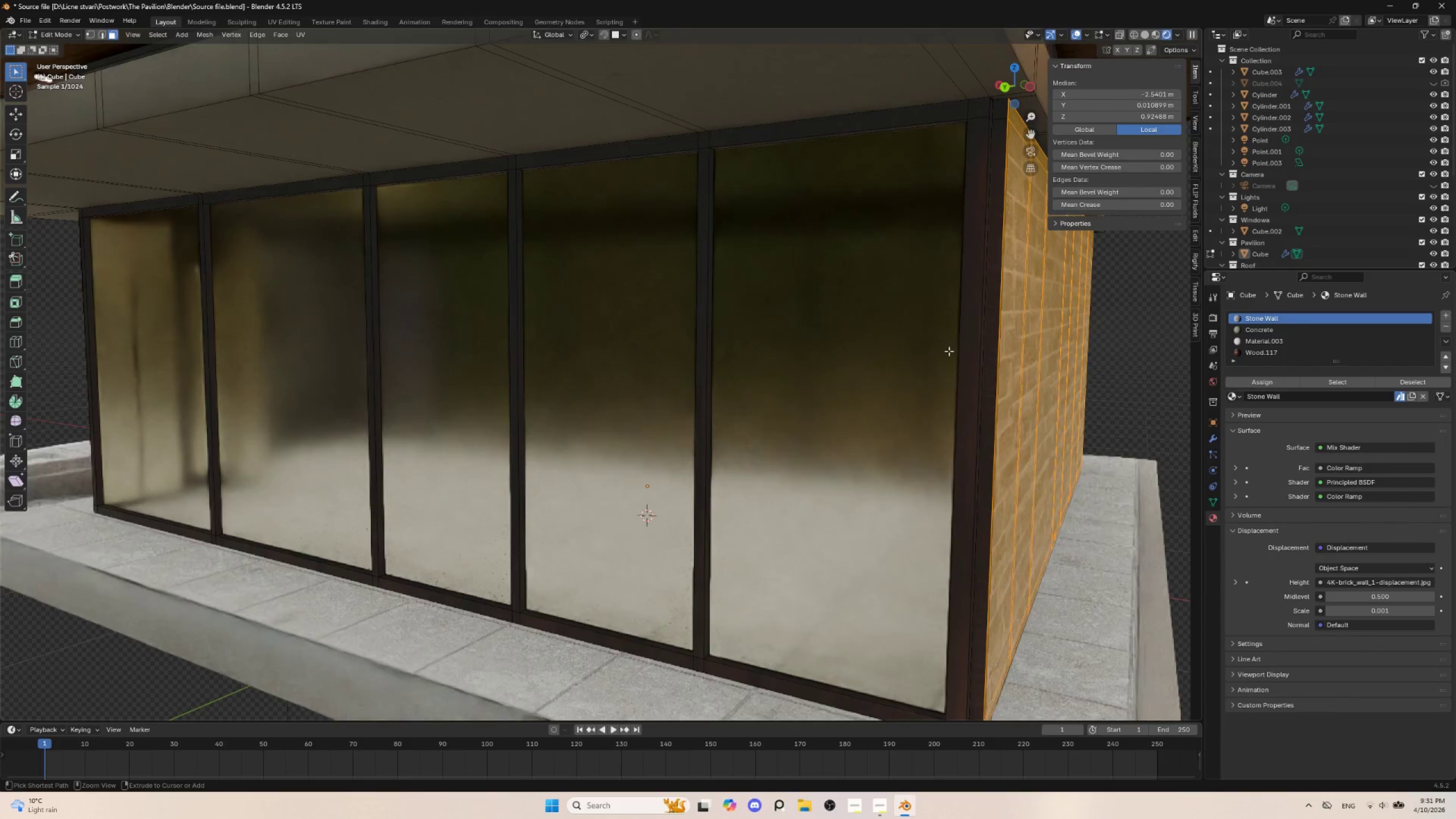 
key(Control+Z)
 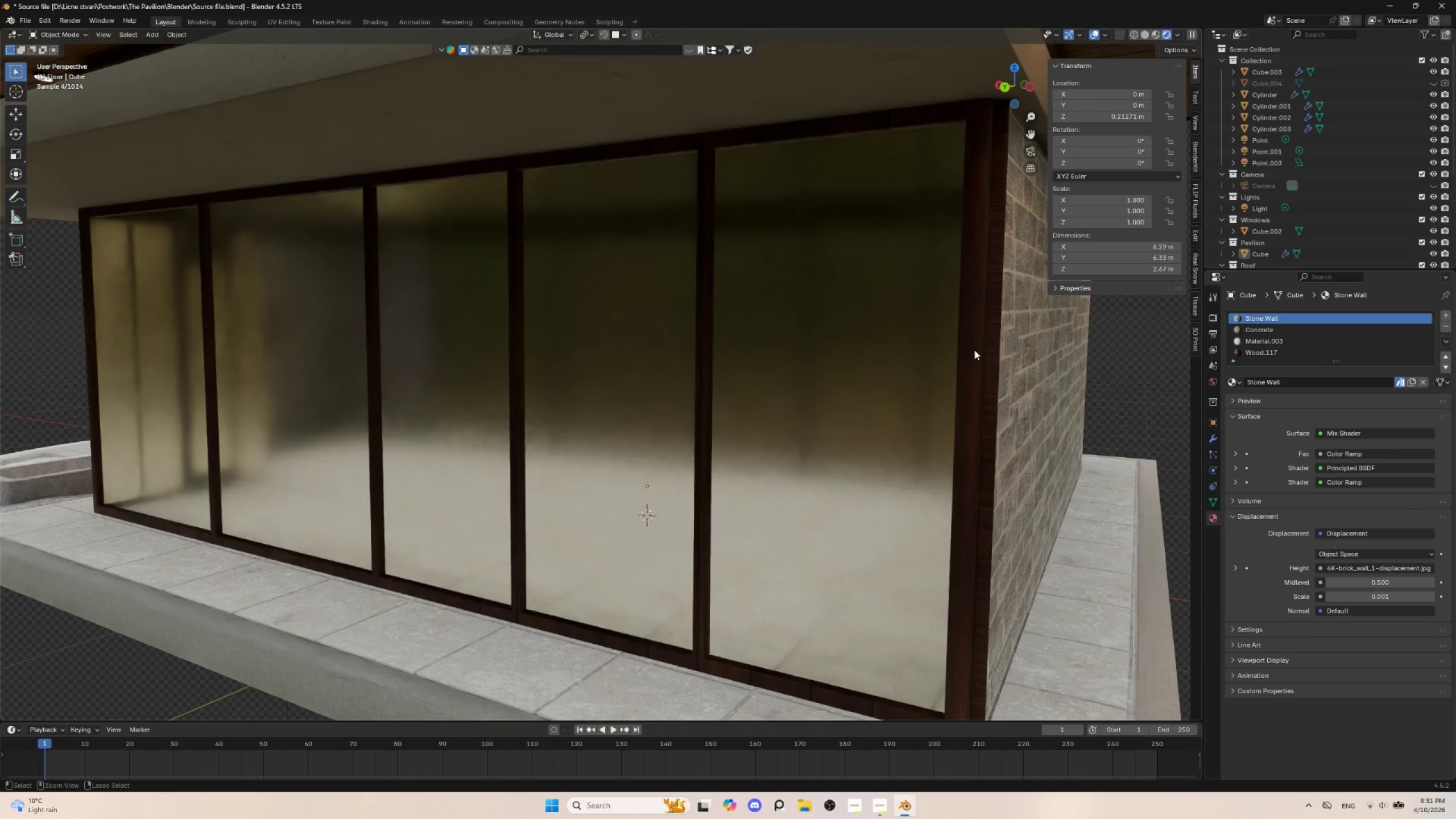 
key(Control+Z)
 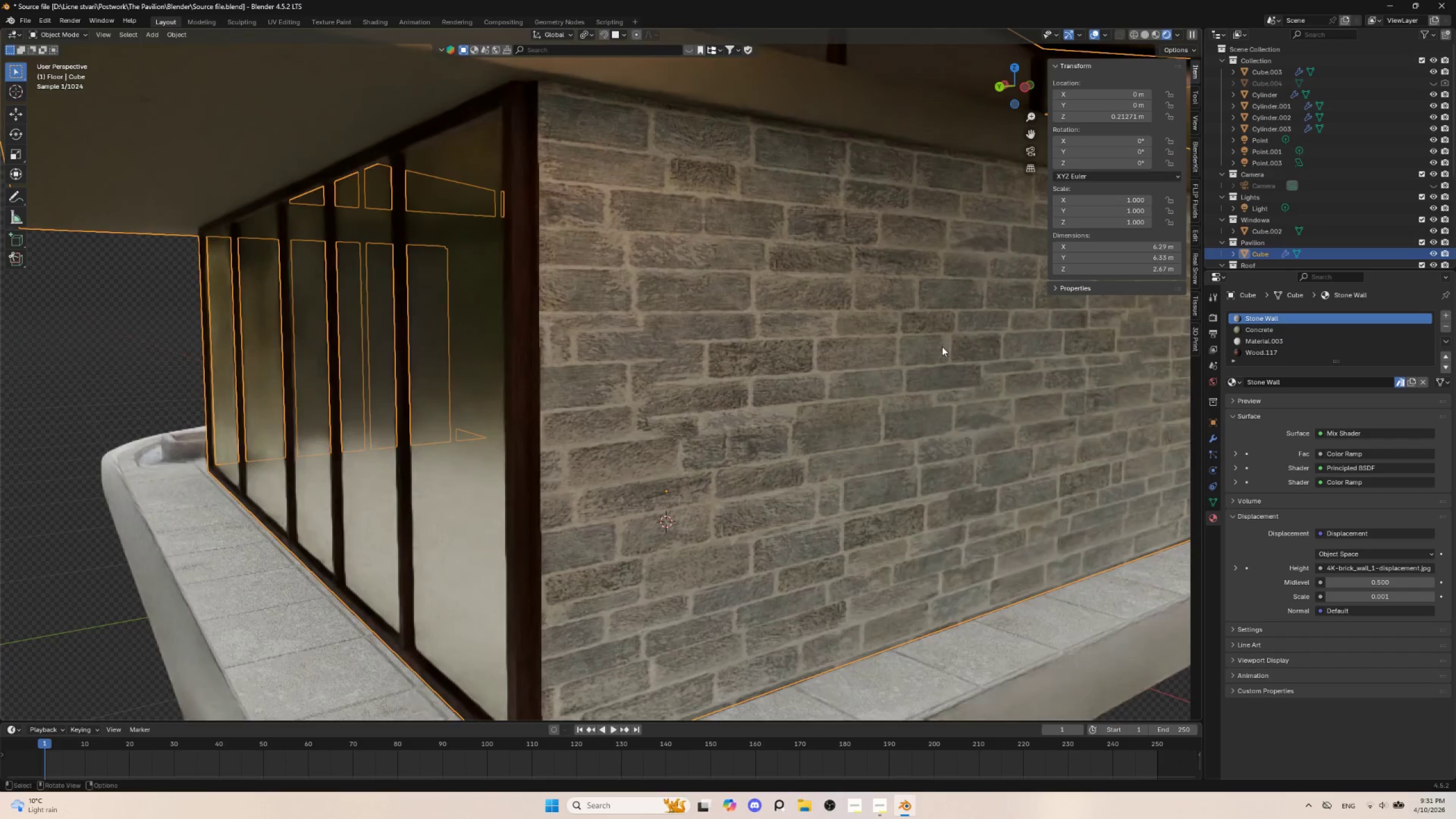 
key(Control+Z)
 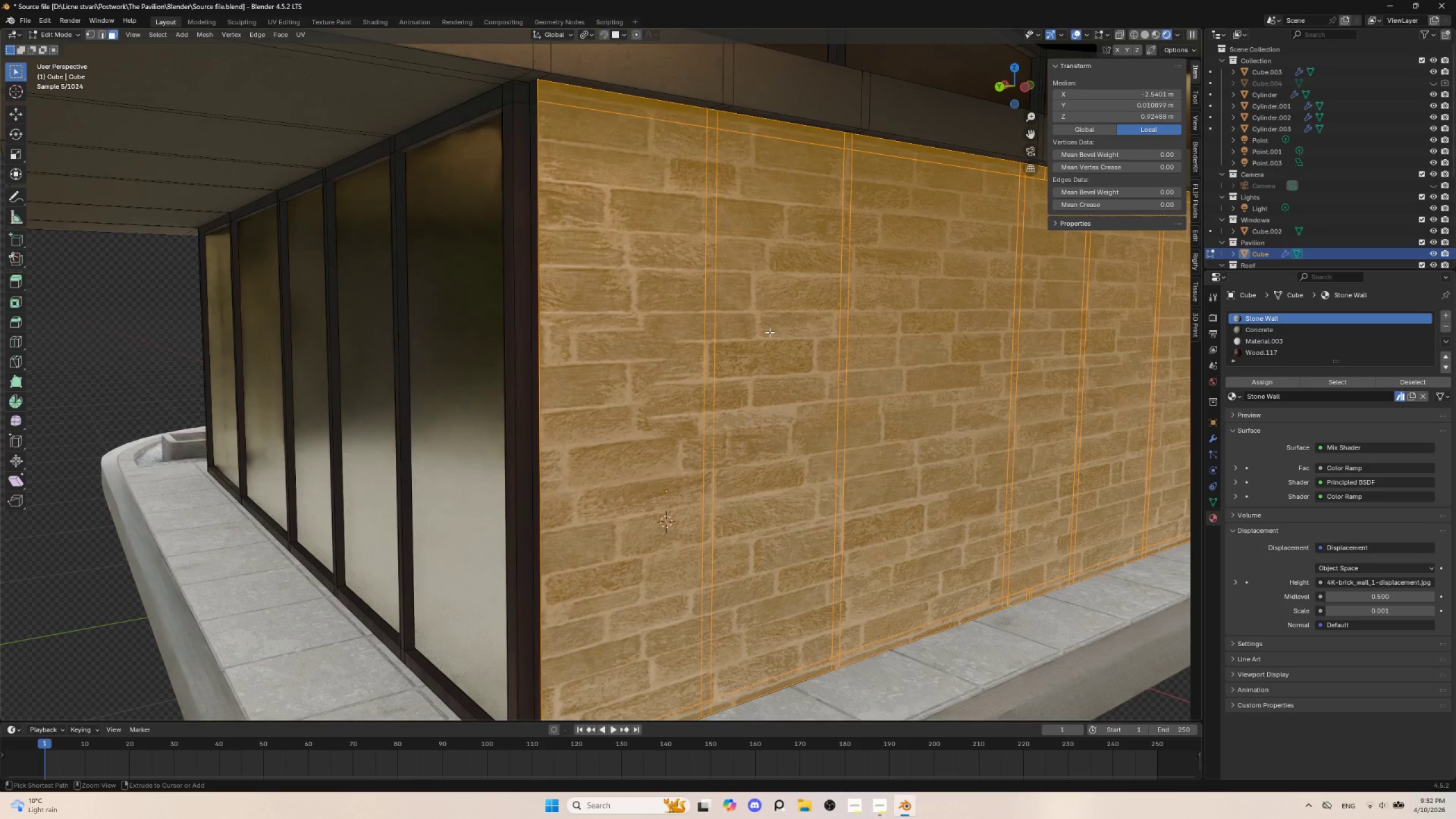 
key(Control+Z)
 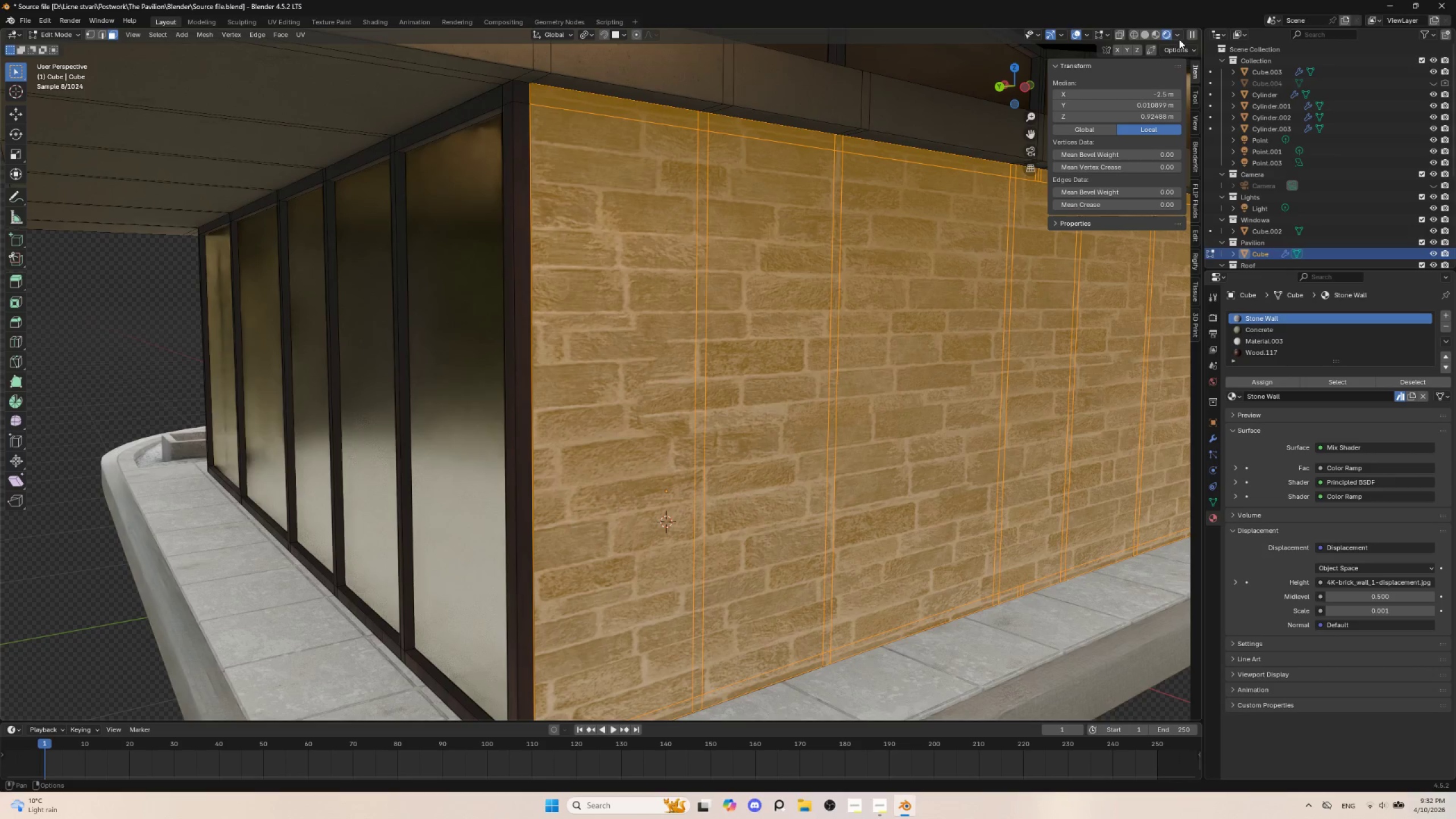 
left_click([1180, 35])
 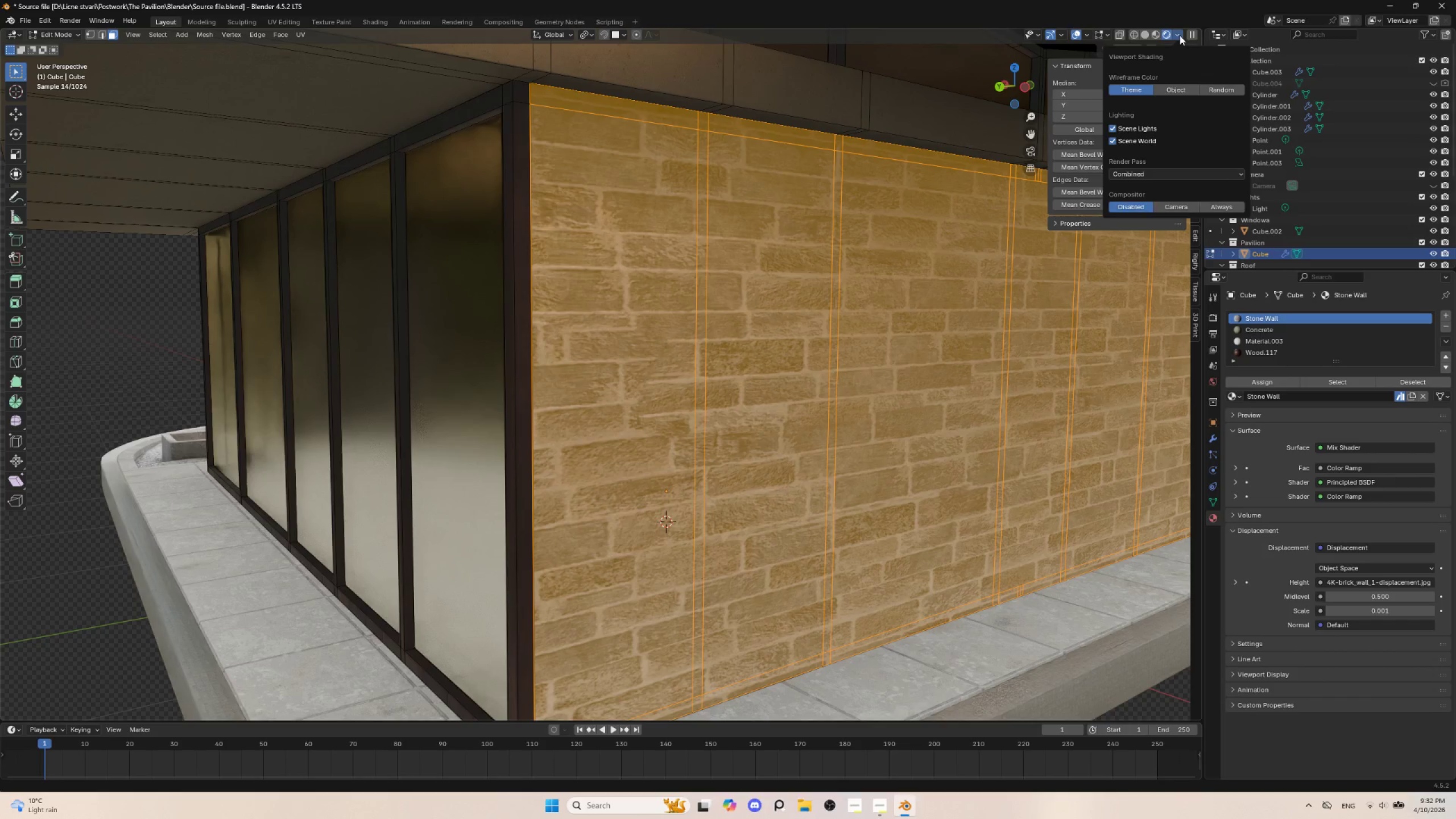 
left_click([1180, 35])
 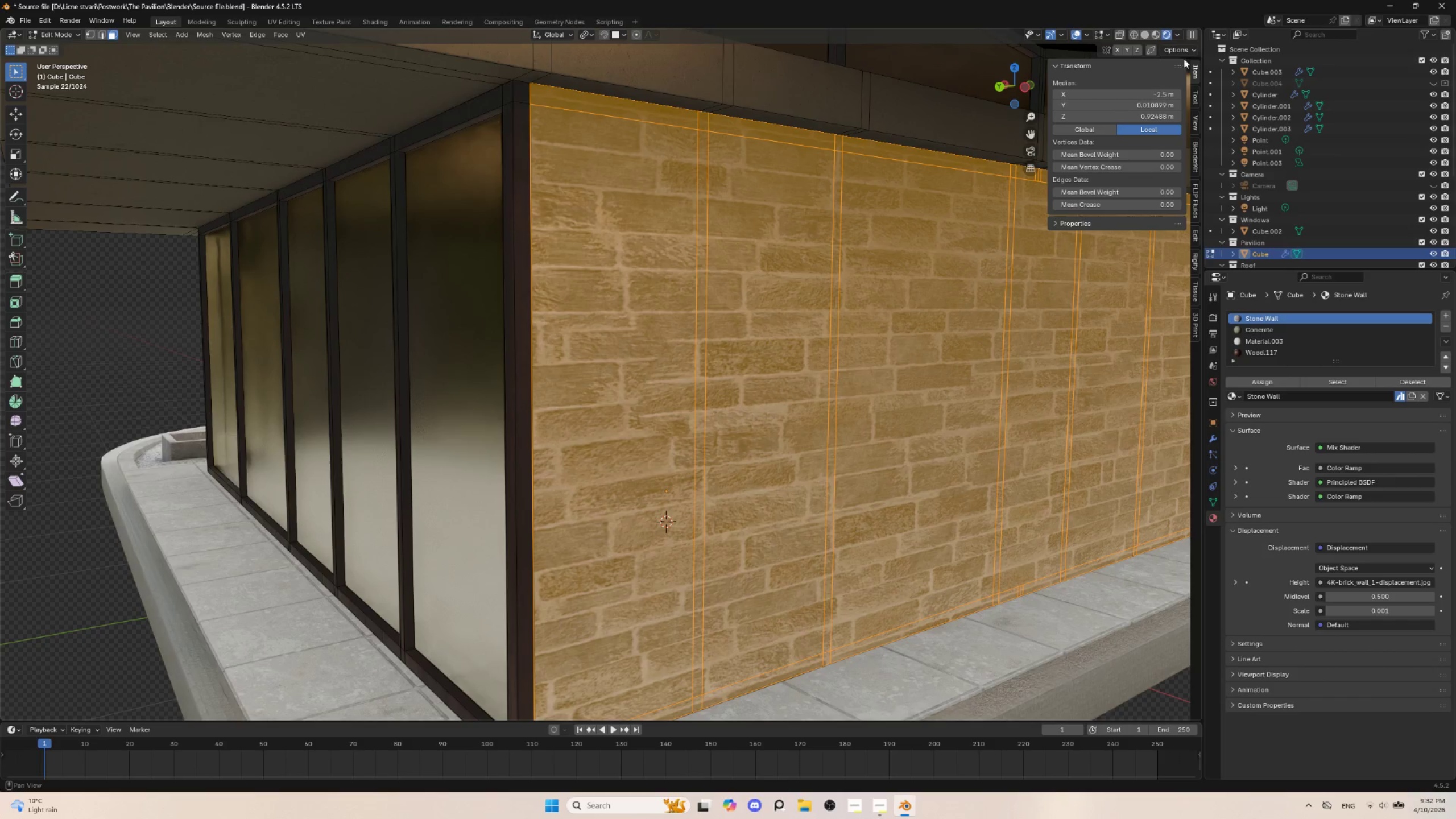 
left_click([1193, 52])
 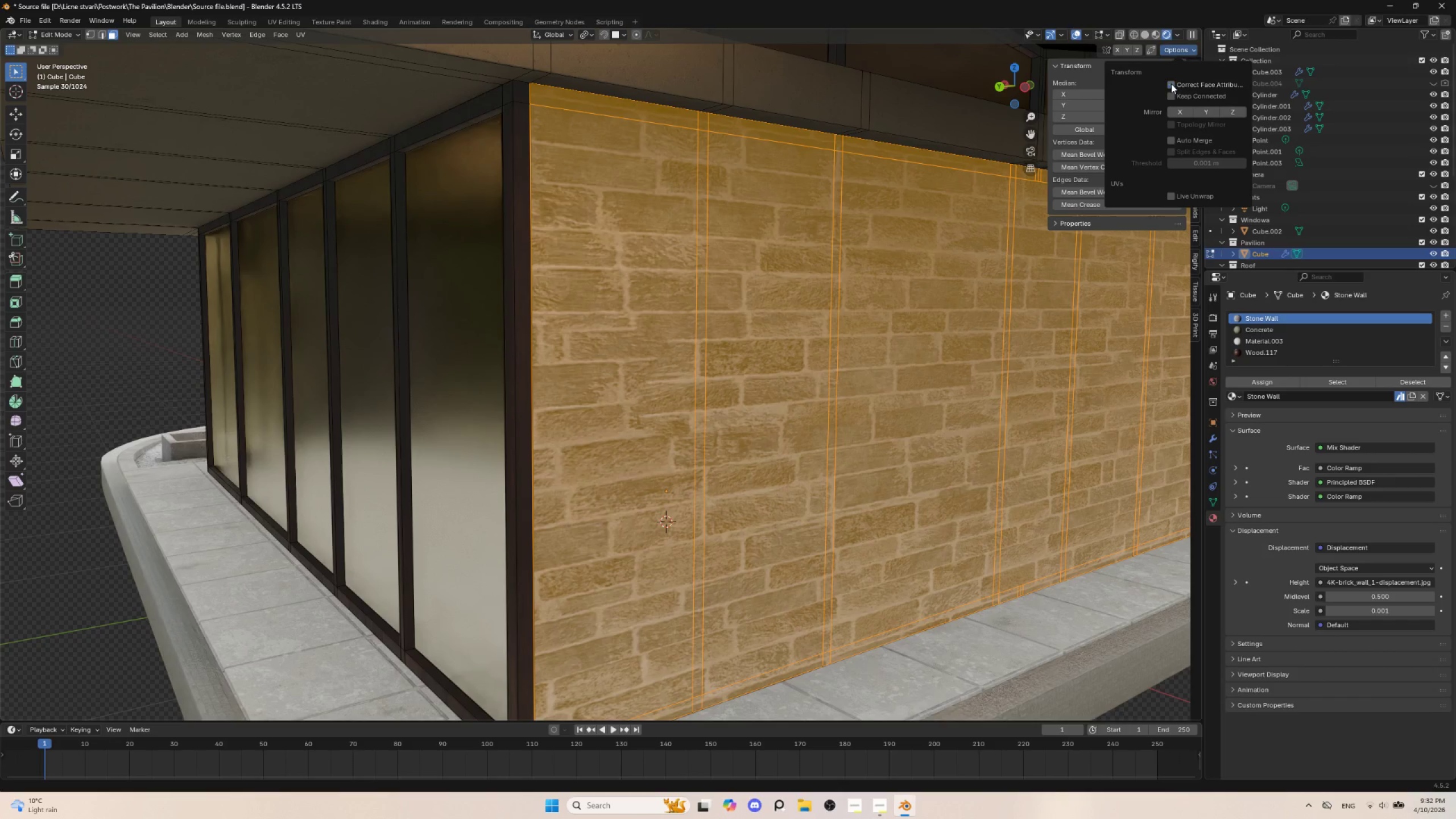 
double_click([1171, 84])
 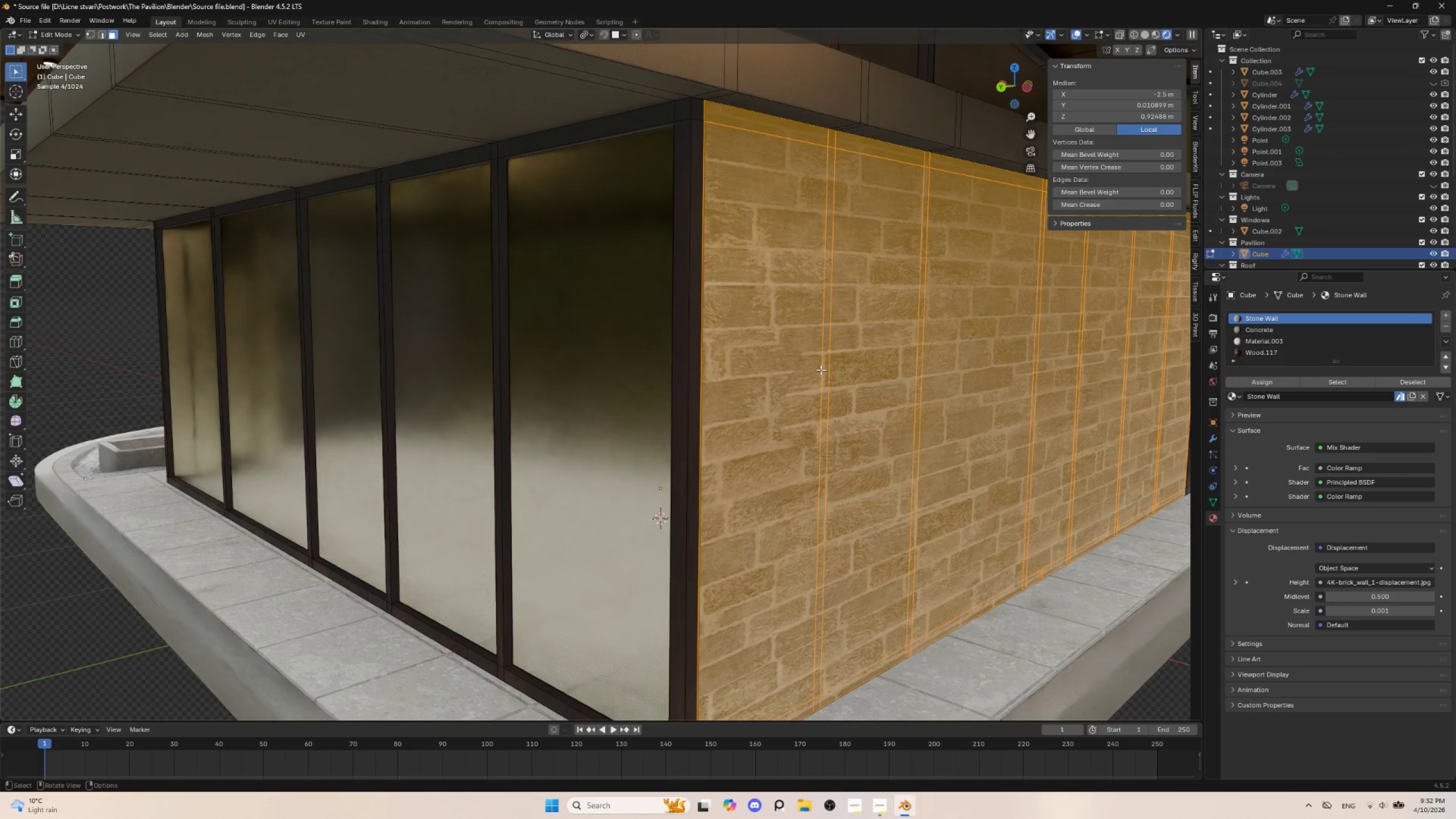 
key(E)
 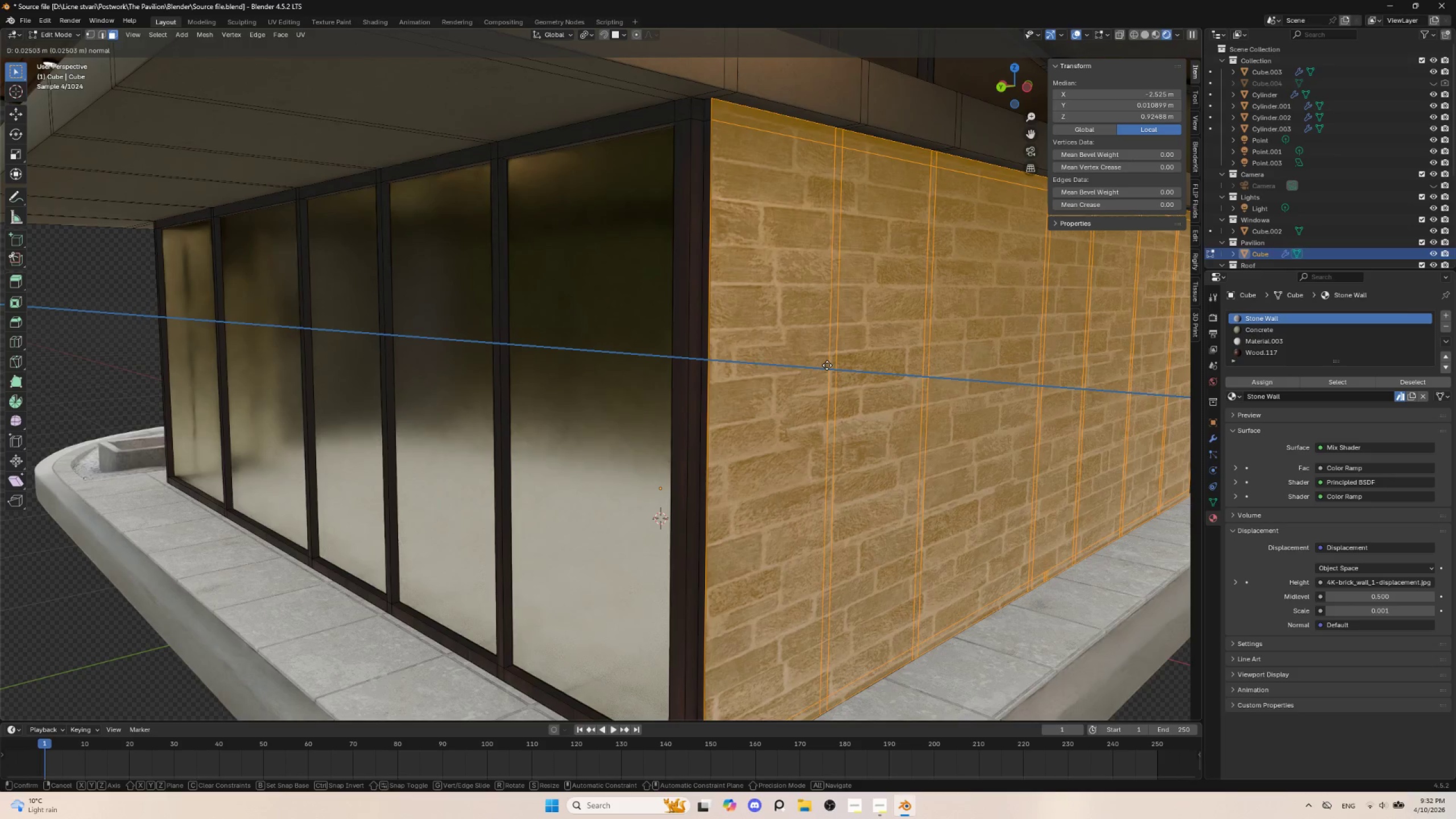 
wait(13.03)
 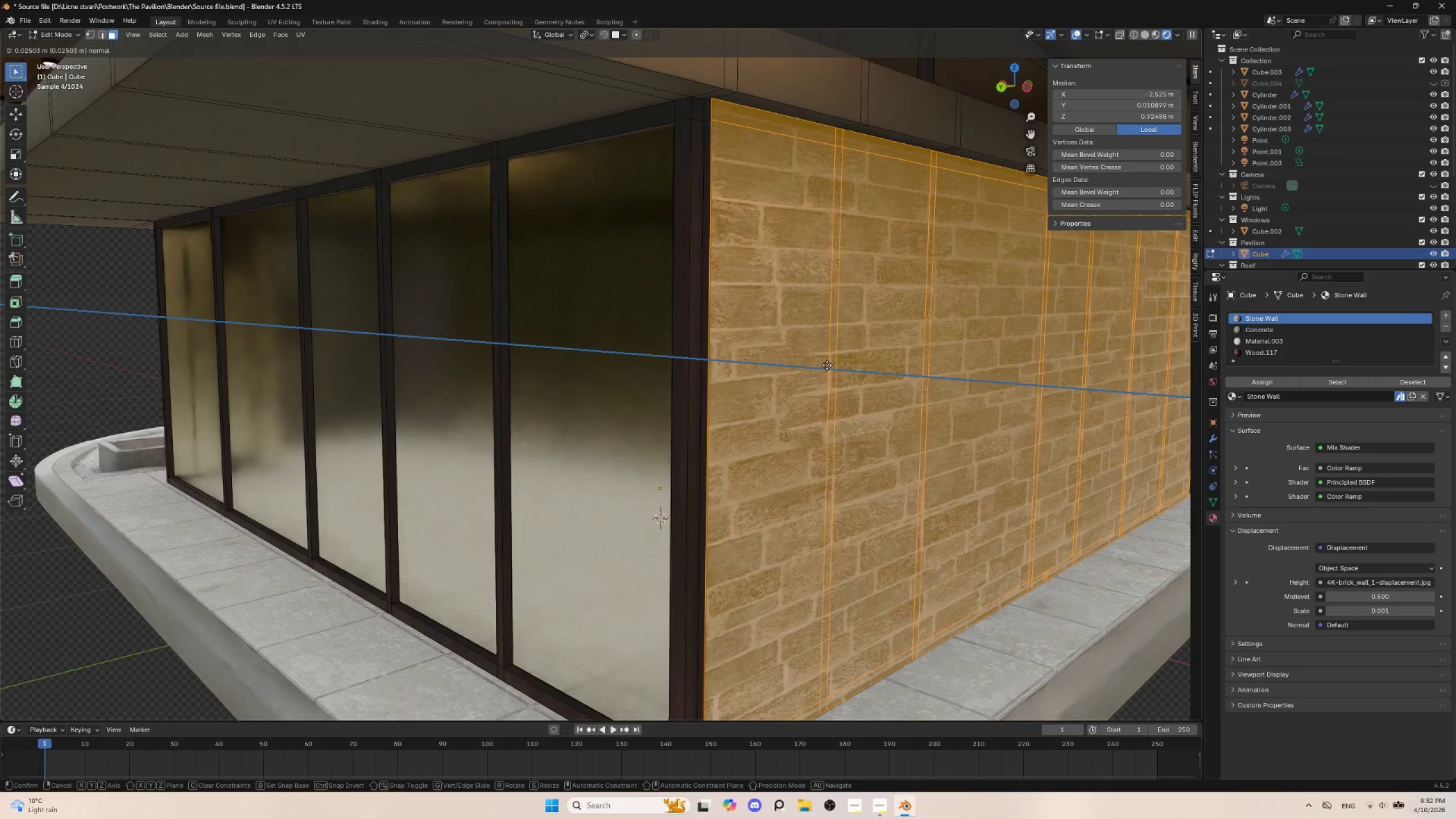 
left_click([827, 365])
 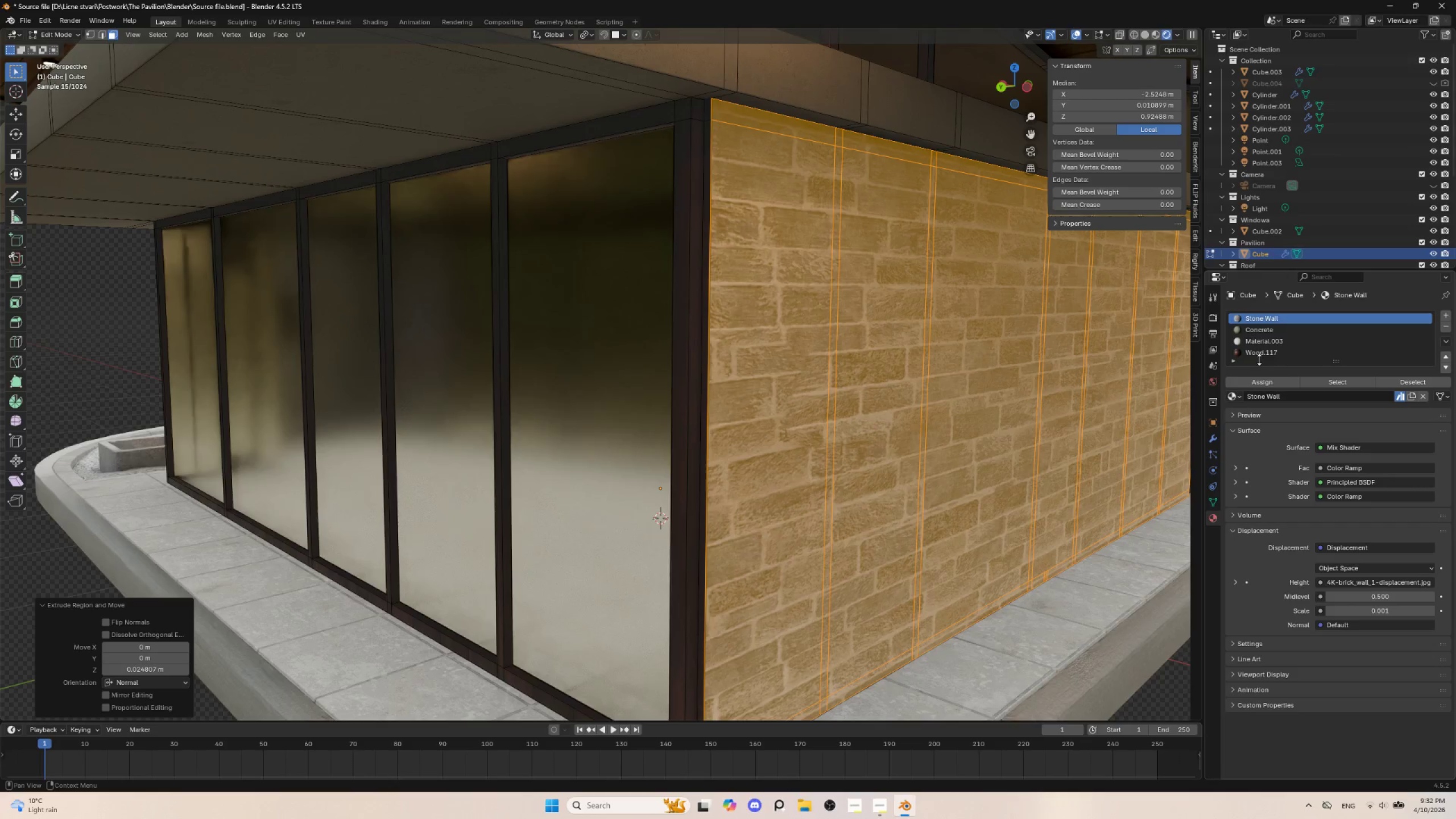 
left_click([1267, 377])
 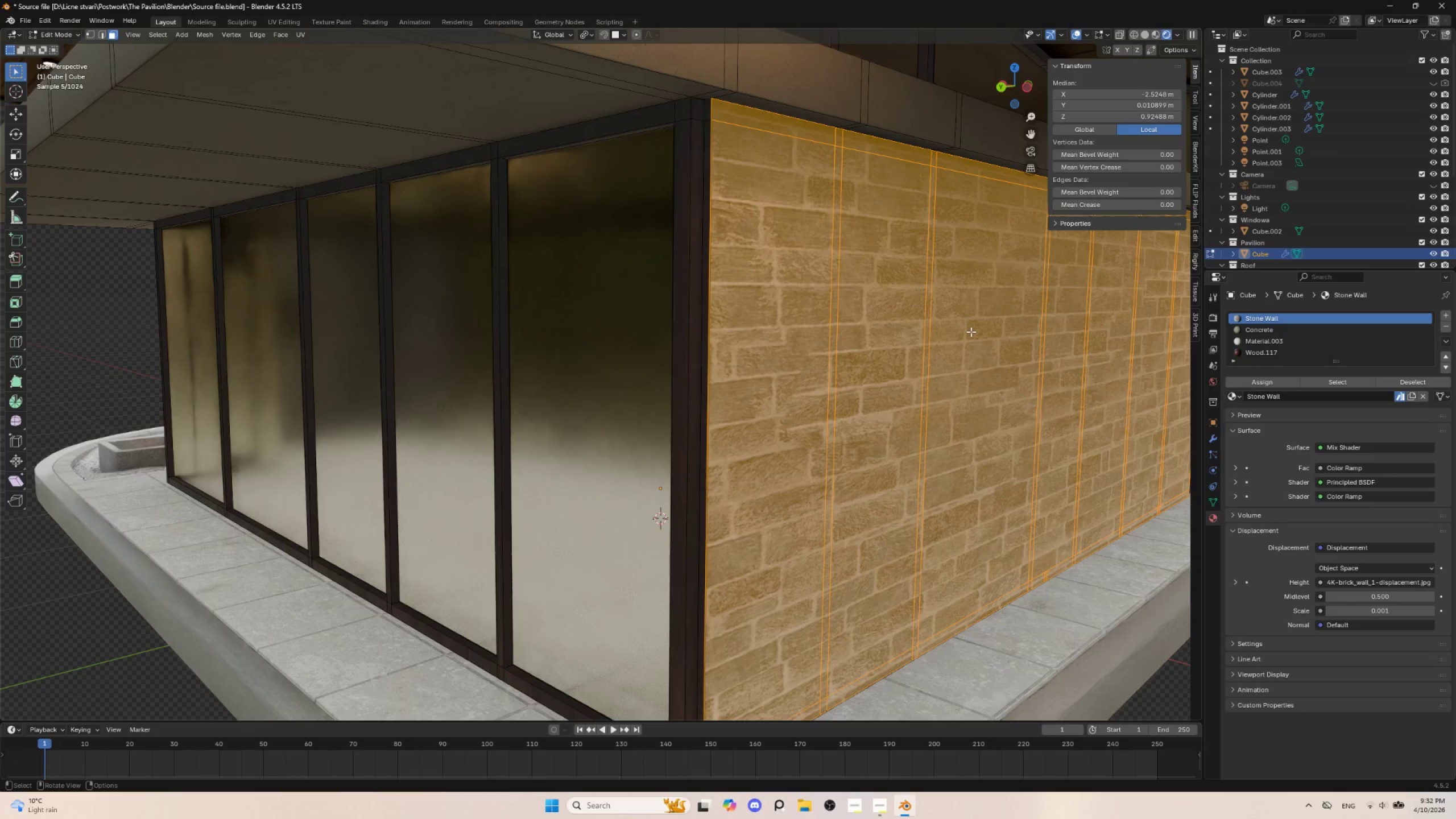 
key(Control+Z)
 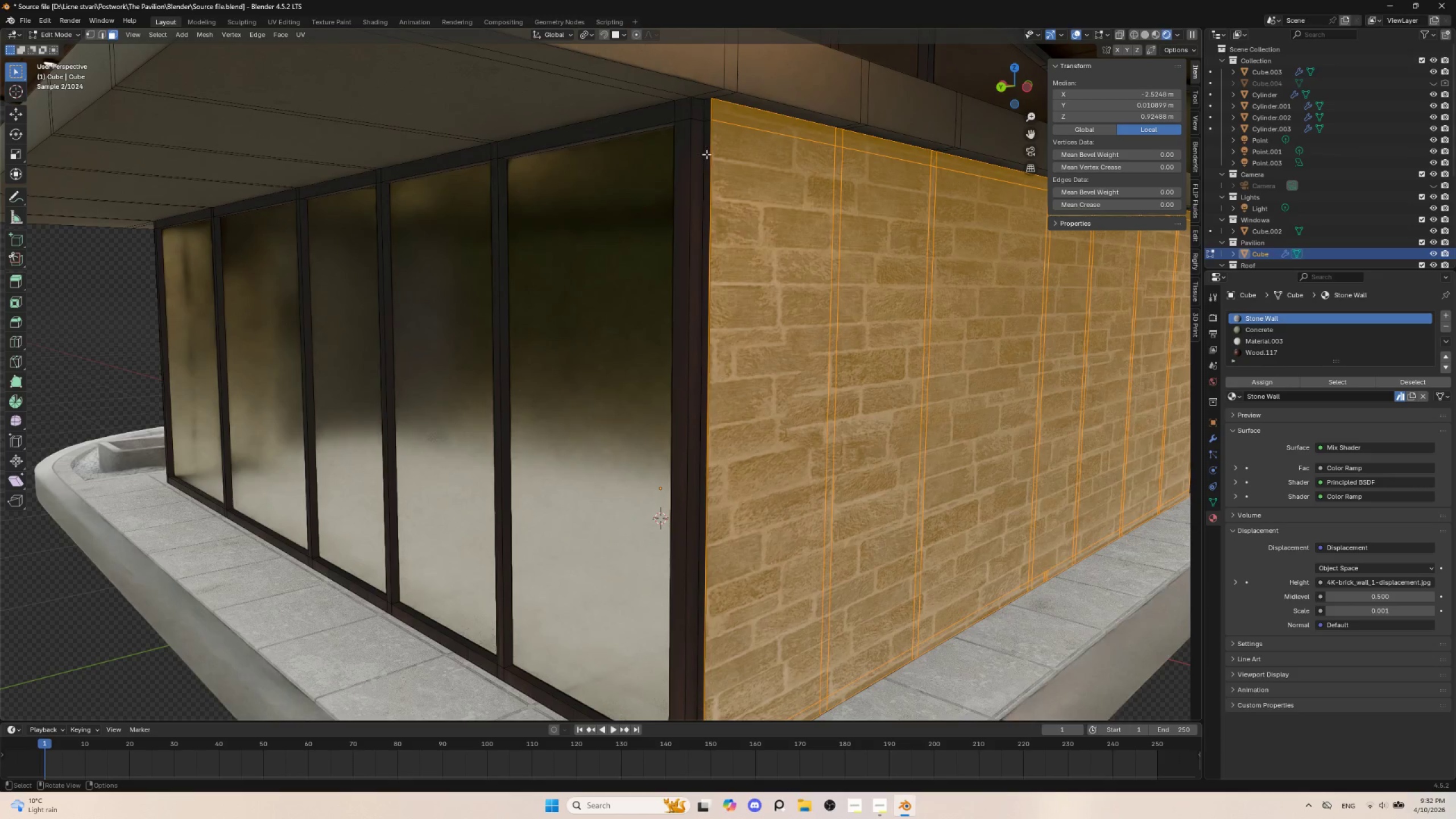 
hold_key(key=AltLeft, duration=1.5)
left_click([707, 122])
 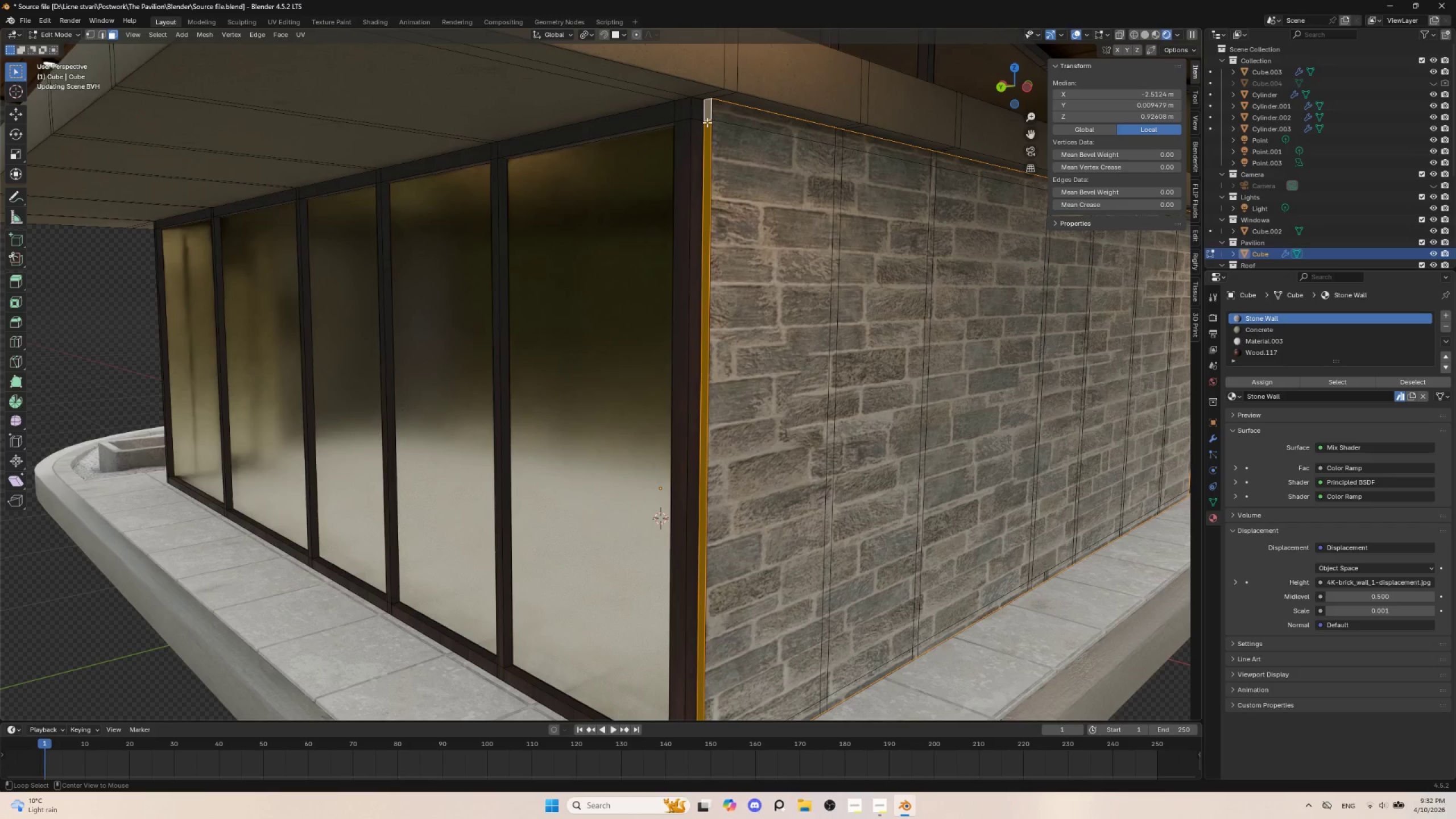 
key(Alt+AltLeft)
 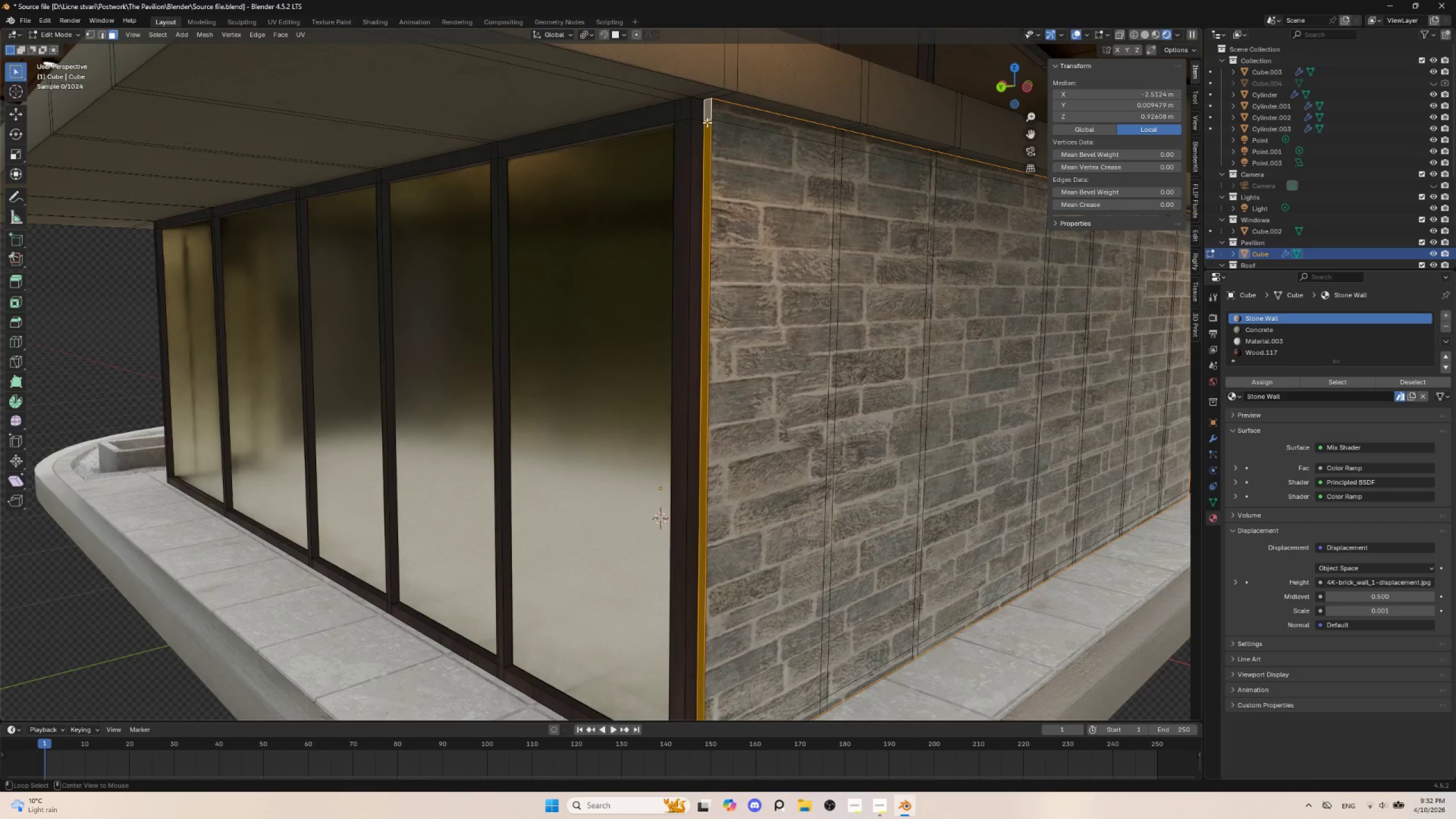 
key(Alt+AltLeft)
 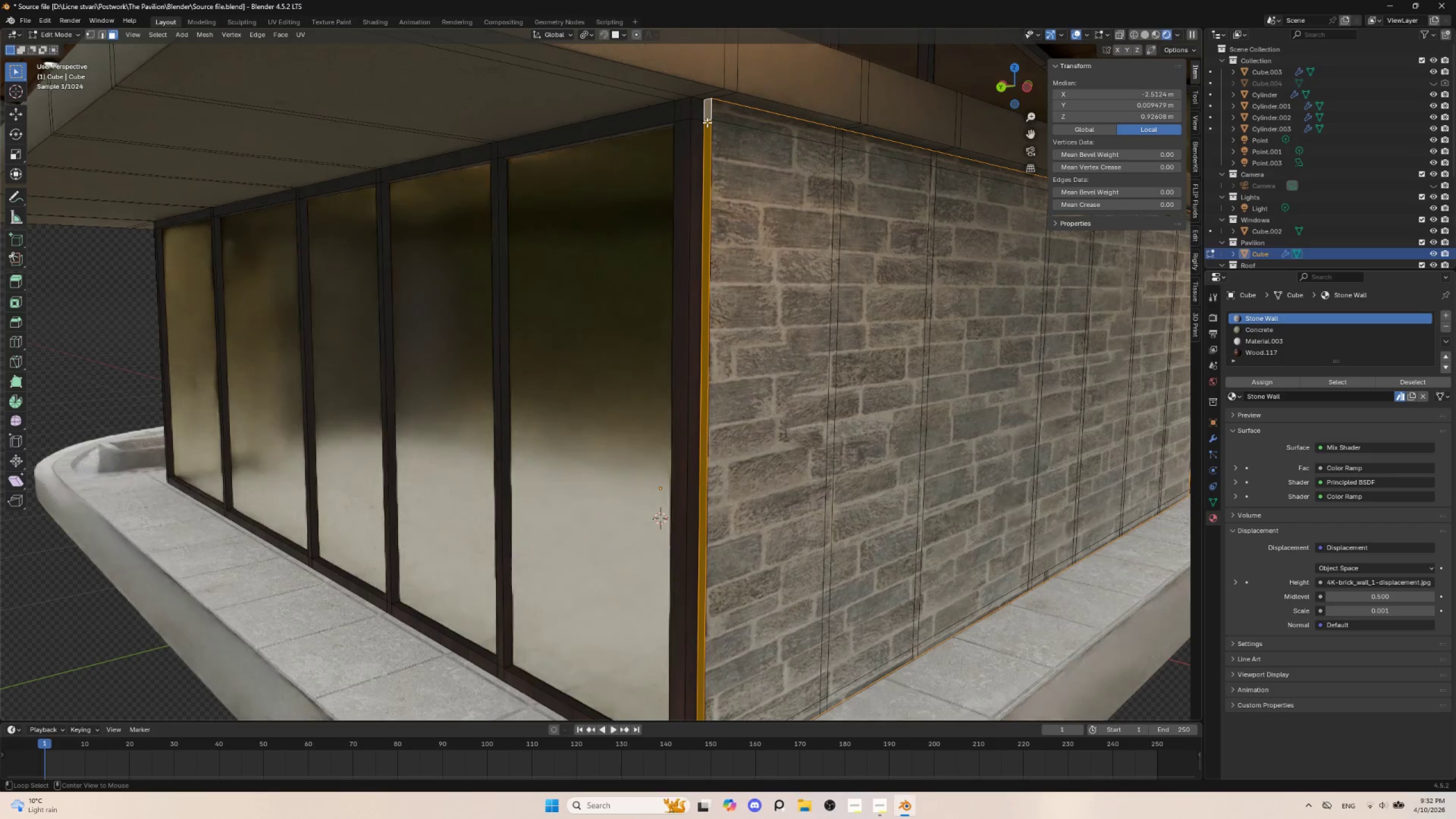 
key(Alt+AltLeft)
 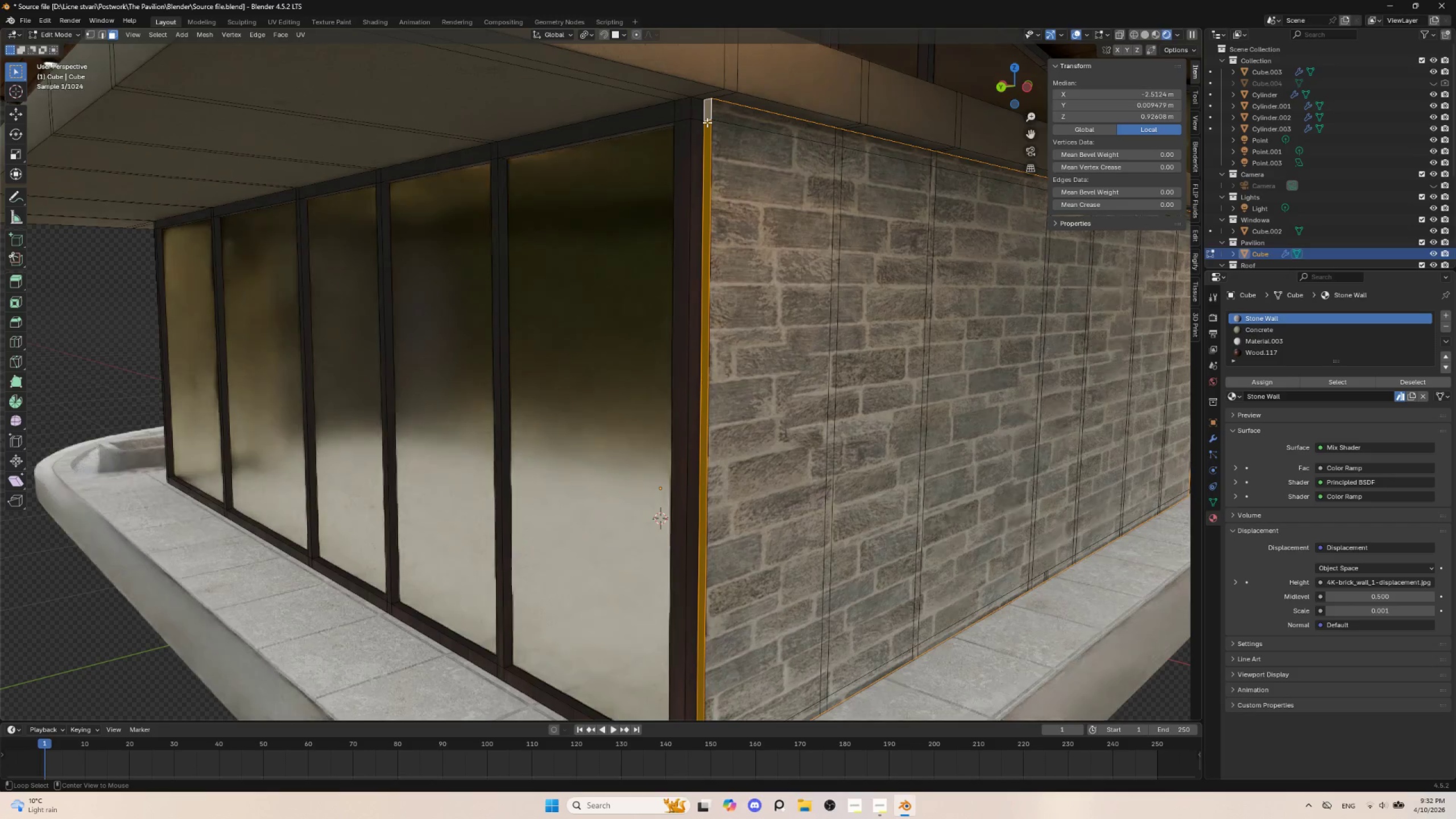 
key(Alt+AltLeft)
 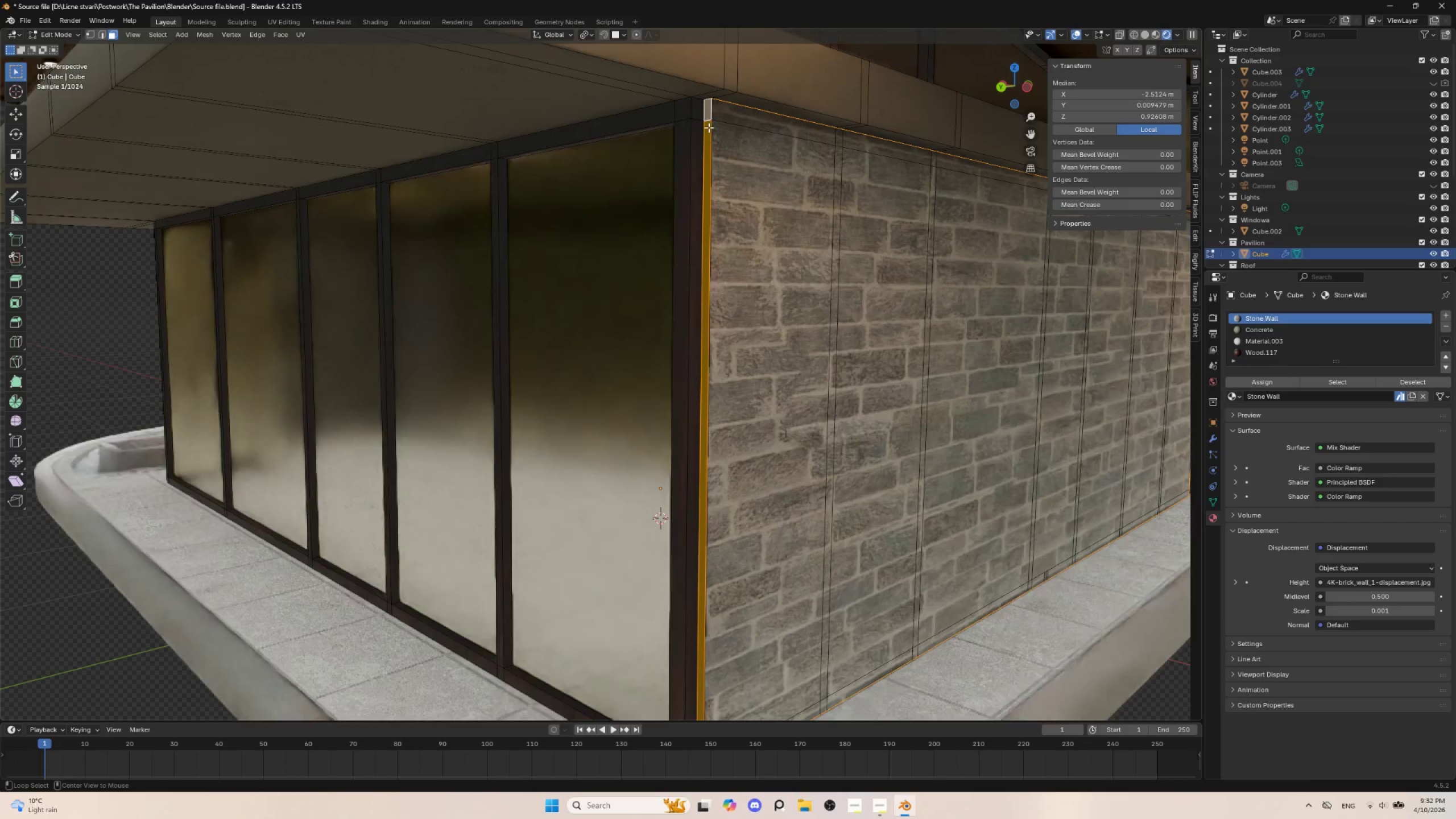 
key(Alt+AltLeft)
 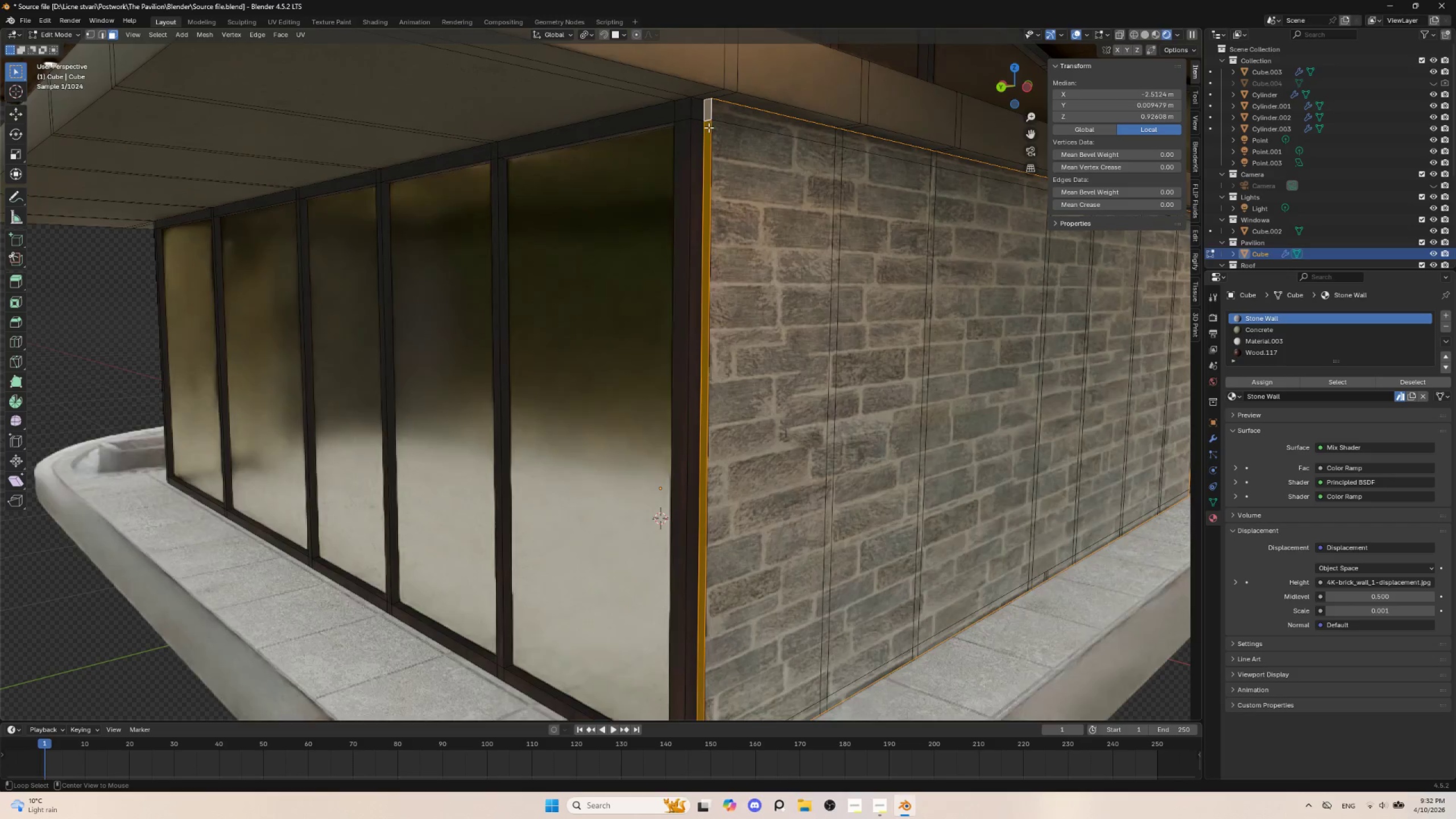 
key(Alt+AltLeft)
 